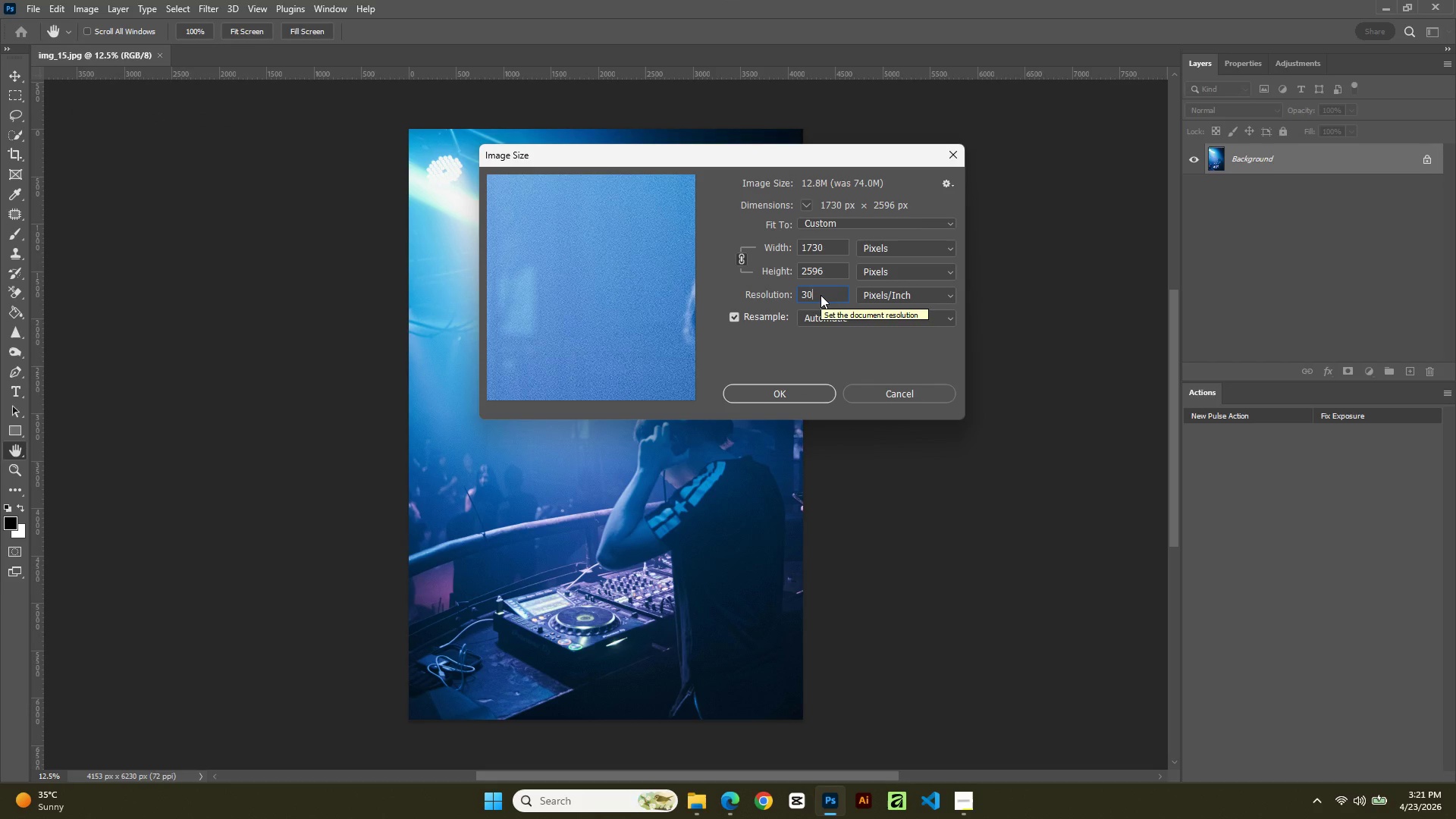 
key(Numpad0)
 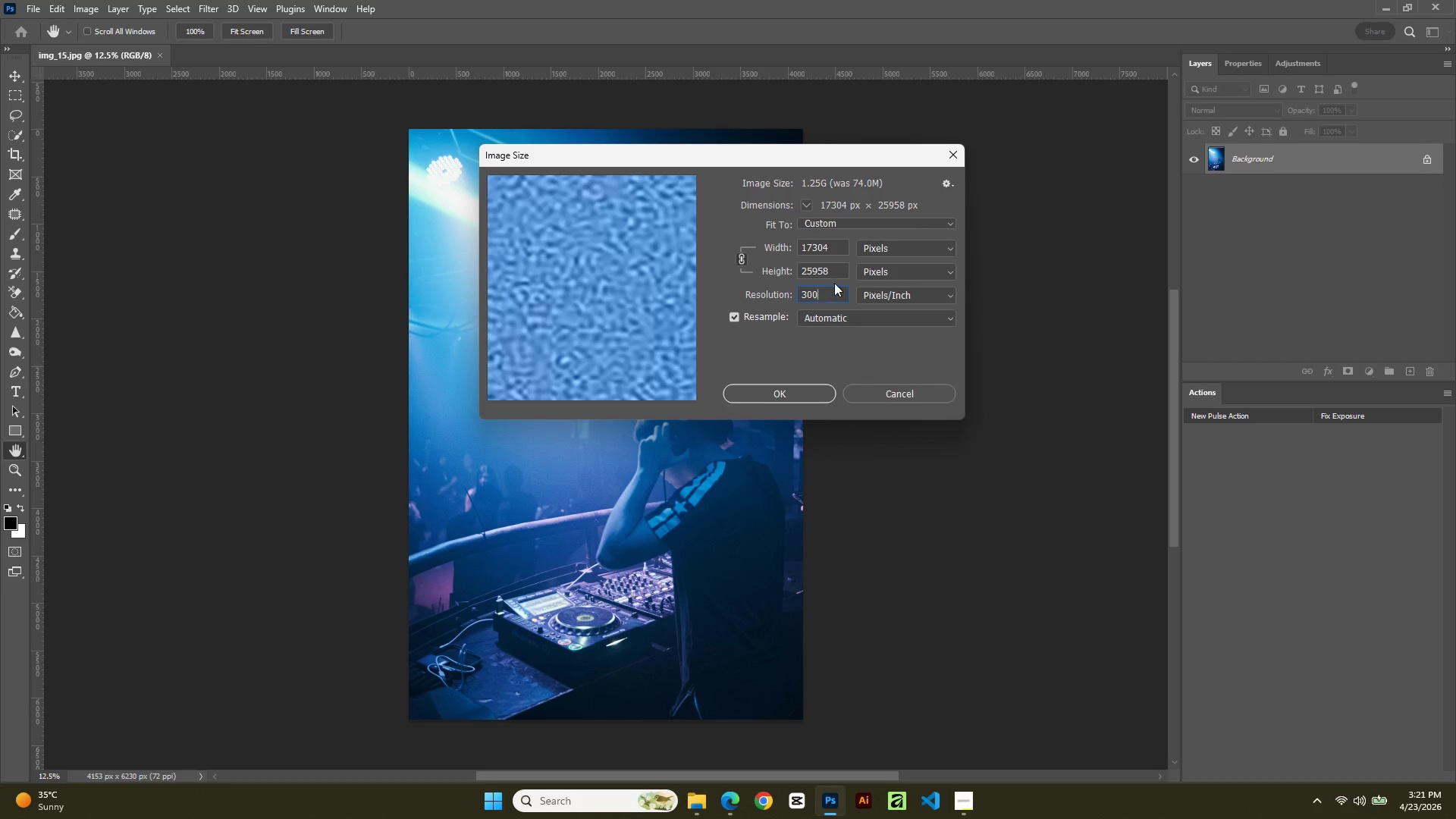 
left_click_drag(start_coordinate=[843, 271], to_coordinate=[708, 303])
 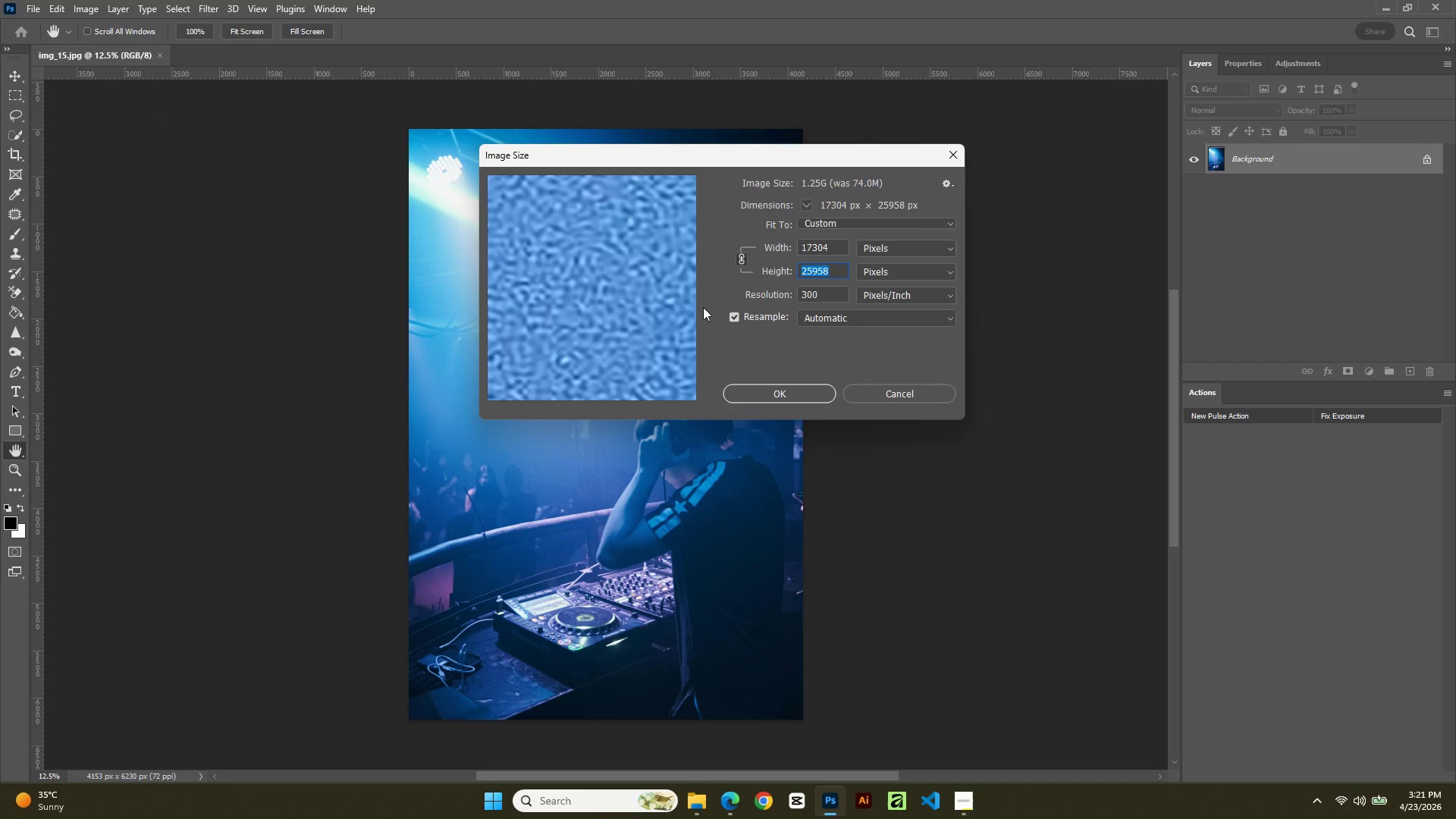 
key(Numpad2)
 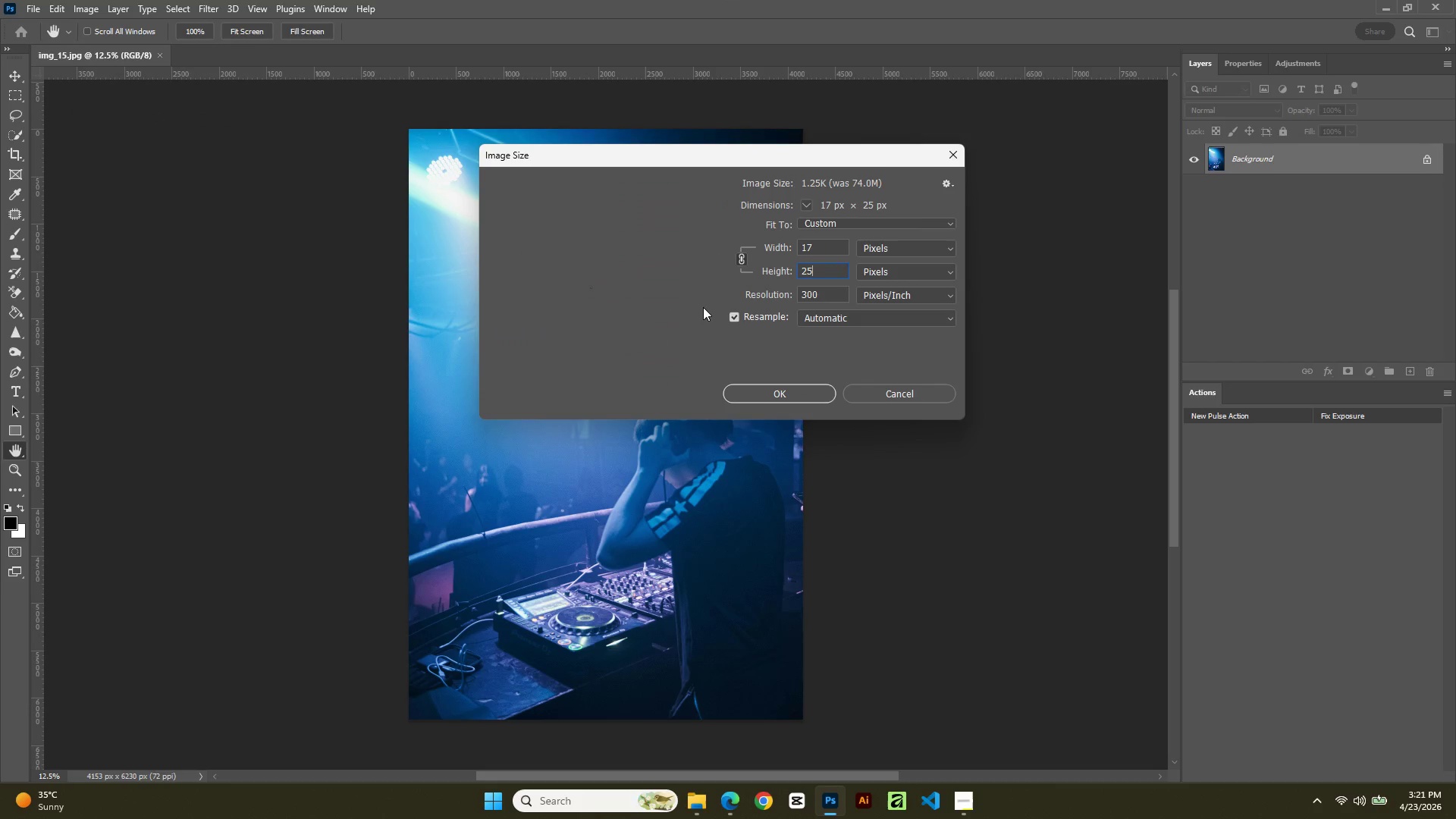 
key(Numpad5)
 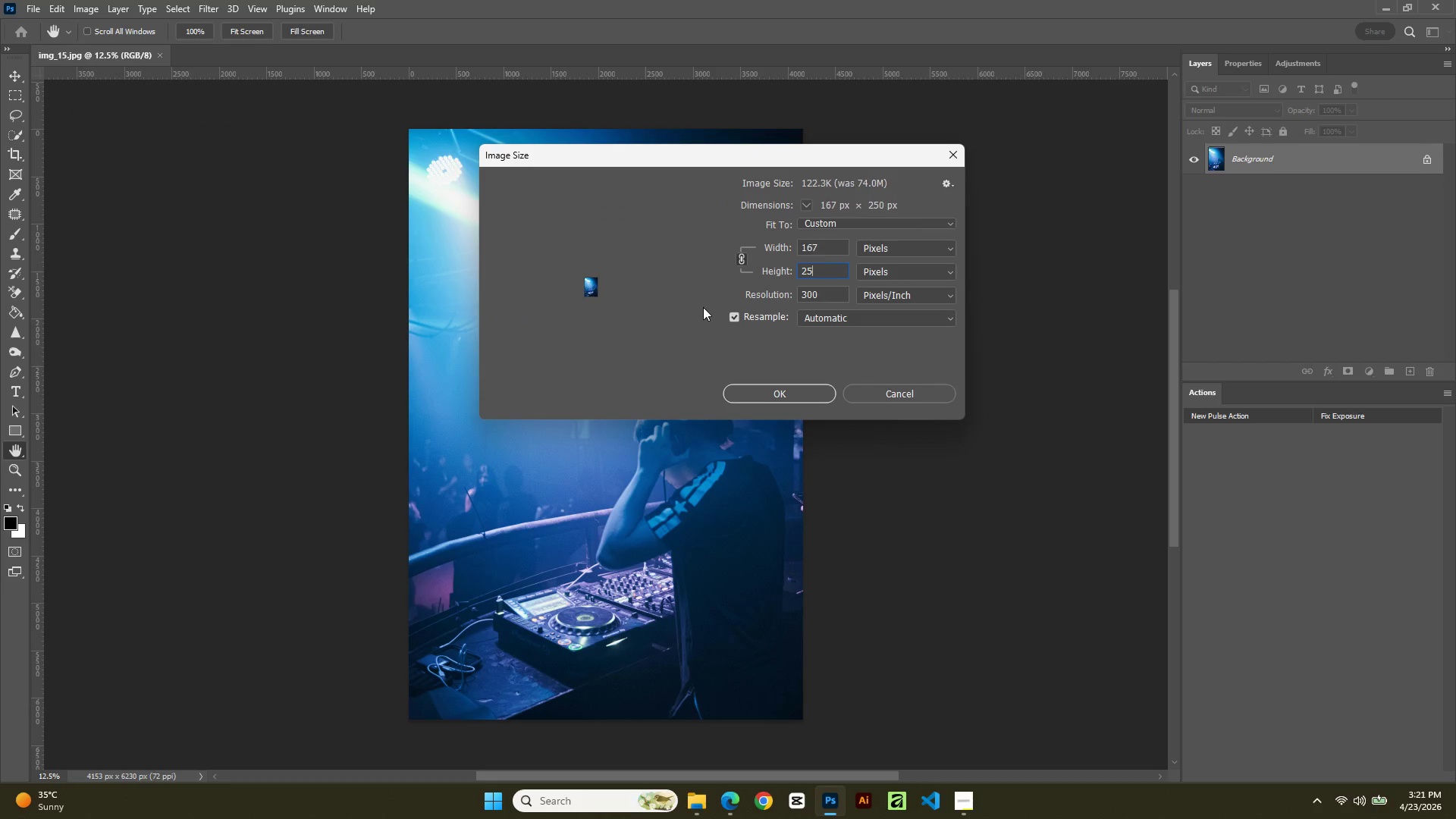 
key(Numpad0)
 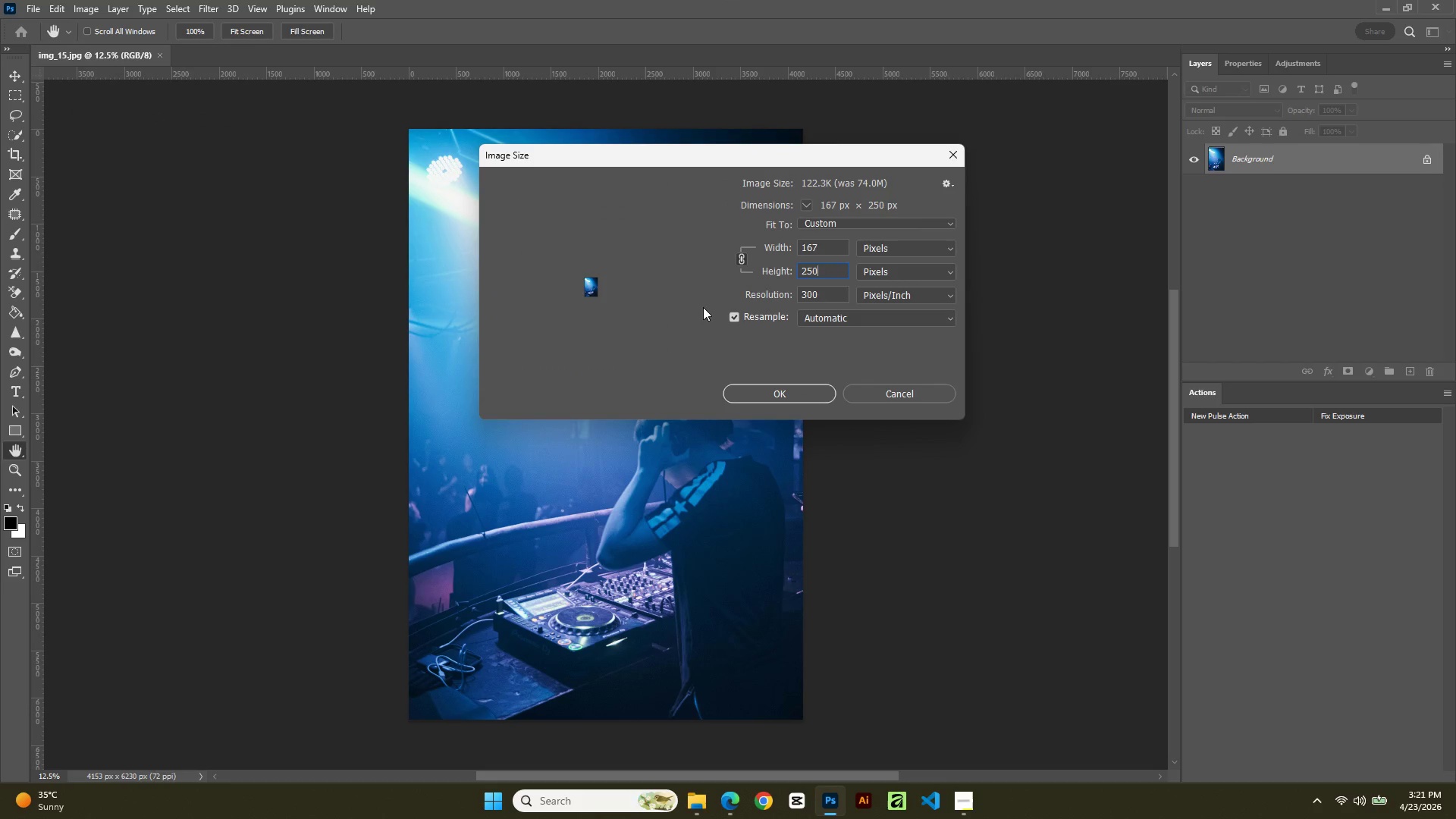 
key(Numpad0)
 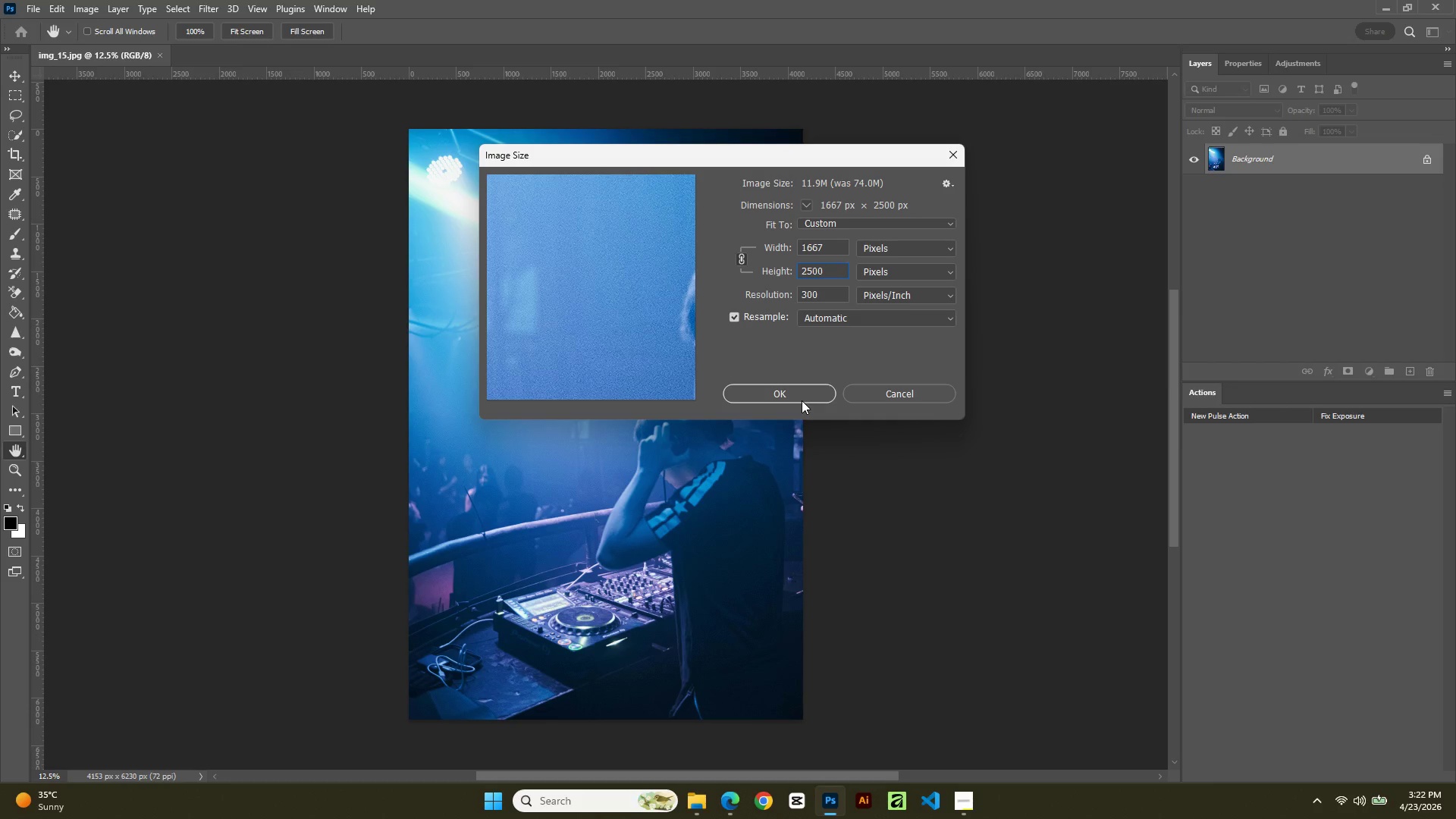 
left_click([801, 391])
 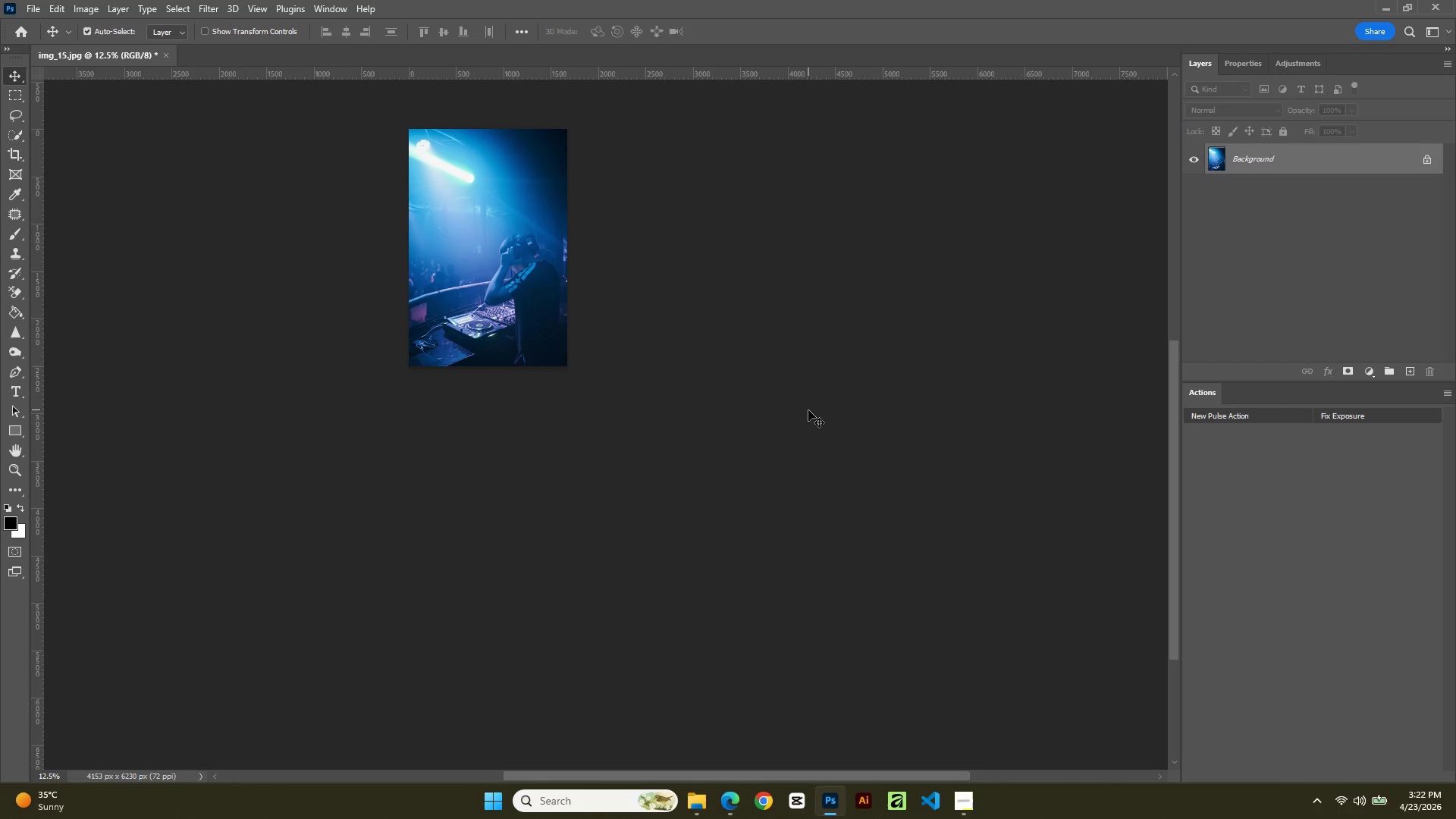 
hold_key(key=AltLeft, duration=0.64)
scroll: coordinate [806, 416], scroll_direction: up, amount: 11.0
 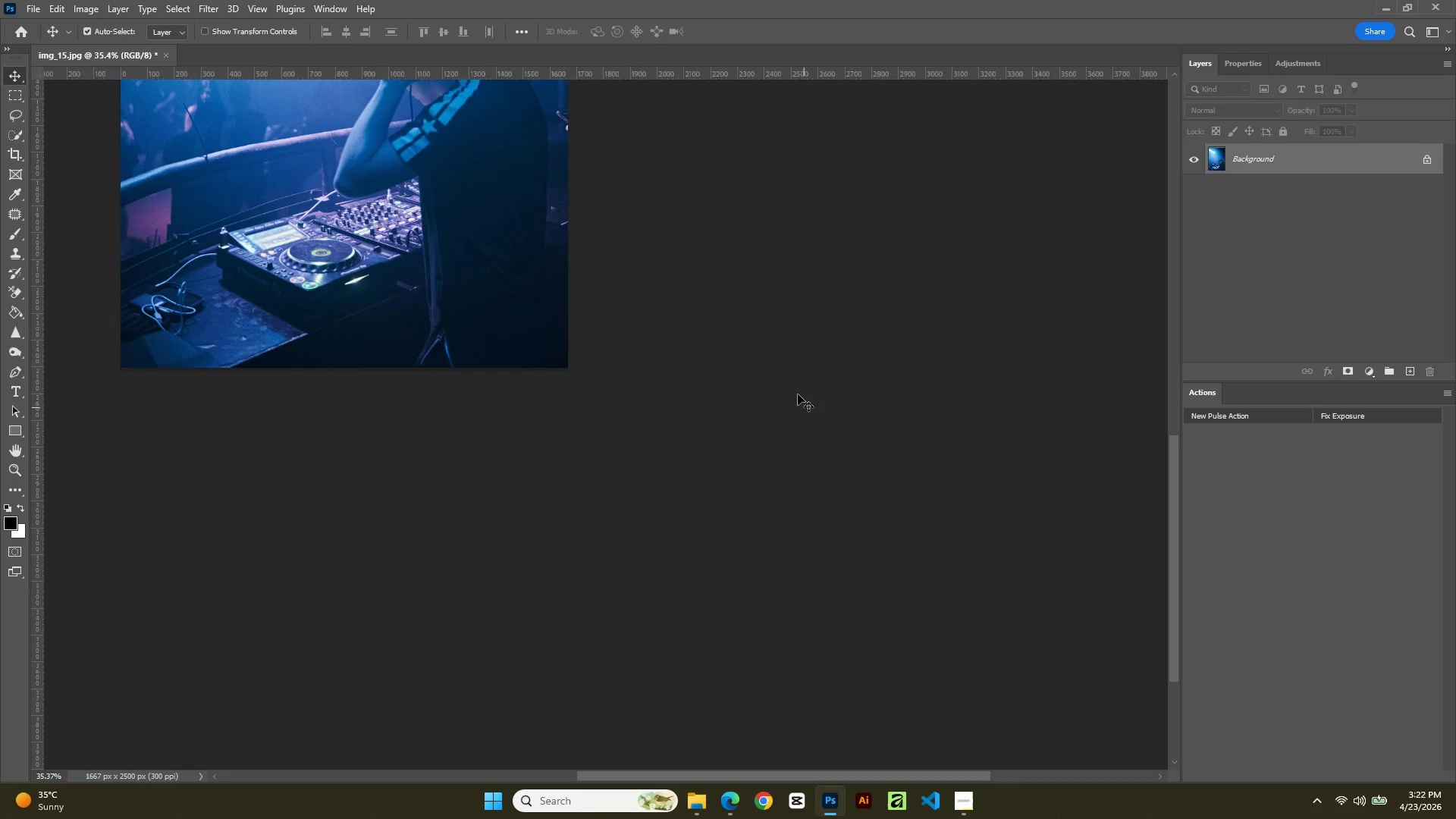 
hold_key(key=Space, duration=0.56)
 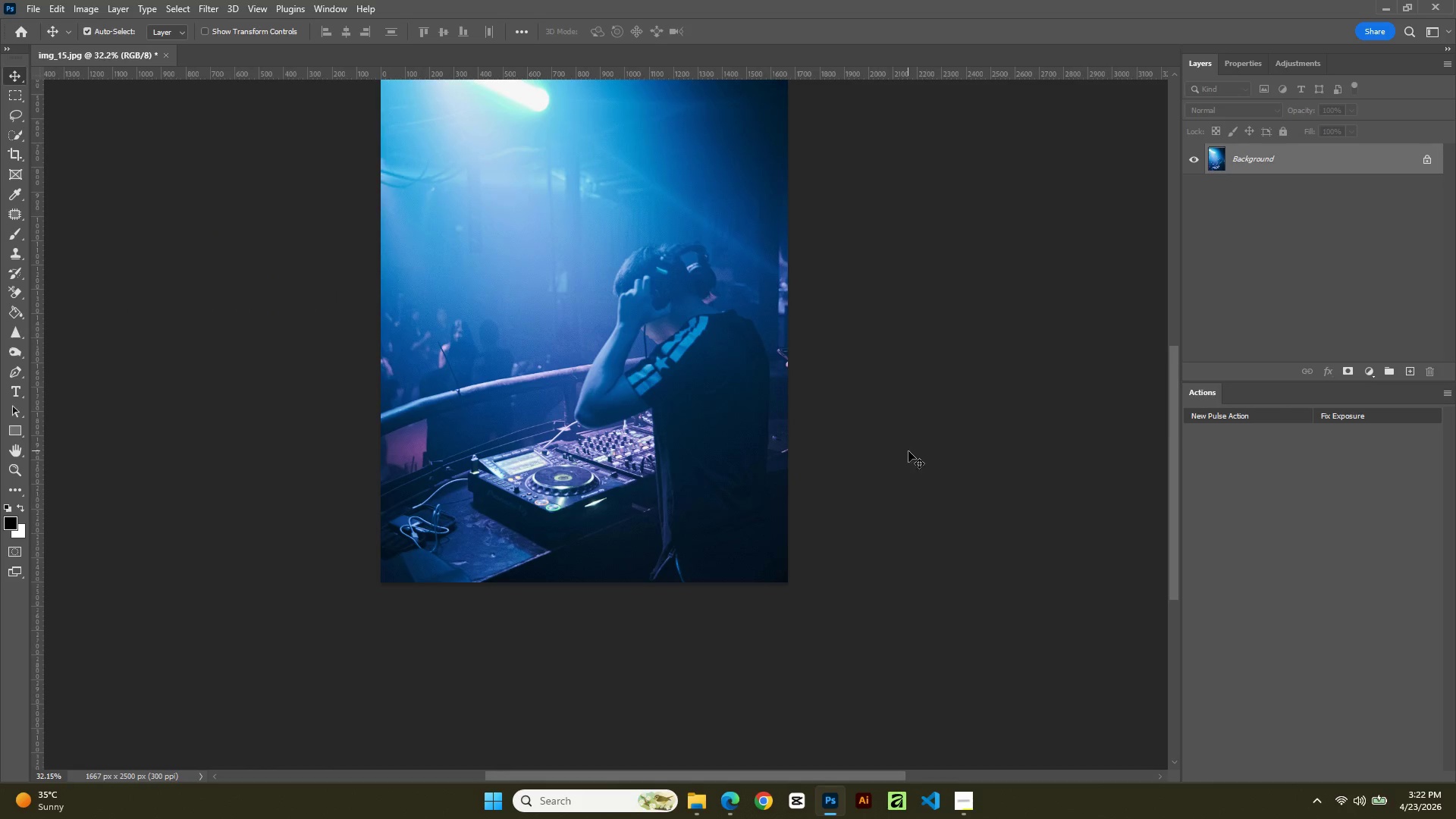 
left_click_drag(start_coordinate=[789, 381], to_coordinate=[1027, 611])
 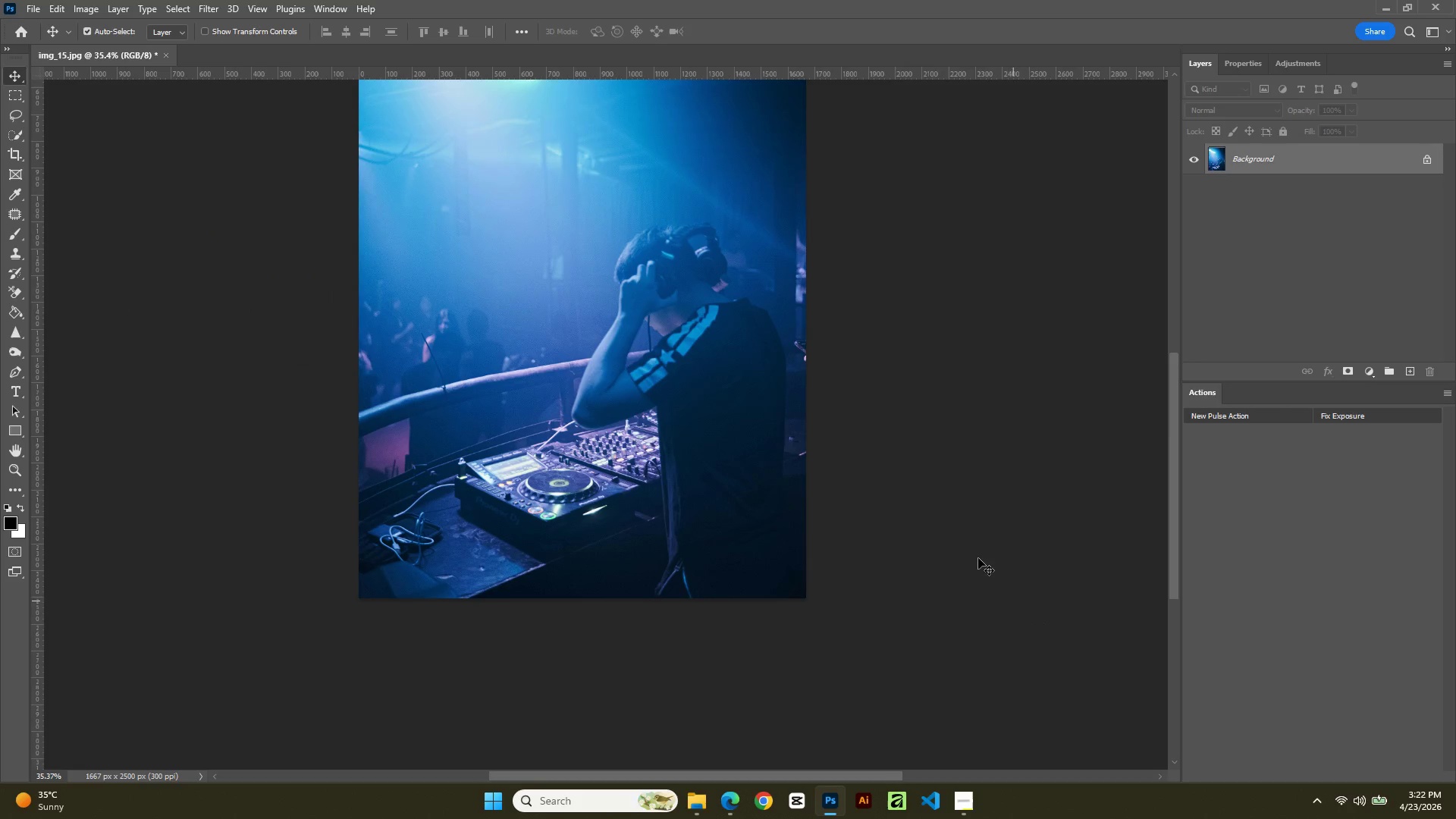 
key(Alt+AltLeft)
 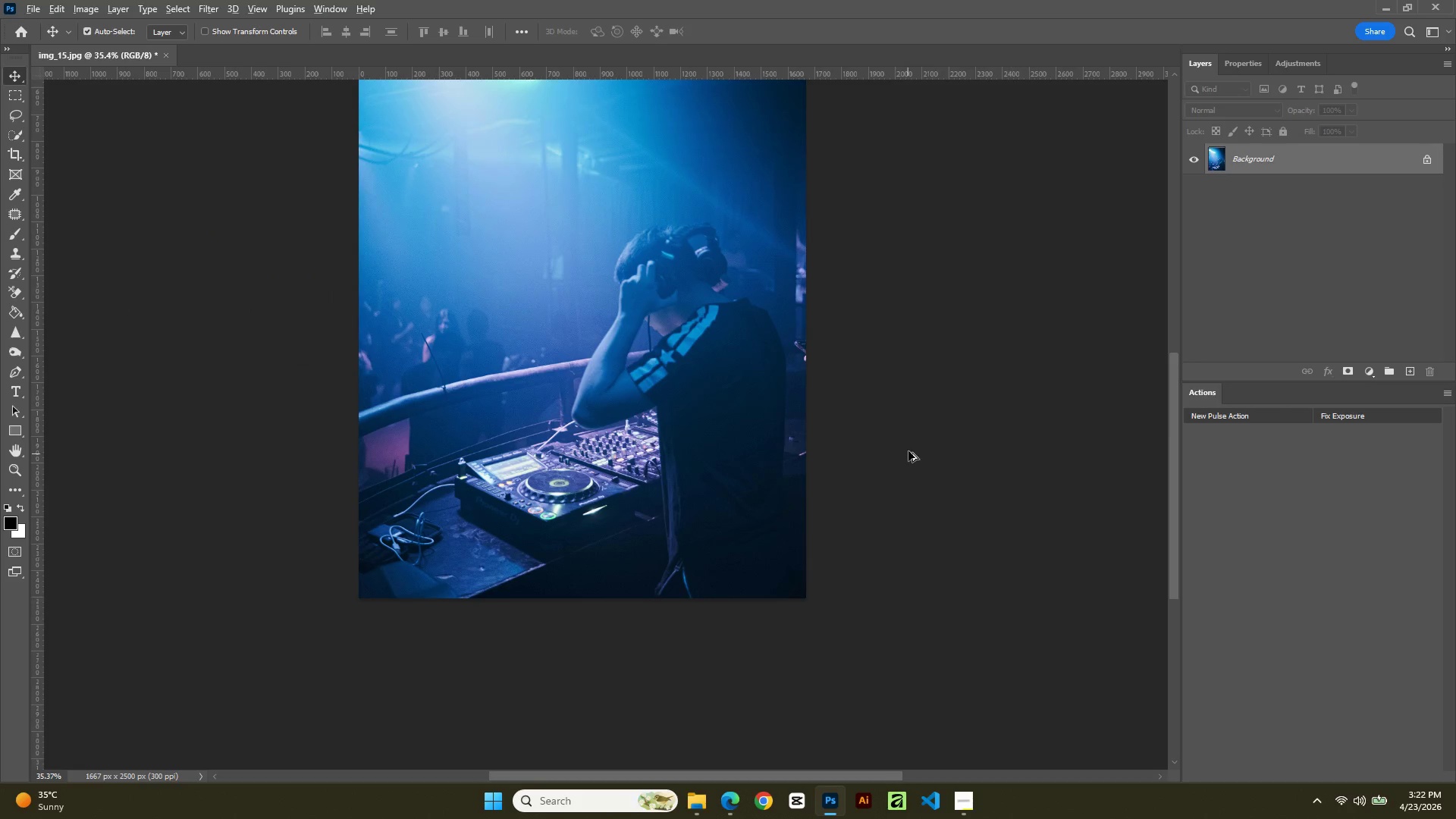 
scroll: coordinate [908, 451], scroll_direction: down, amount: 1.0
 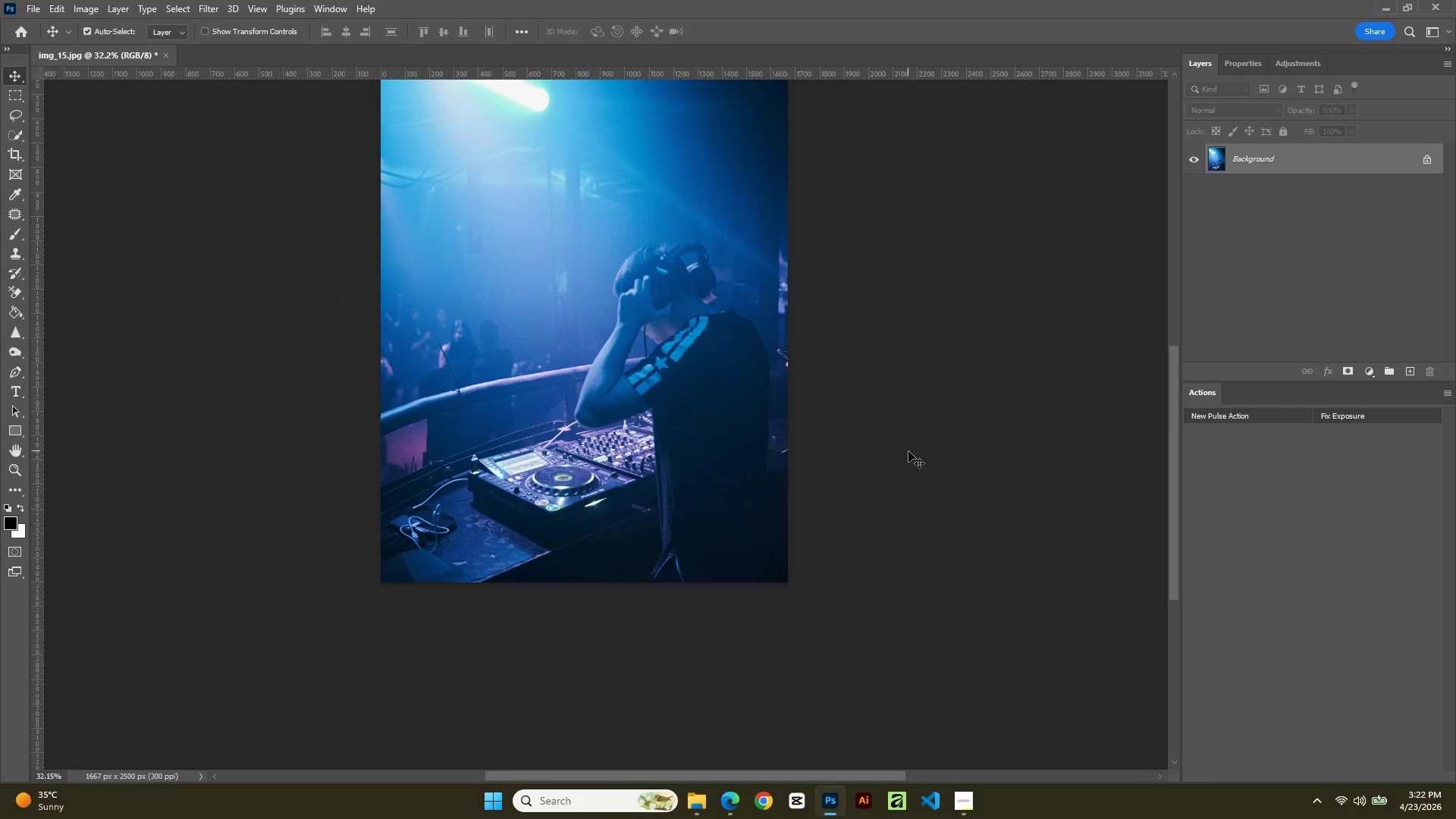 
hold_key(key=Space, duration=0.75)
 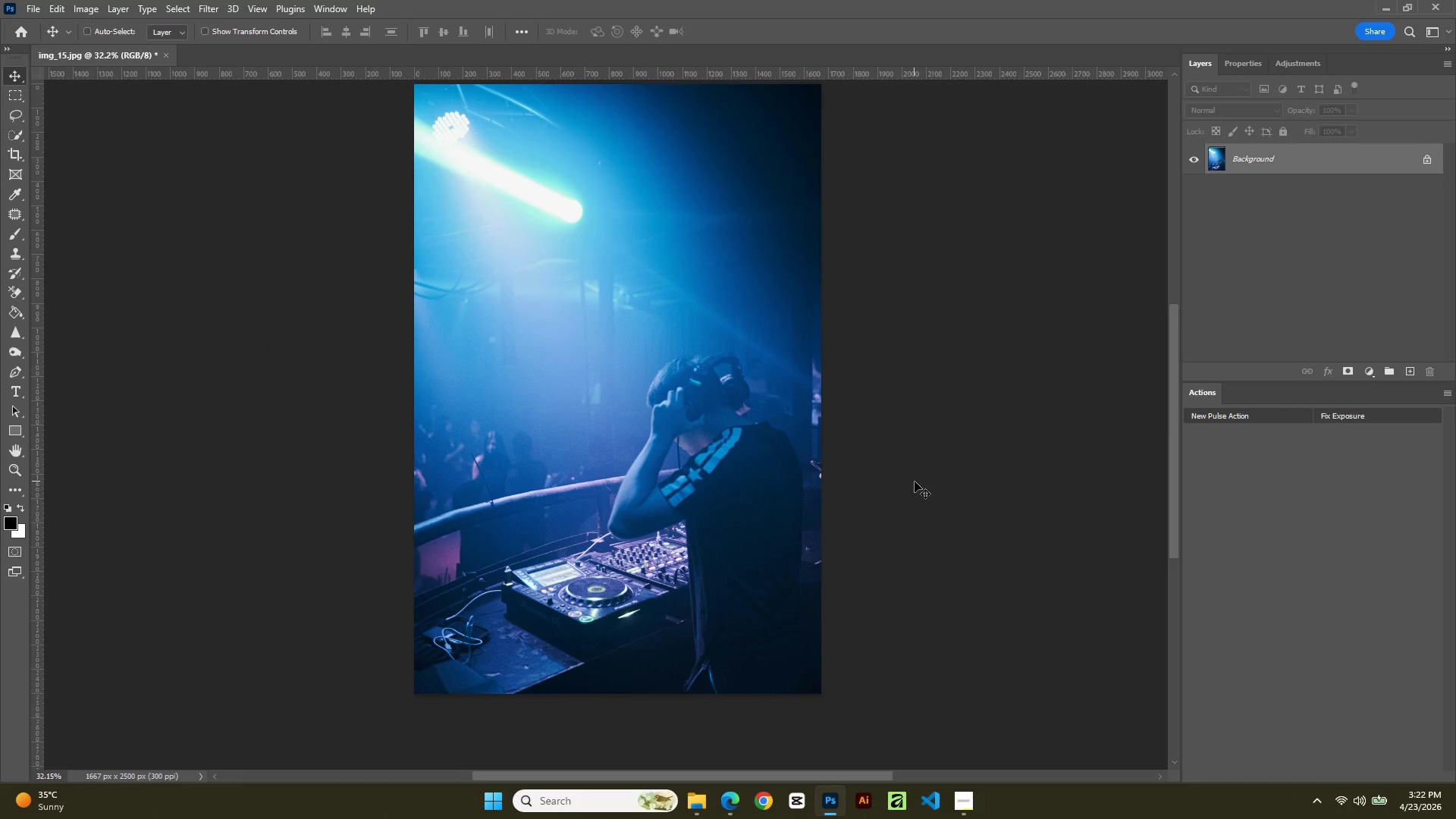 
left_click_drag(start_coordinate=[886, 366], to_coordinate=[920, 477])
 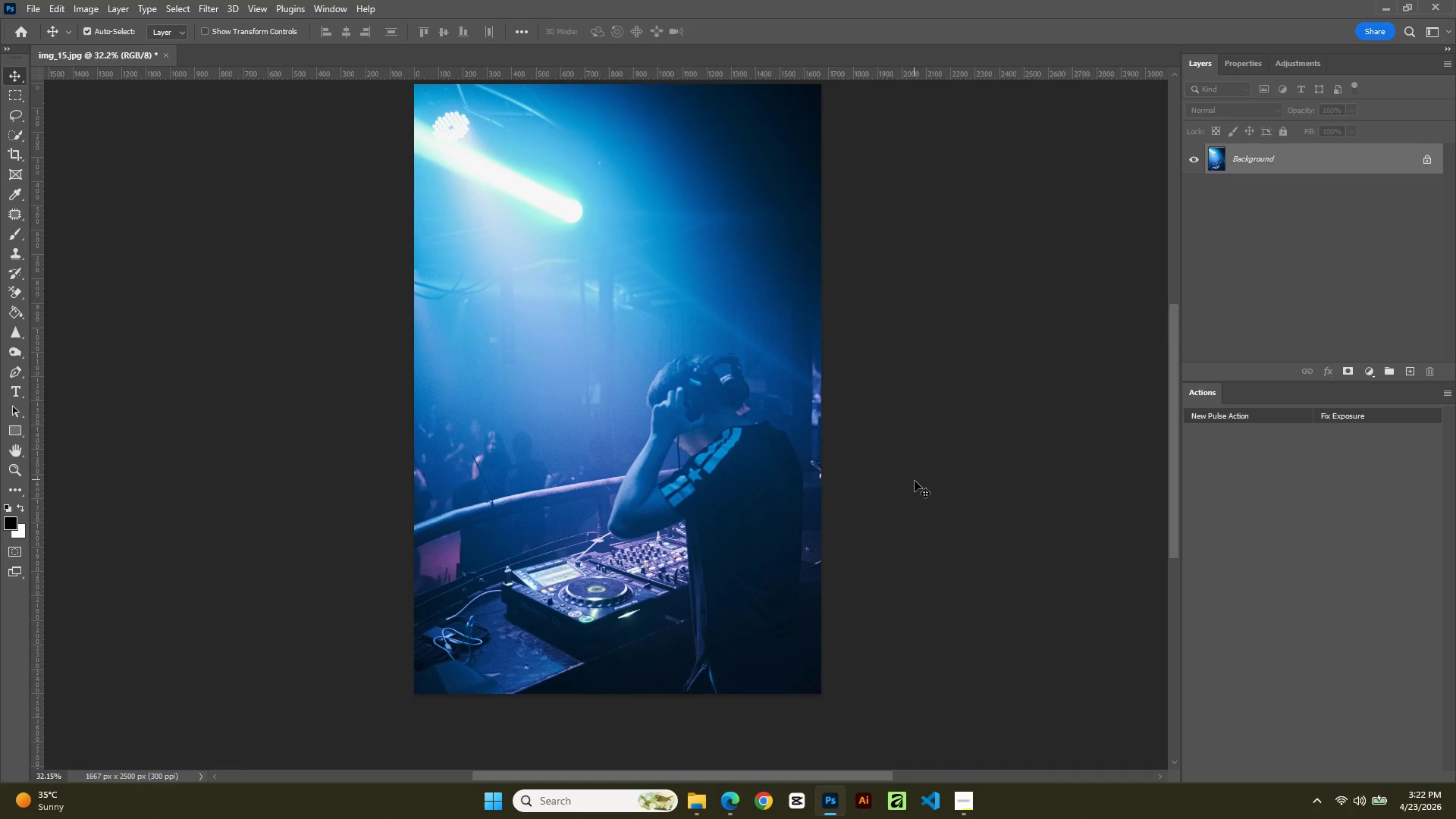 
key(Control+S)
 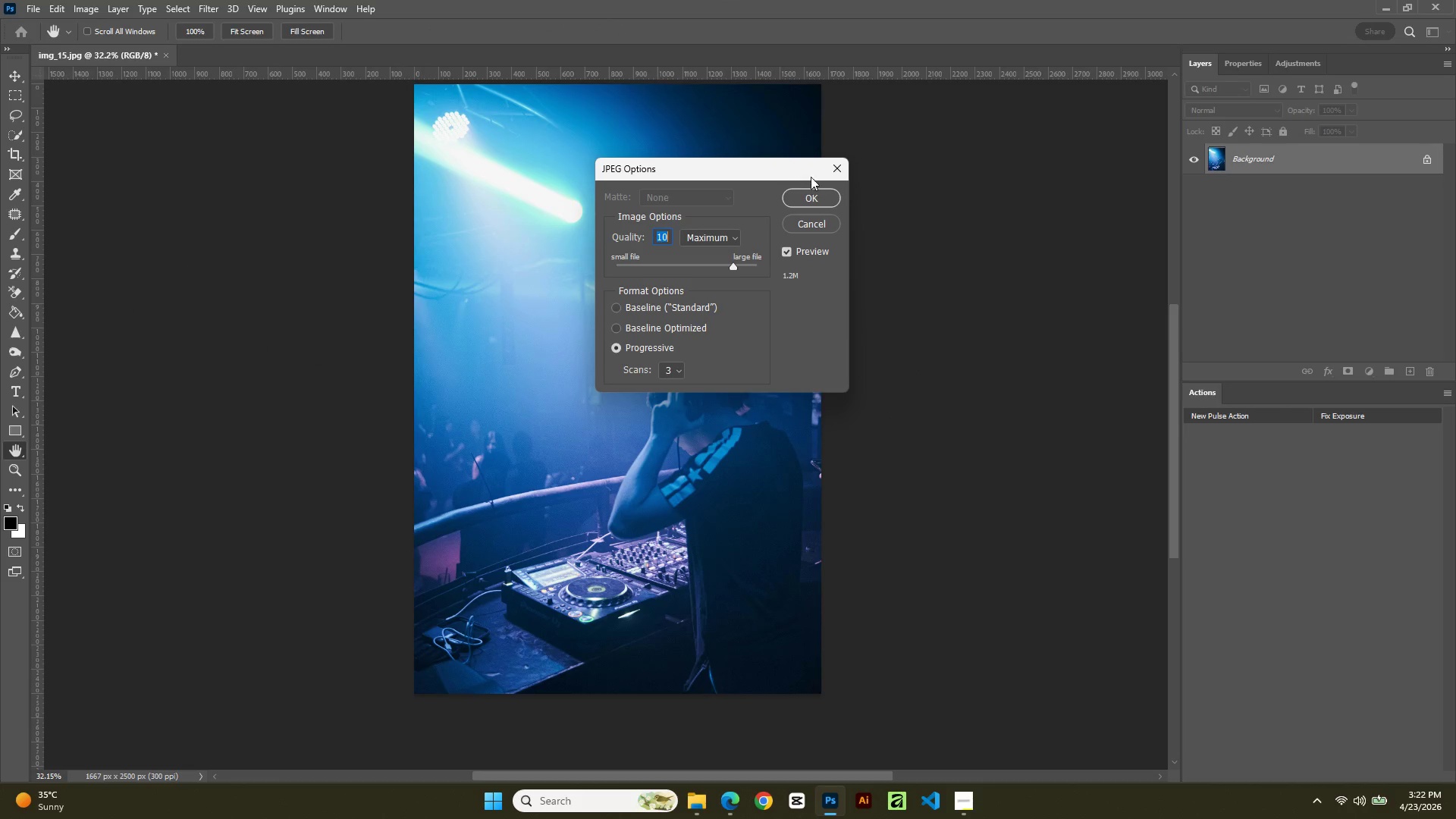 
left_click([822, 196])
 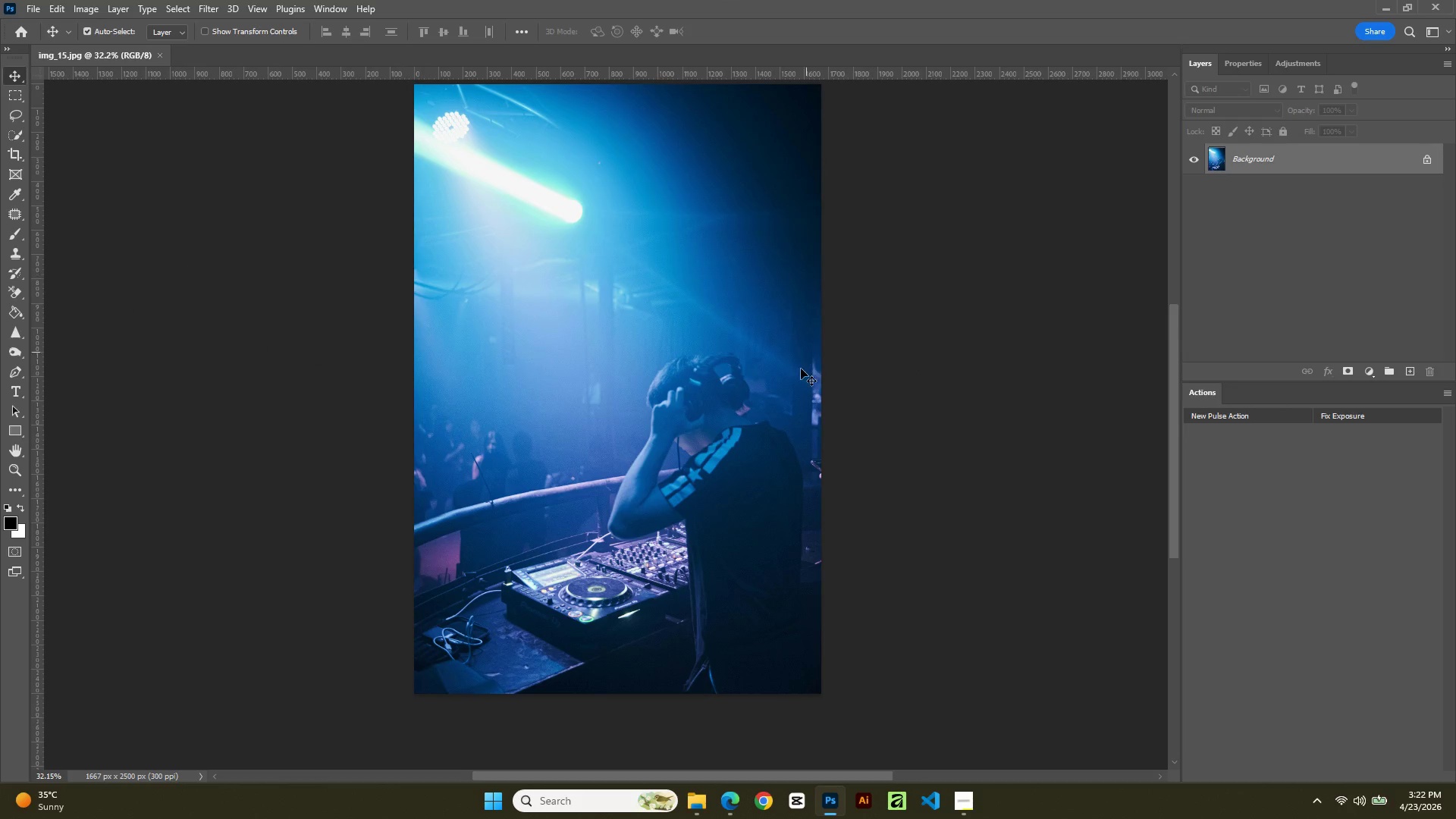 
hold_key(key=AltLeft, duration=0.34)
scroll: coordinate [764, 502], scroll_direction: down, amount: 6.0
 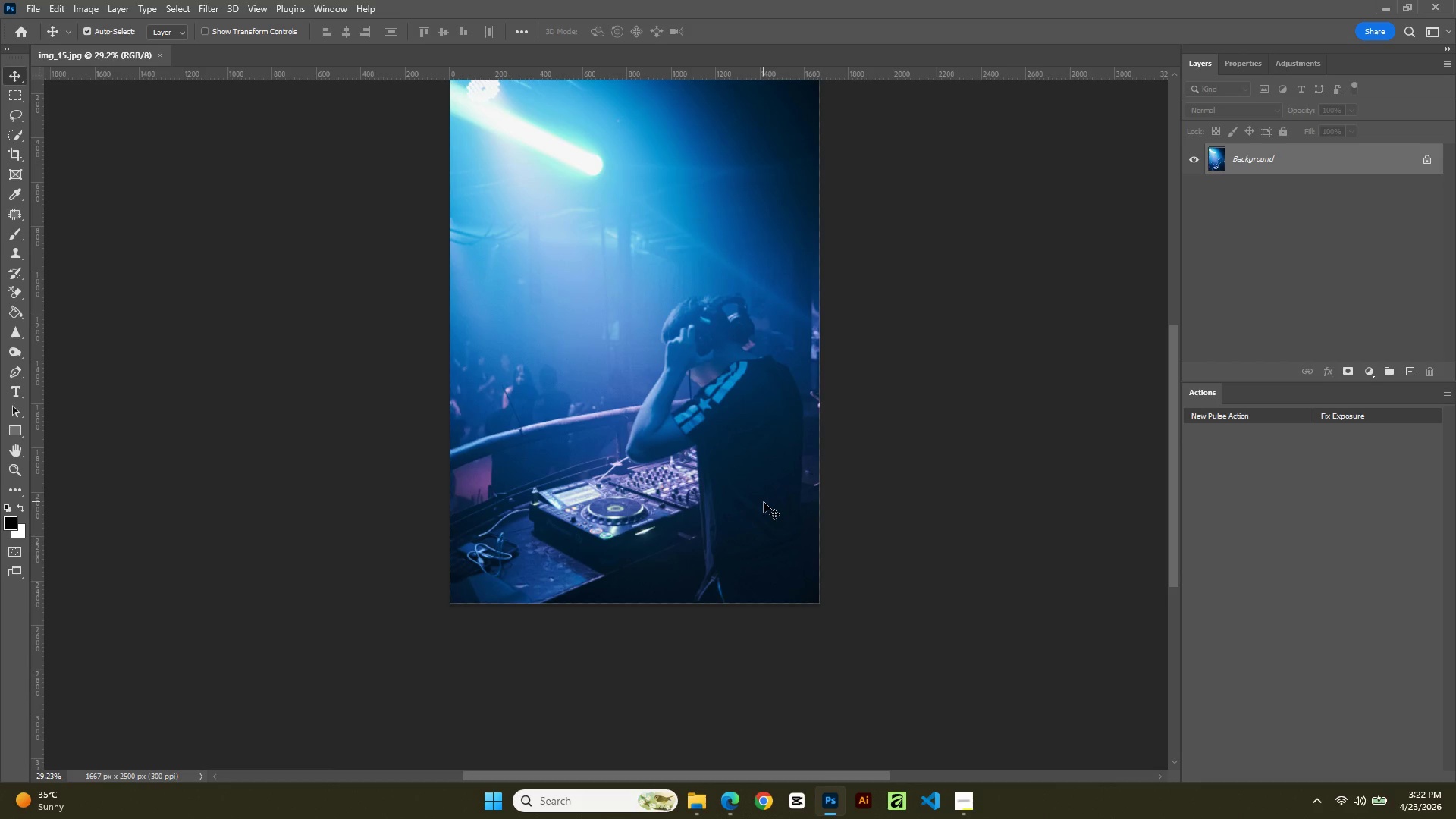 
hold_key(key=AltLeft, duration=0.53)
scroll: coordinate [790, 484], scroll_direction: down, amount: 2.0
 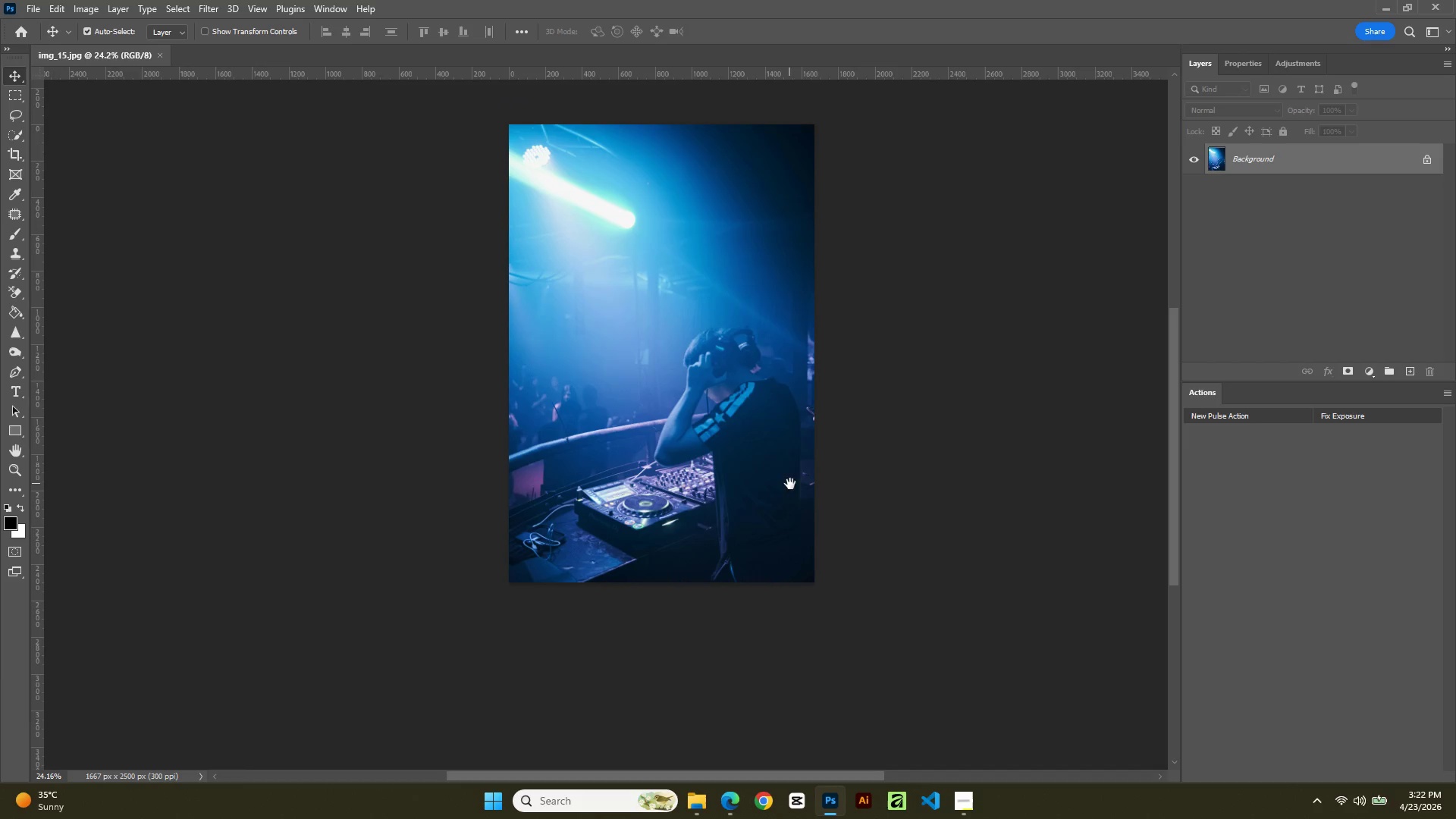 
hold_key(key=Space, duration=0.58)
 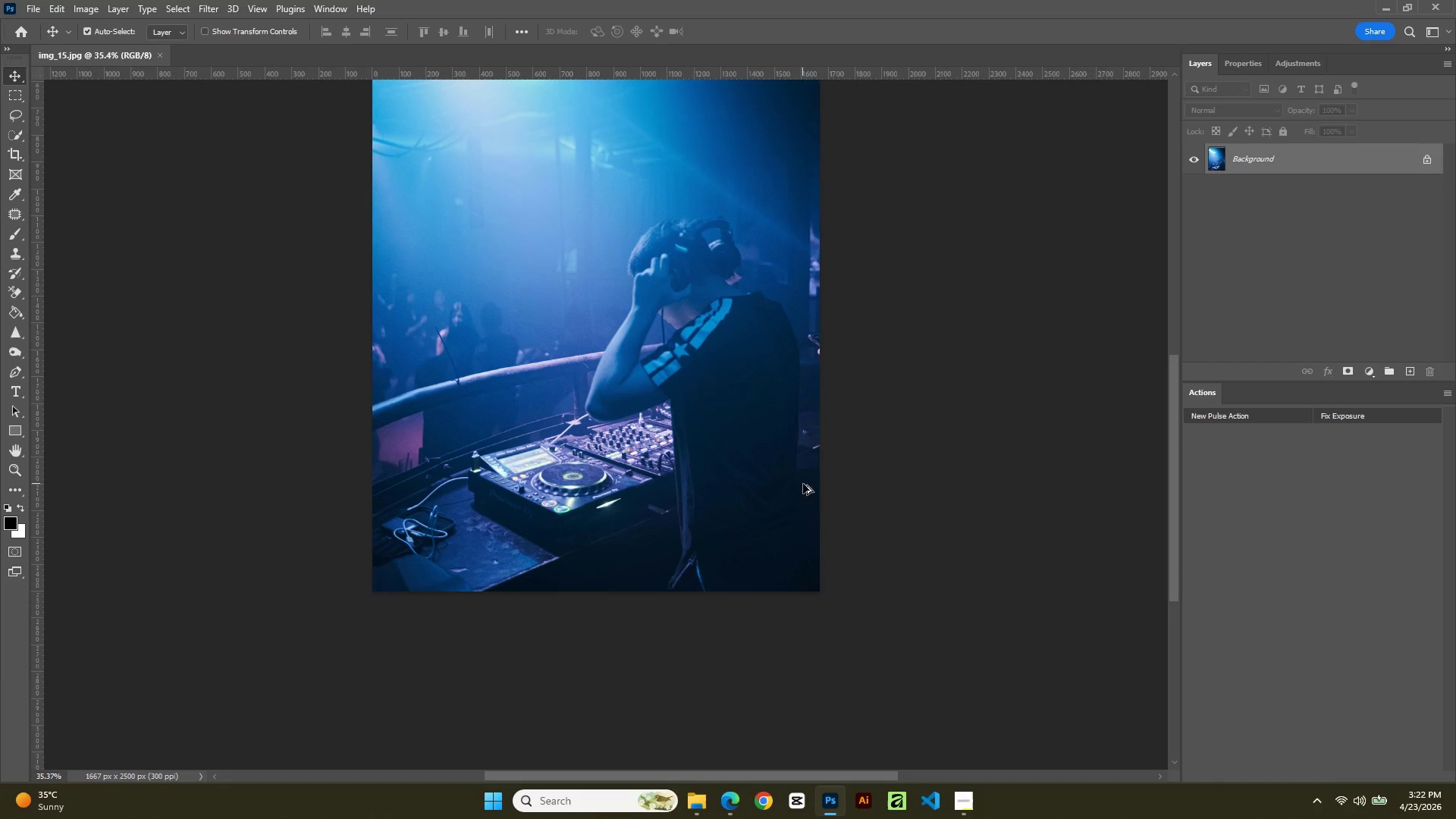 
hold_key(key=AltLeft, duration=0.44)
scroll: coordinate [803, 485], scroll_direction: up, amount: 2.0
 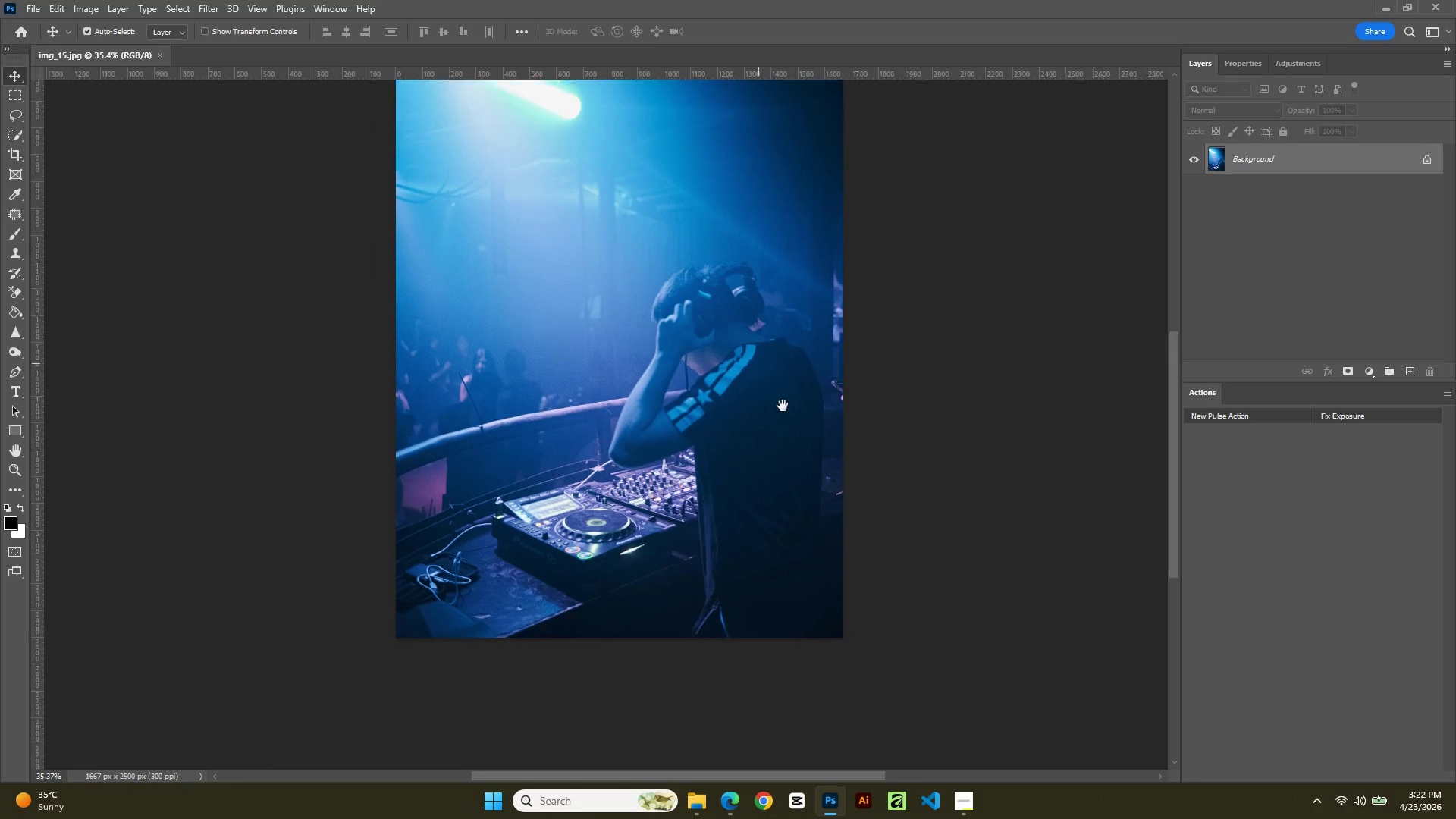 
hold_key(key=Space, duration=0.75)
 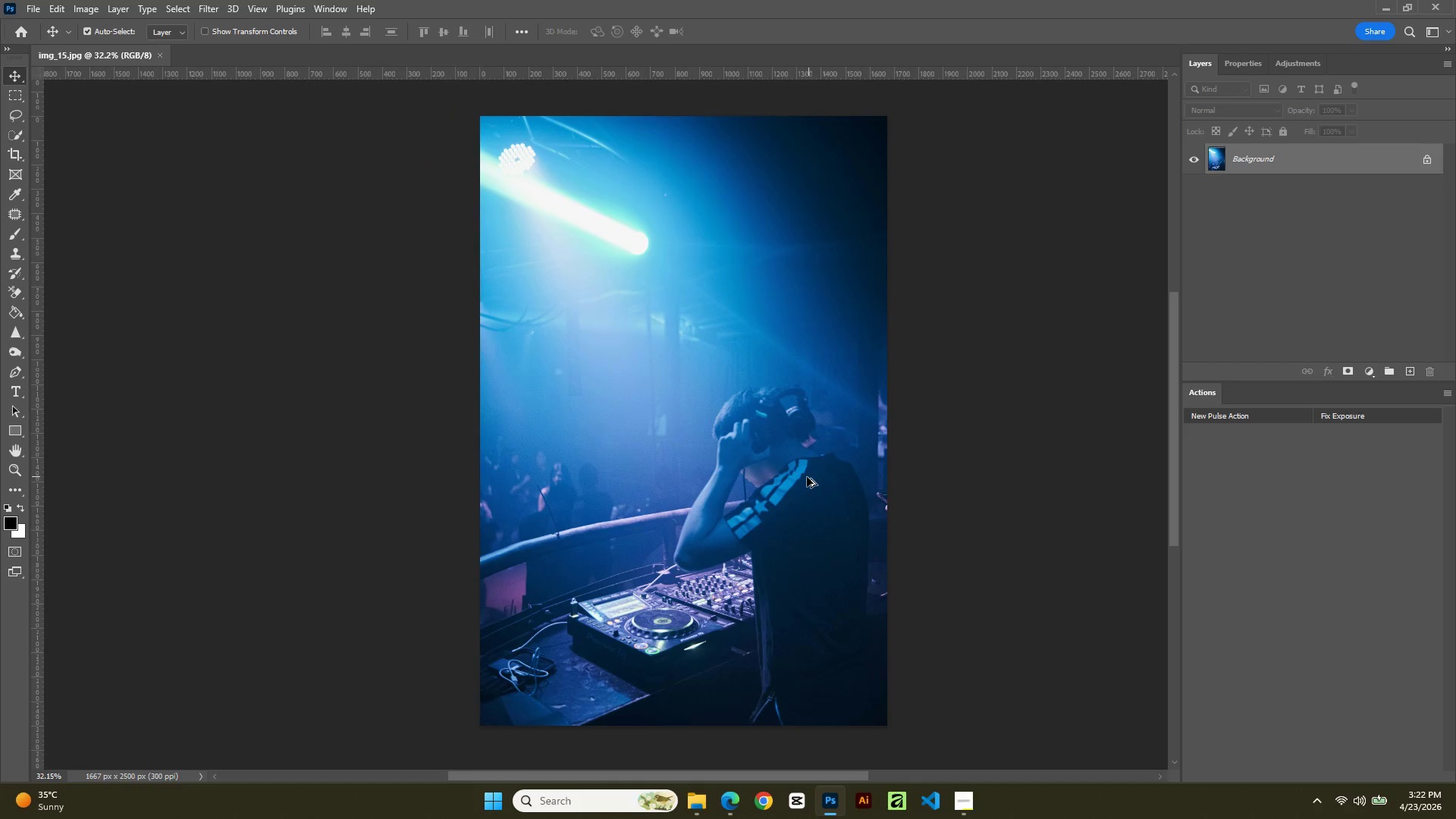 
left_click_drag(start_coordinate=[736, 318], to_coordinate=[811, 477])
 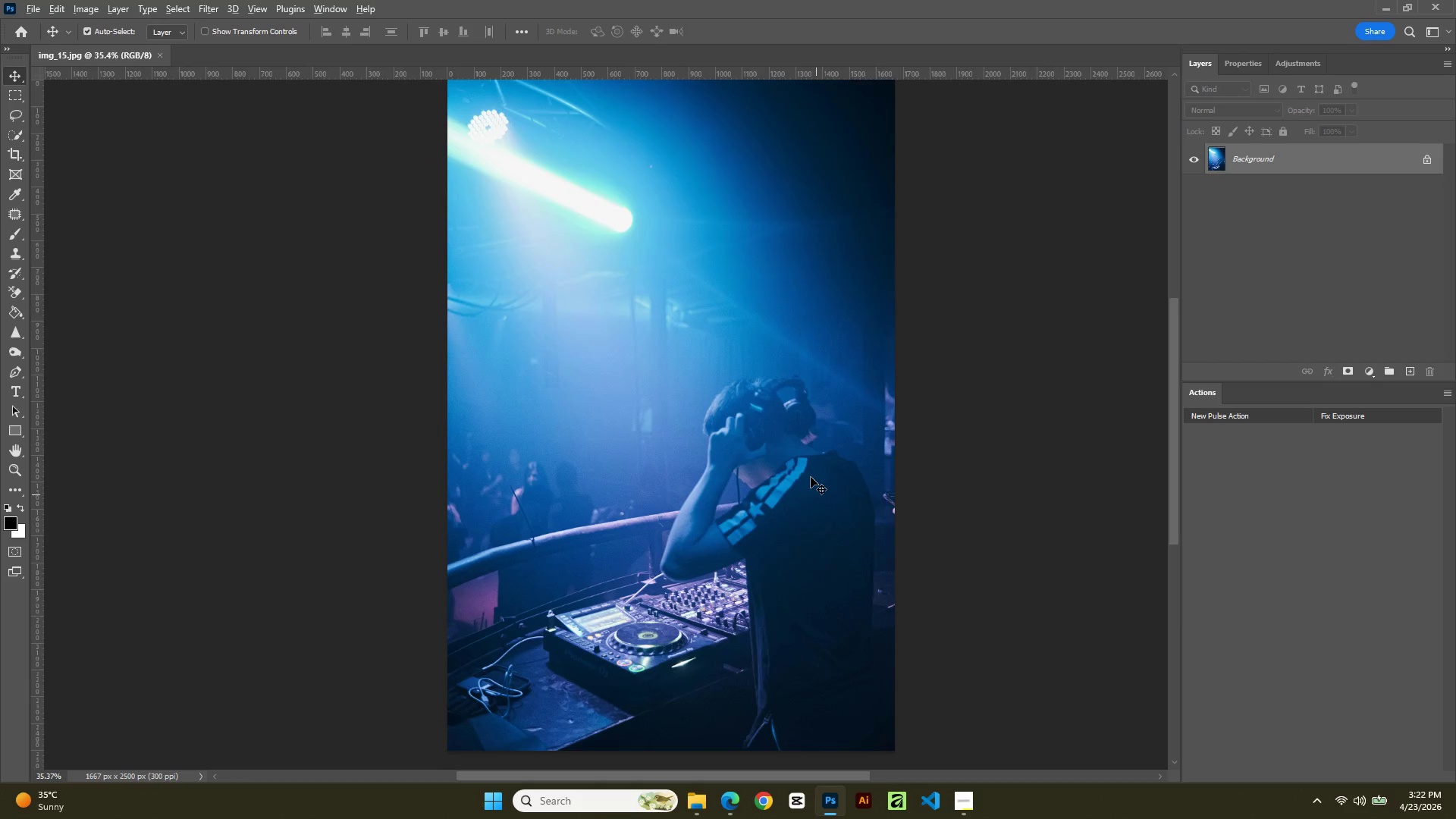 
hold_key(key=AltLeft, duration=0.64)
scroll: coordinate [811, 477], scroll_direction: down, amount: 1.0
 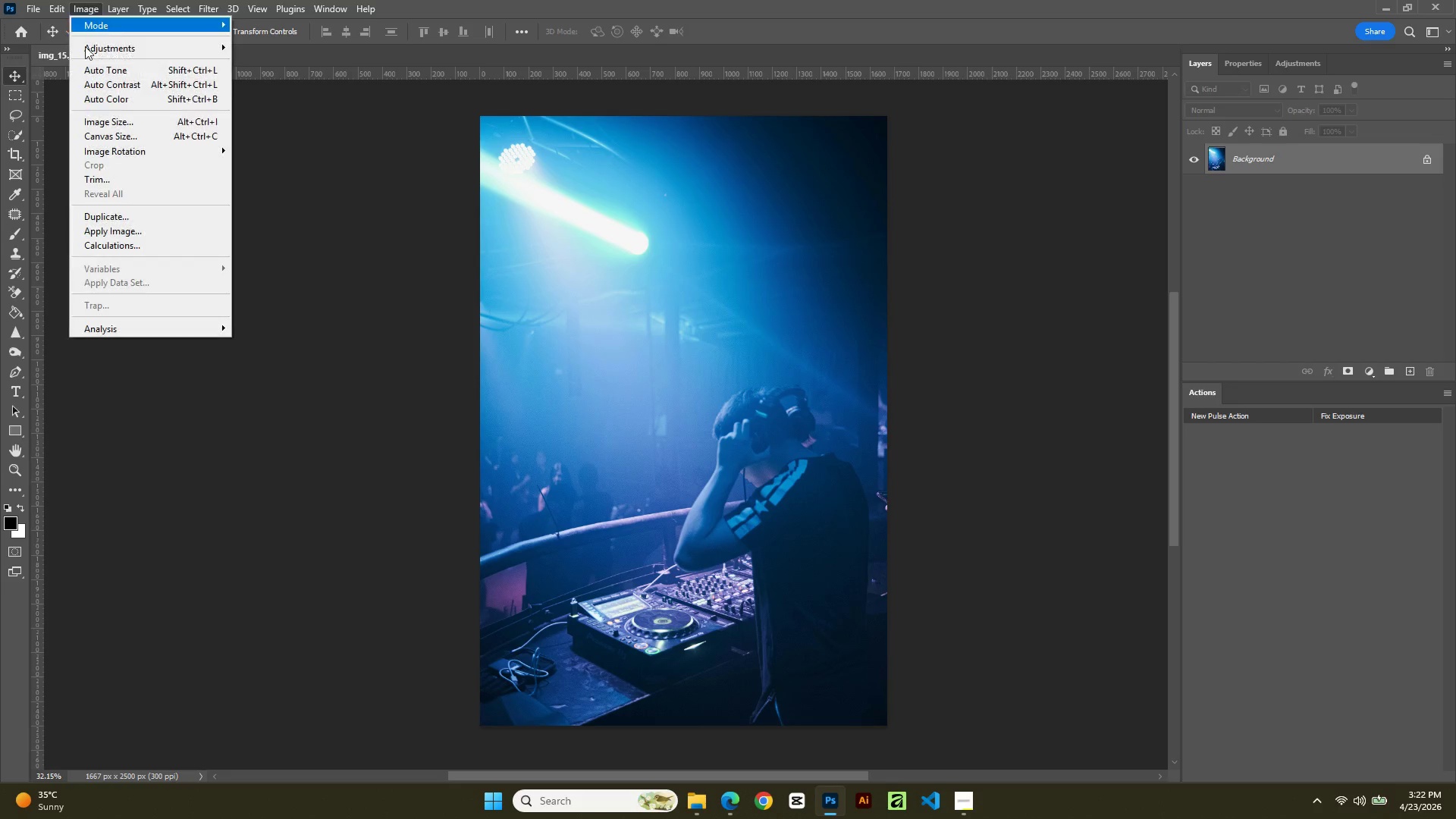 
left_click([103, 123])
 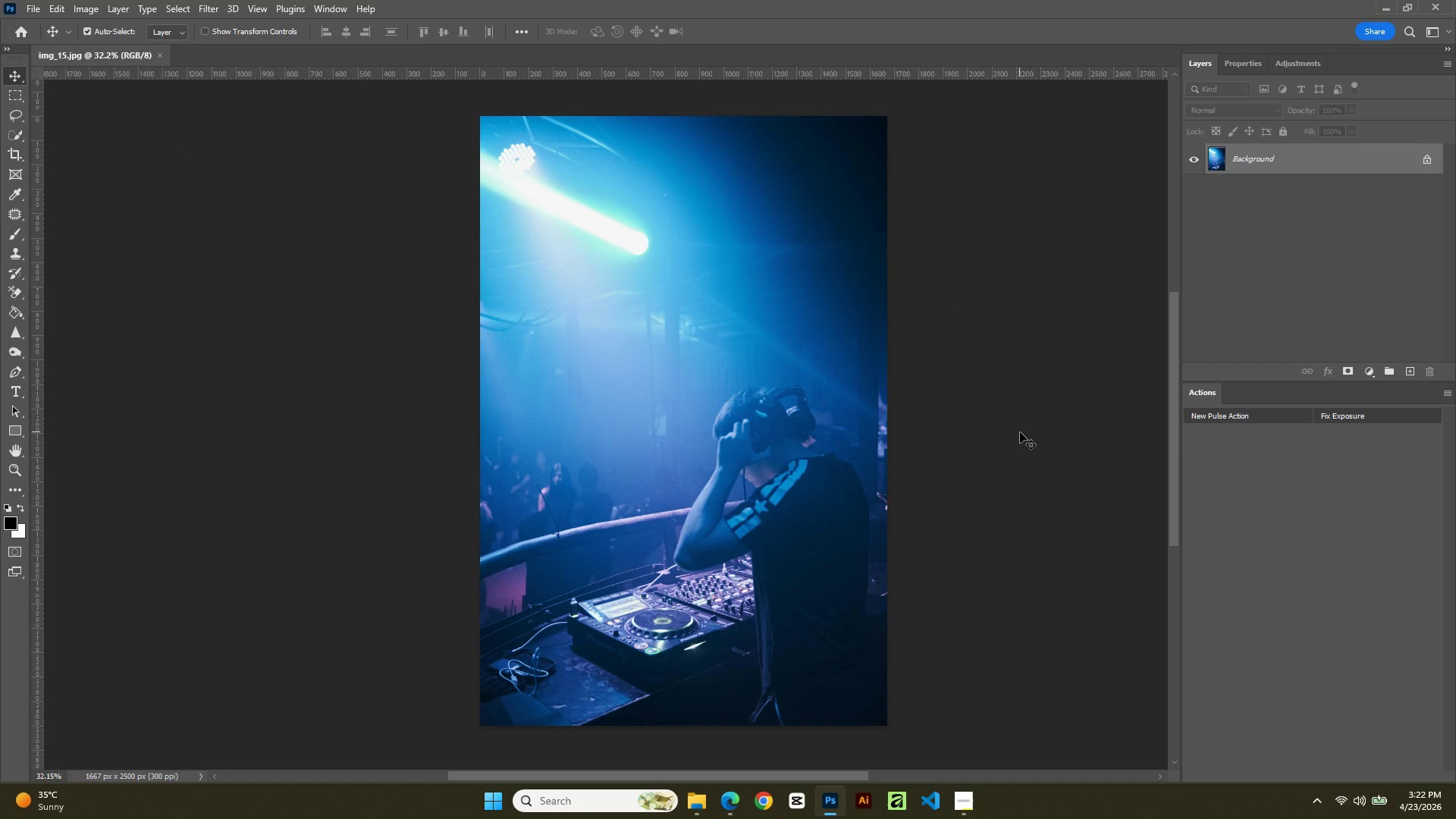 
key(Control+ControlLeft)
 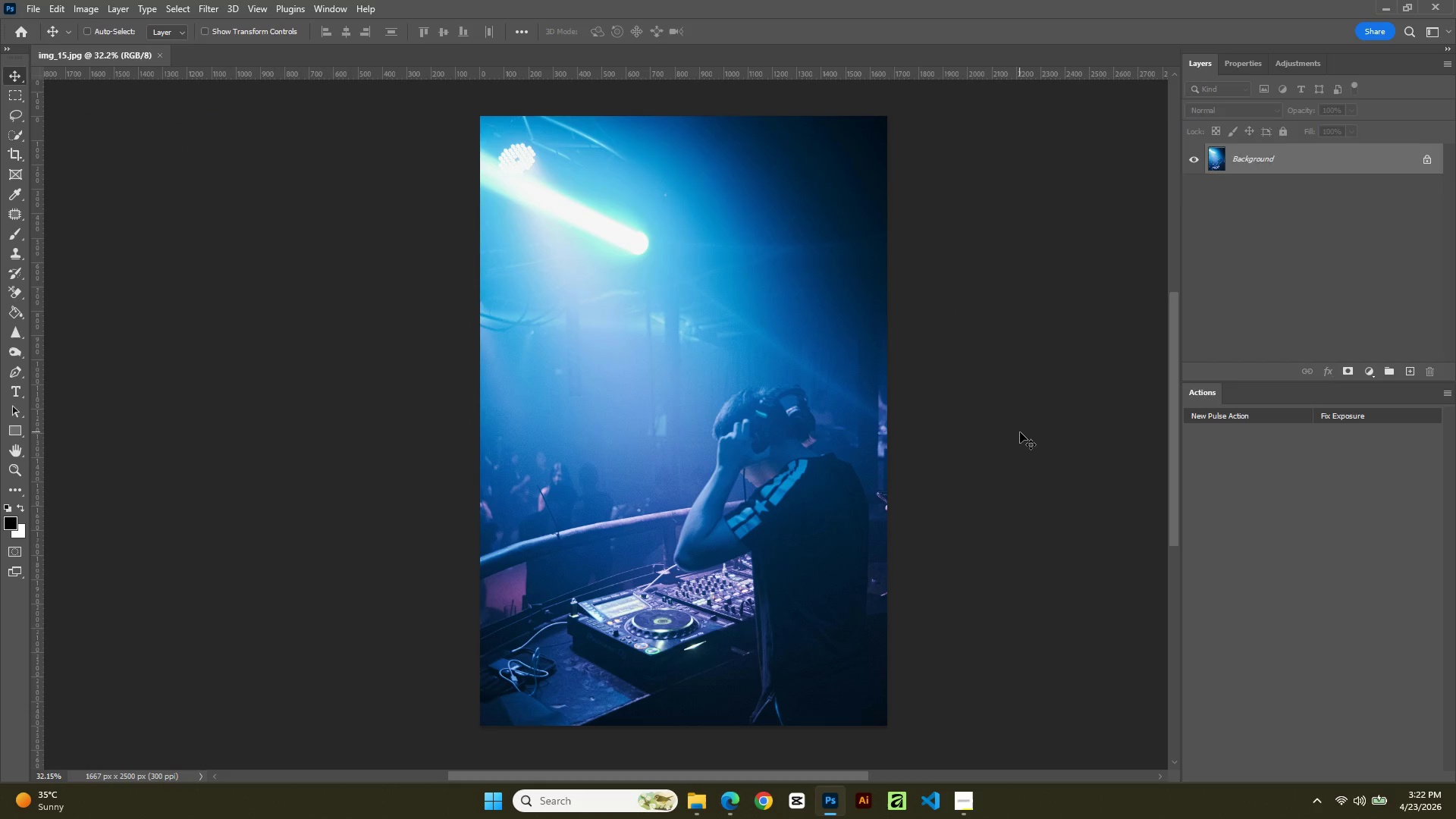 
key(Control+J)
 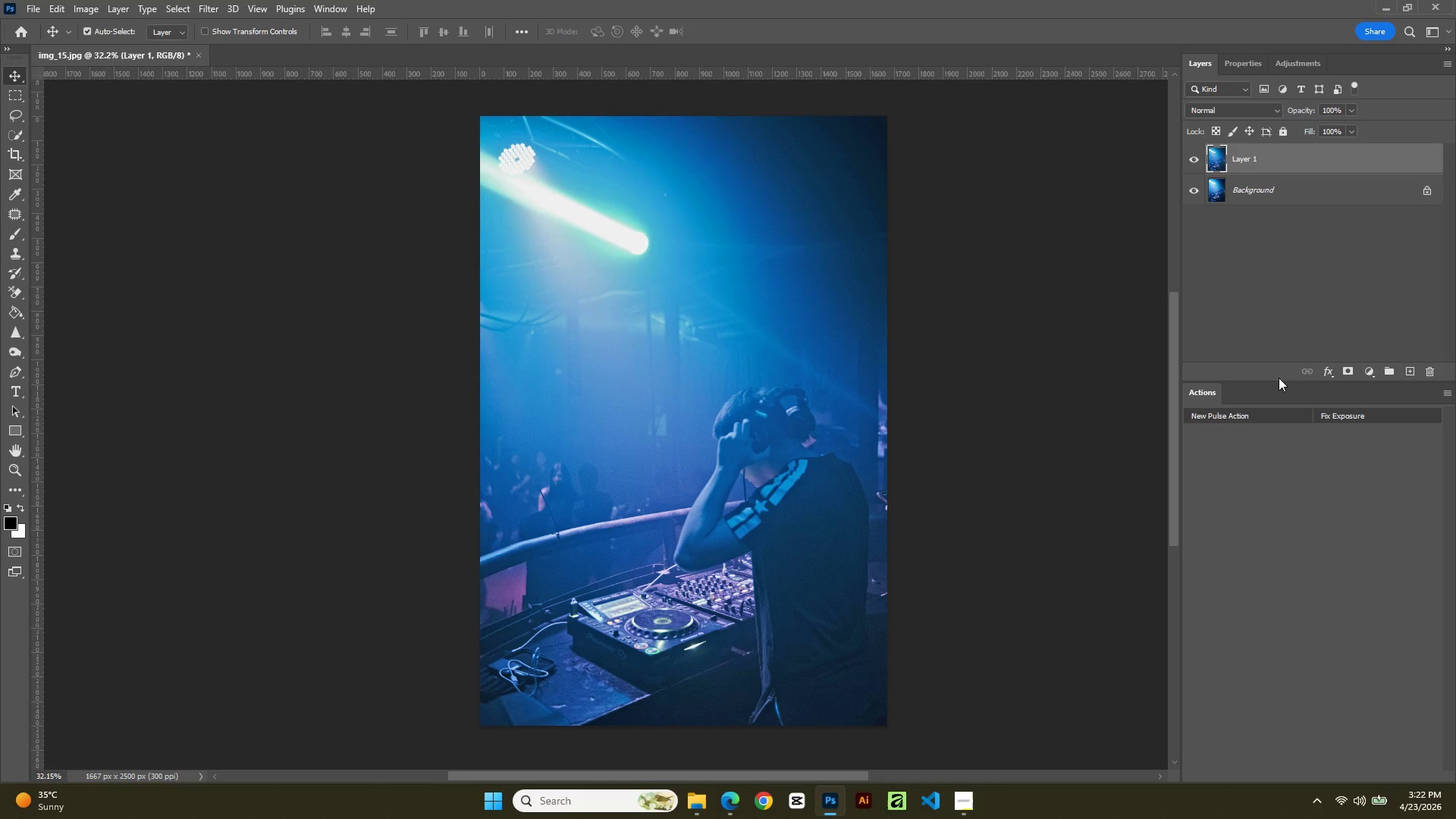 
left_click([1244, 412])
 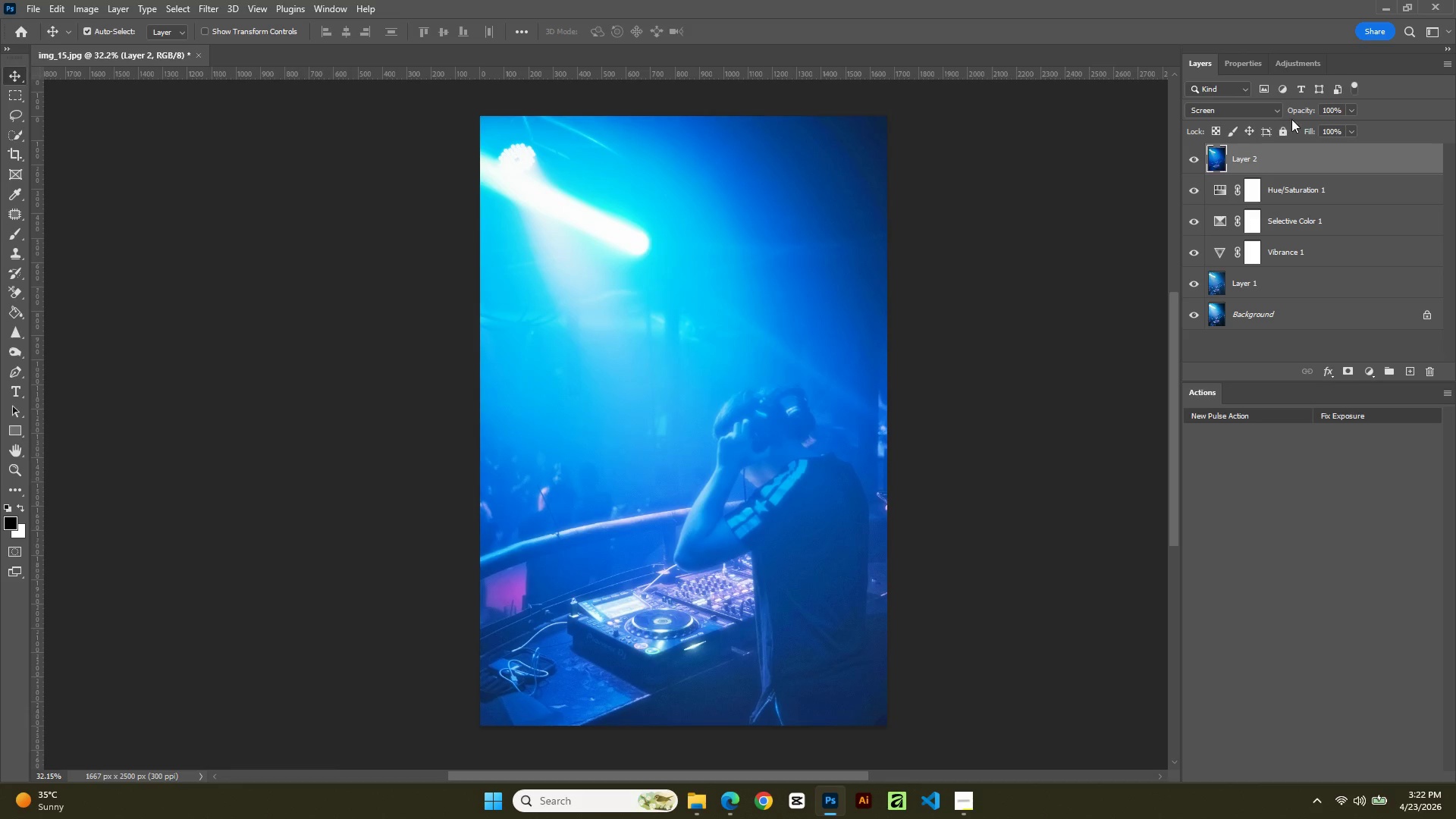 
wait(7.58)
 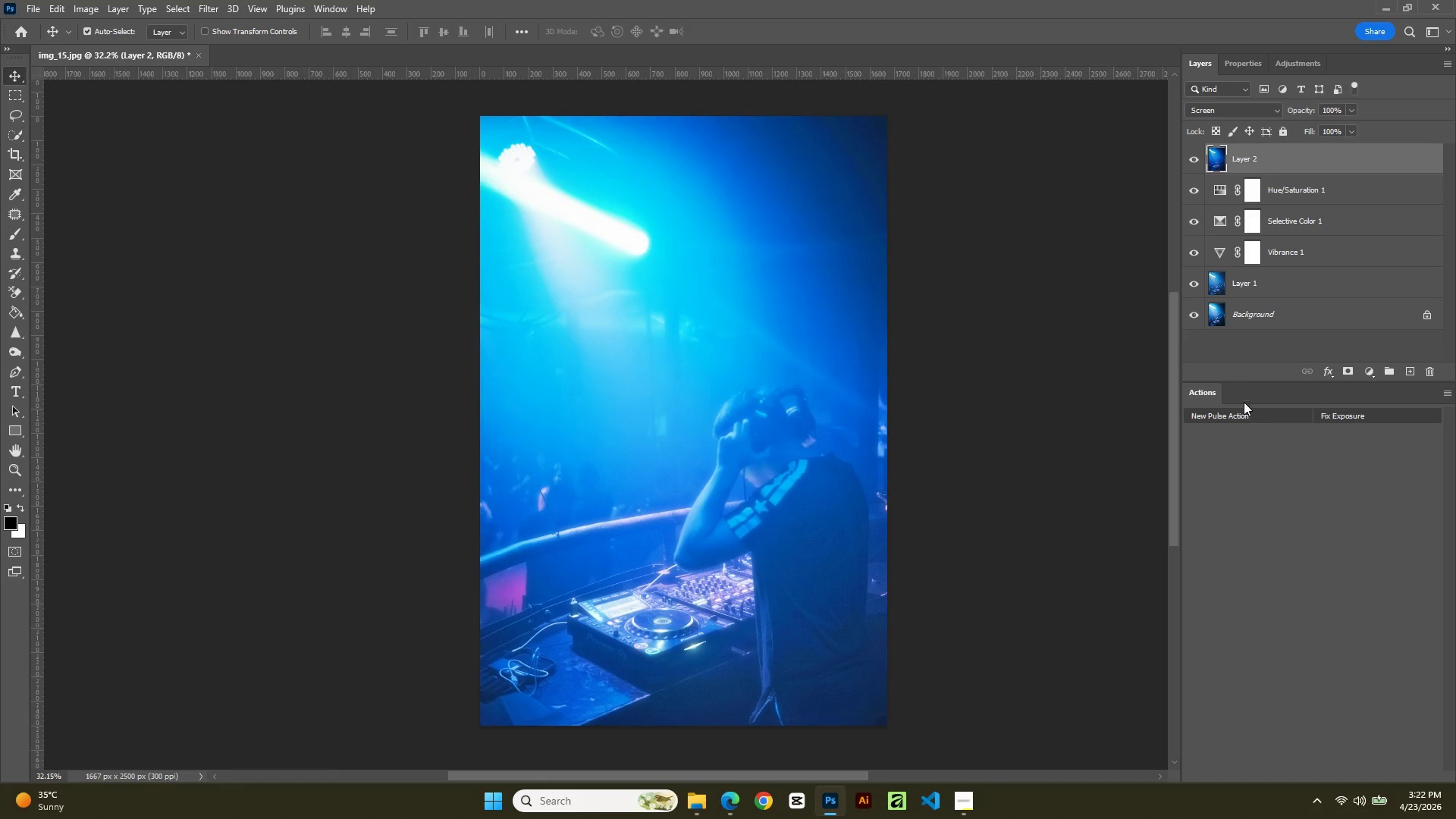 
left_click_drag(start_coordinate=[1337, 109], to_coordinate=[1263, 121])
 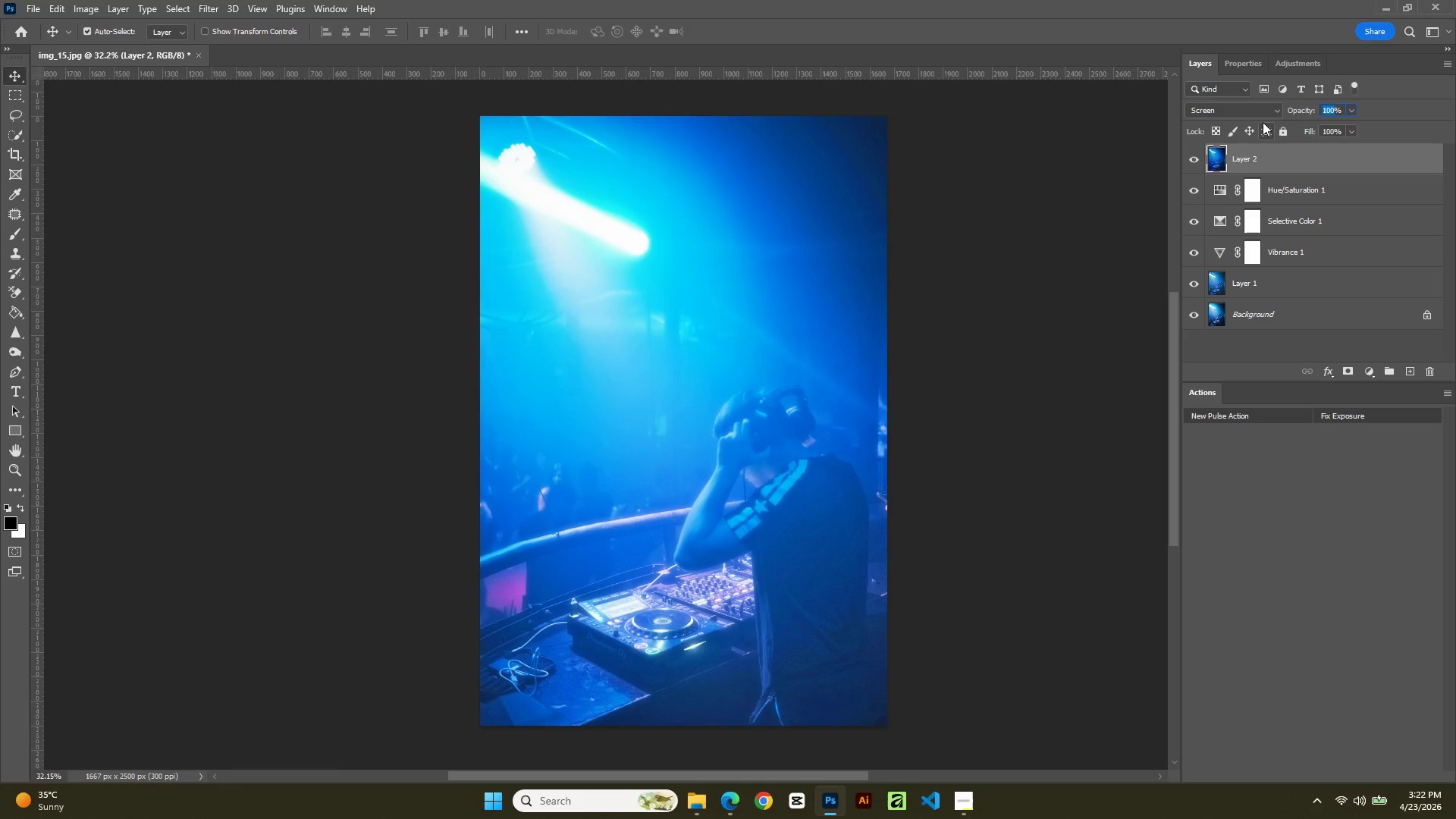 
key(Numpad2)
 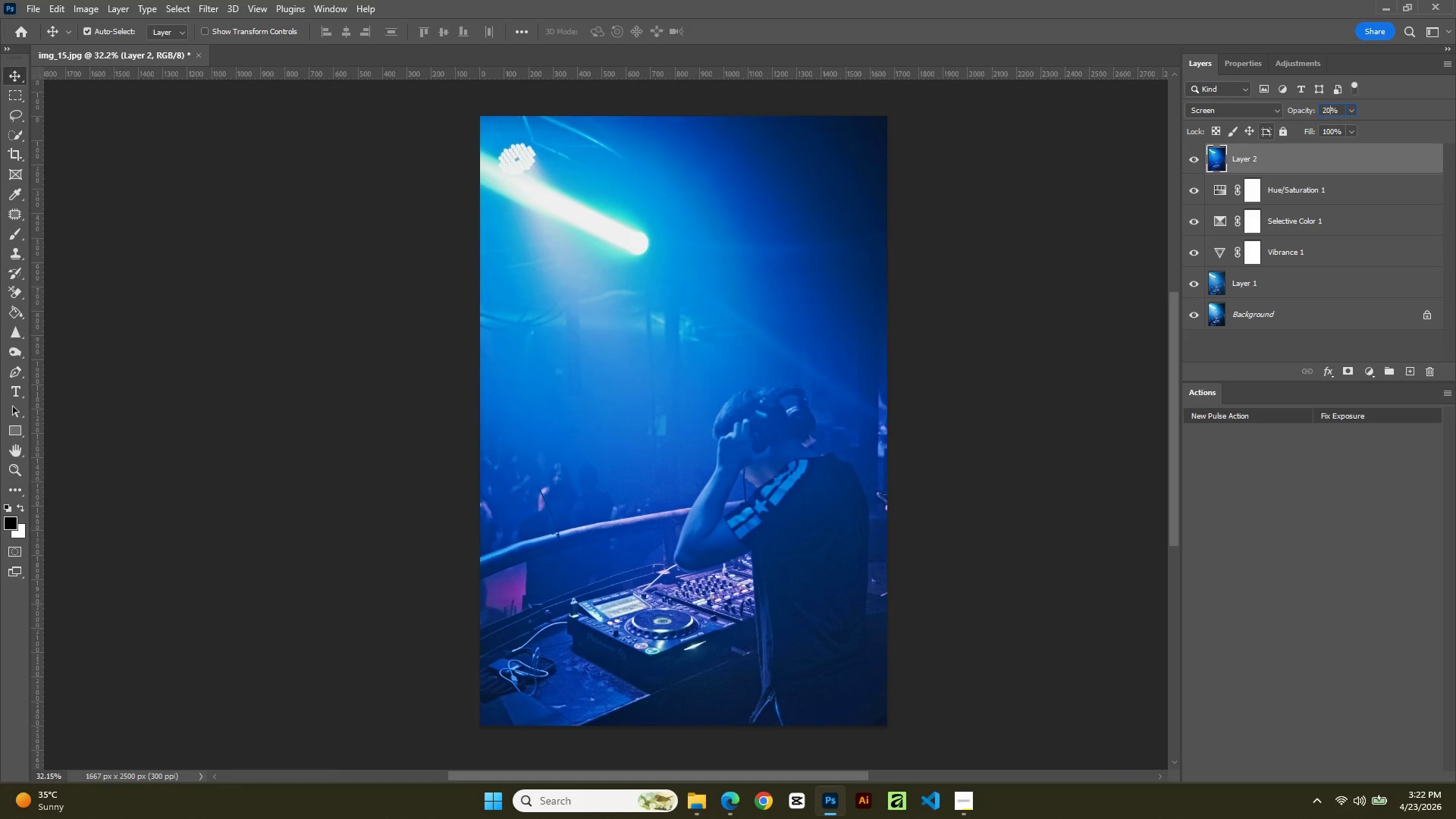 
key(Numpad0)
 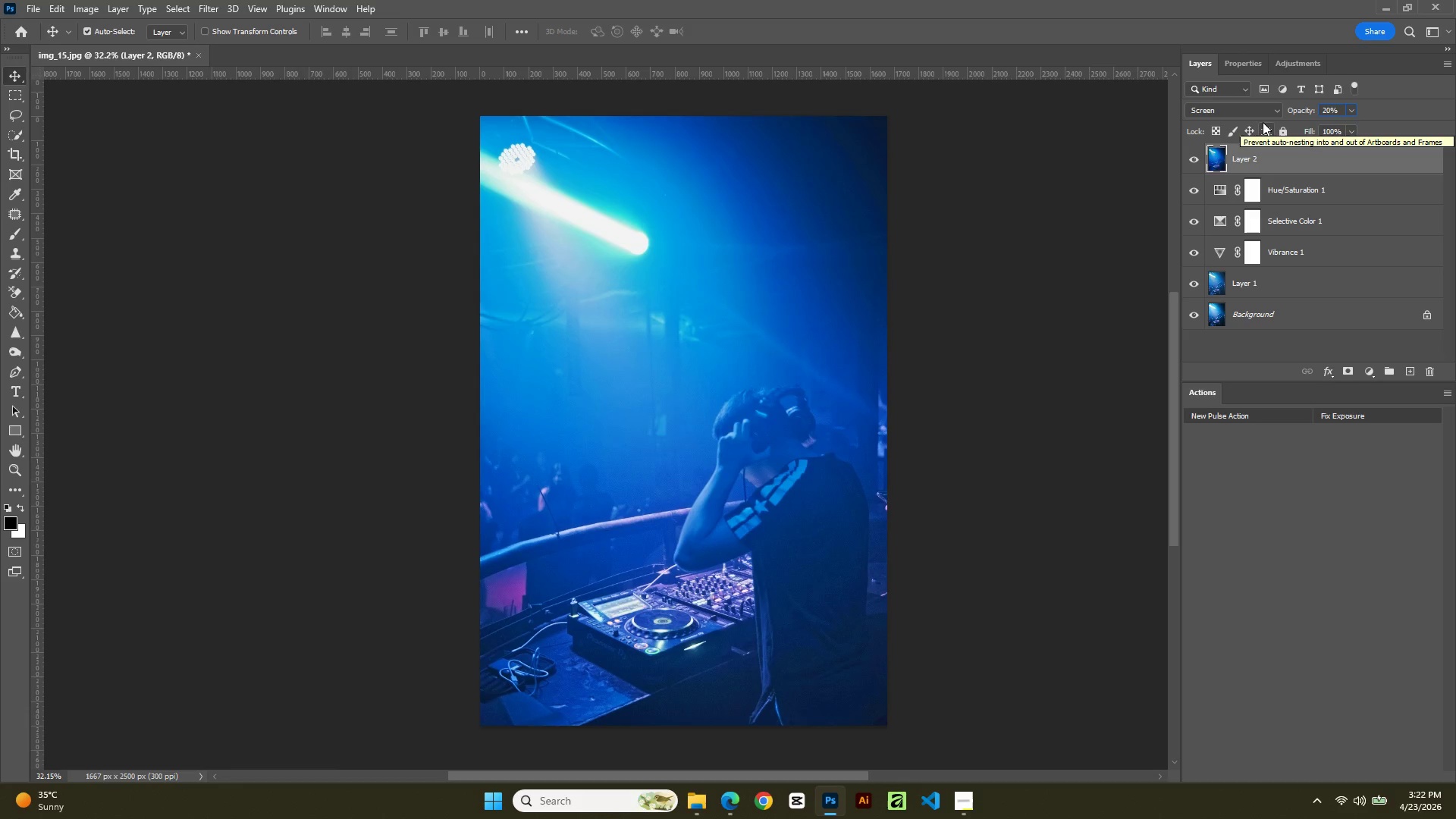 
key(NumpadEnter)
 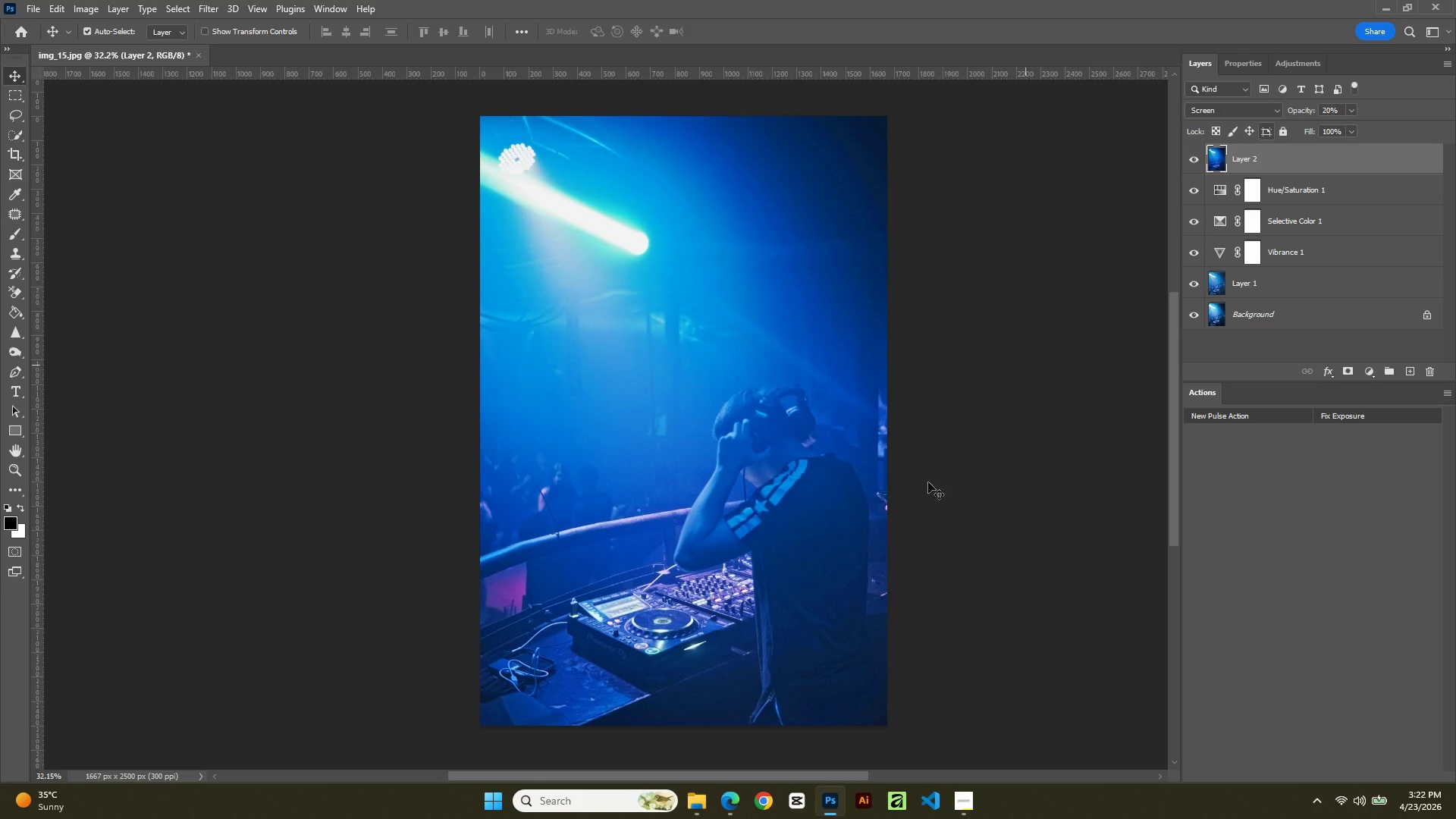 
hold_key(key=AltLeft, duration=1.94)
scroll: coordinate [817, 257], scroll_direction: up, amount: 7.0
 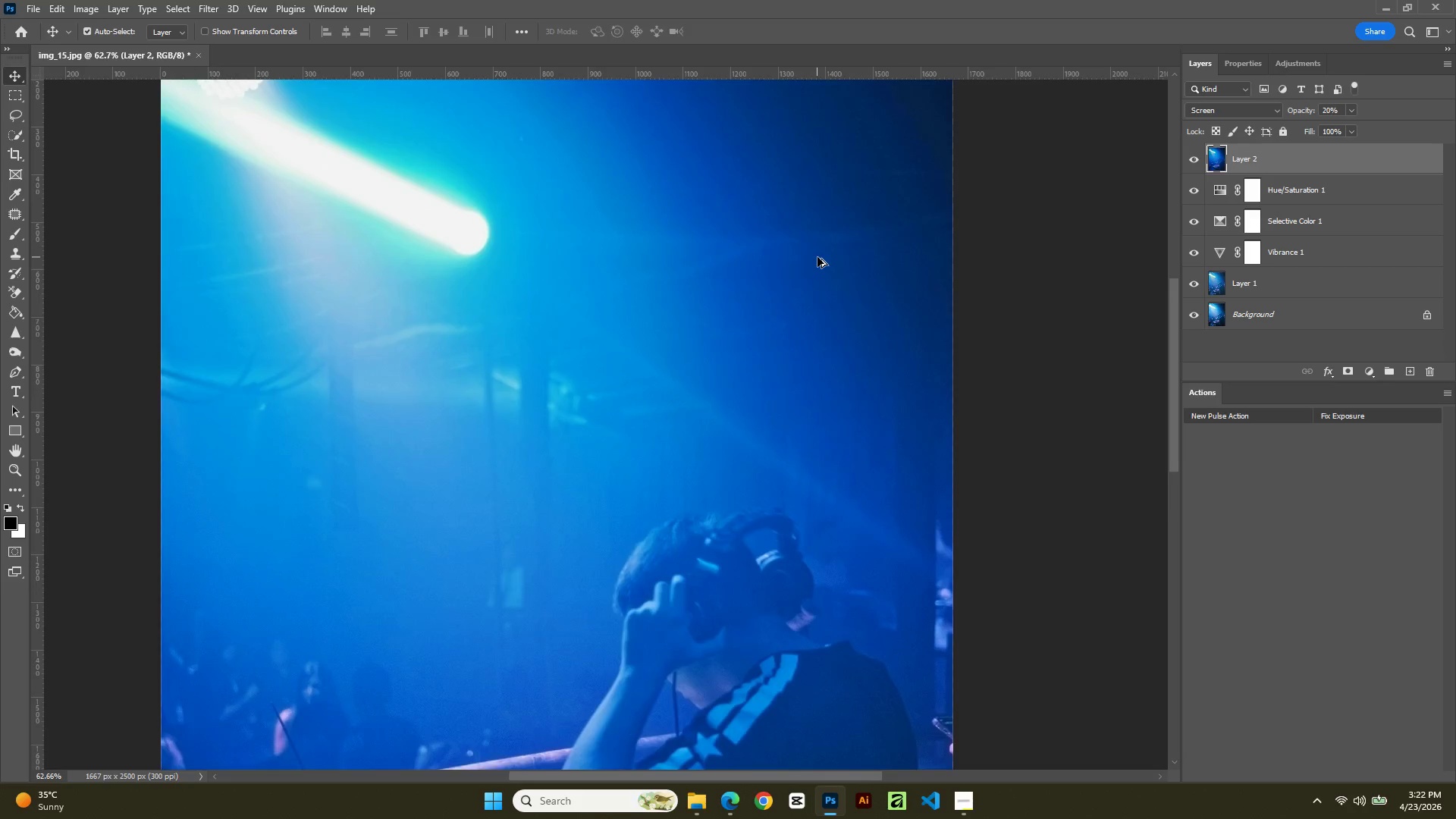 
scroll: coordinate [817, 257], scroll_direction: down, amount: 7.0
 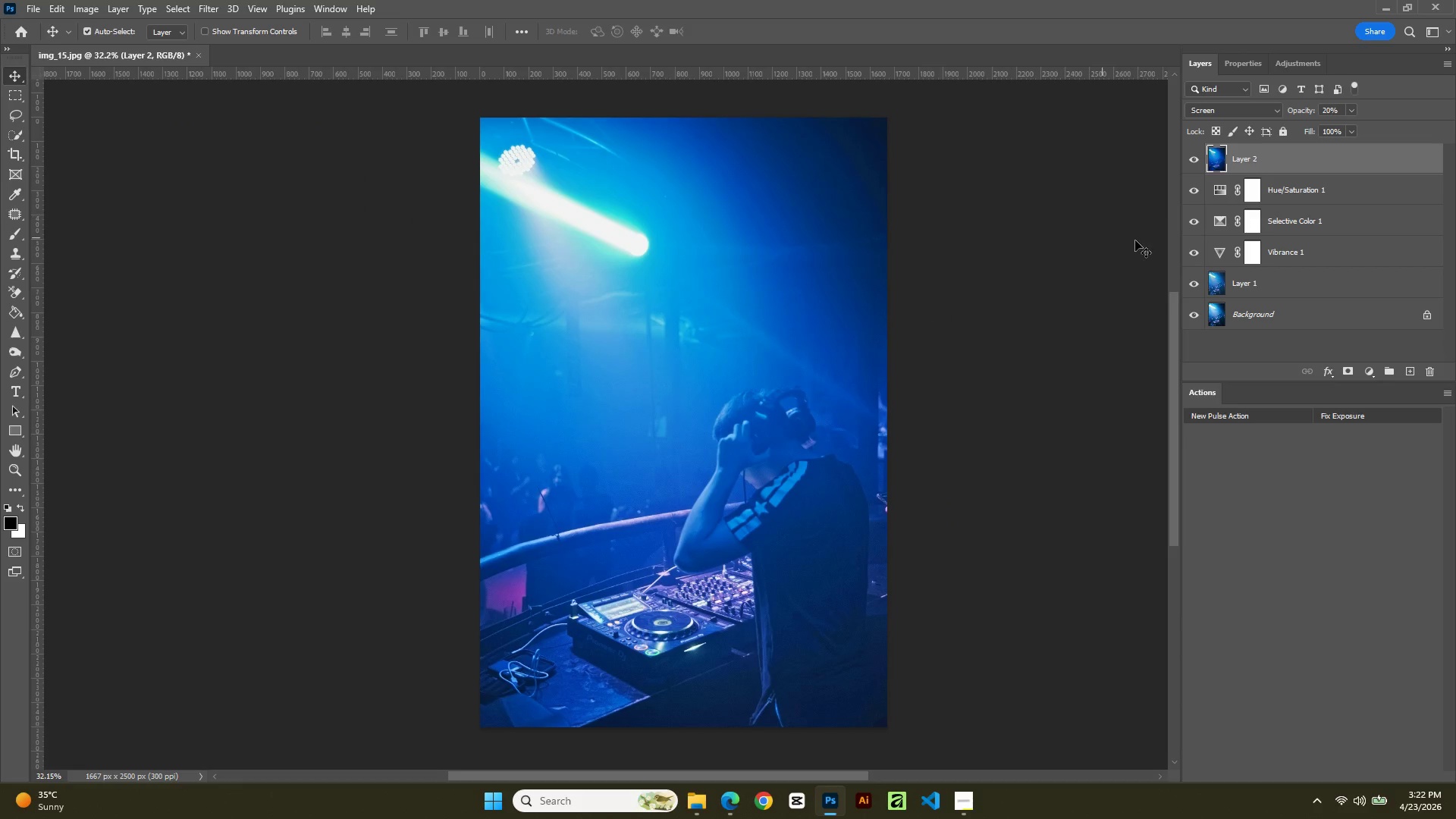 
left_click([1192, 157])
 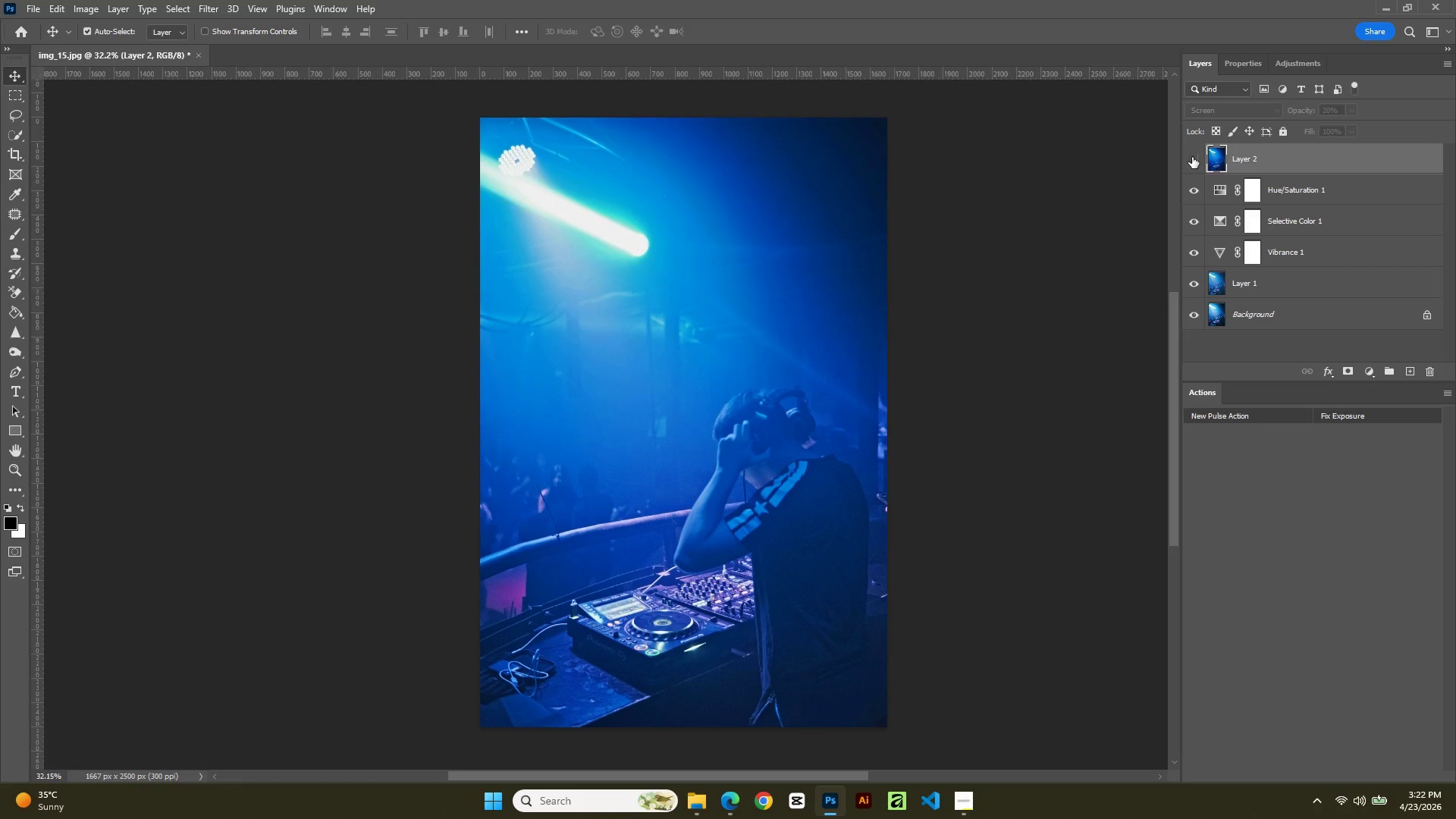 
left_click([1192, 157])
 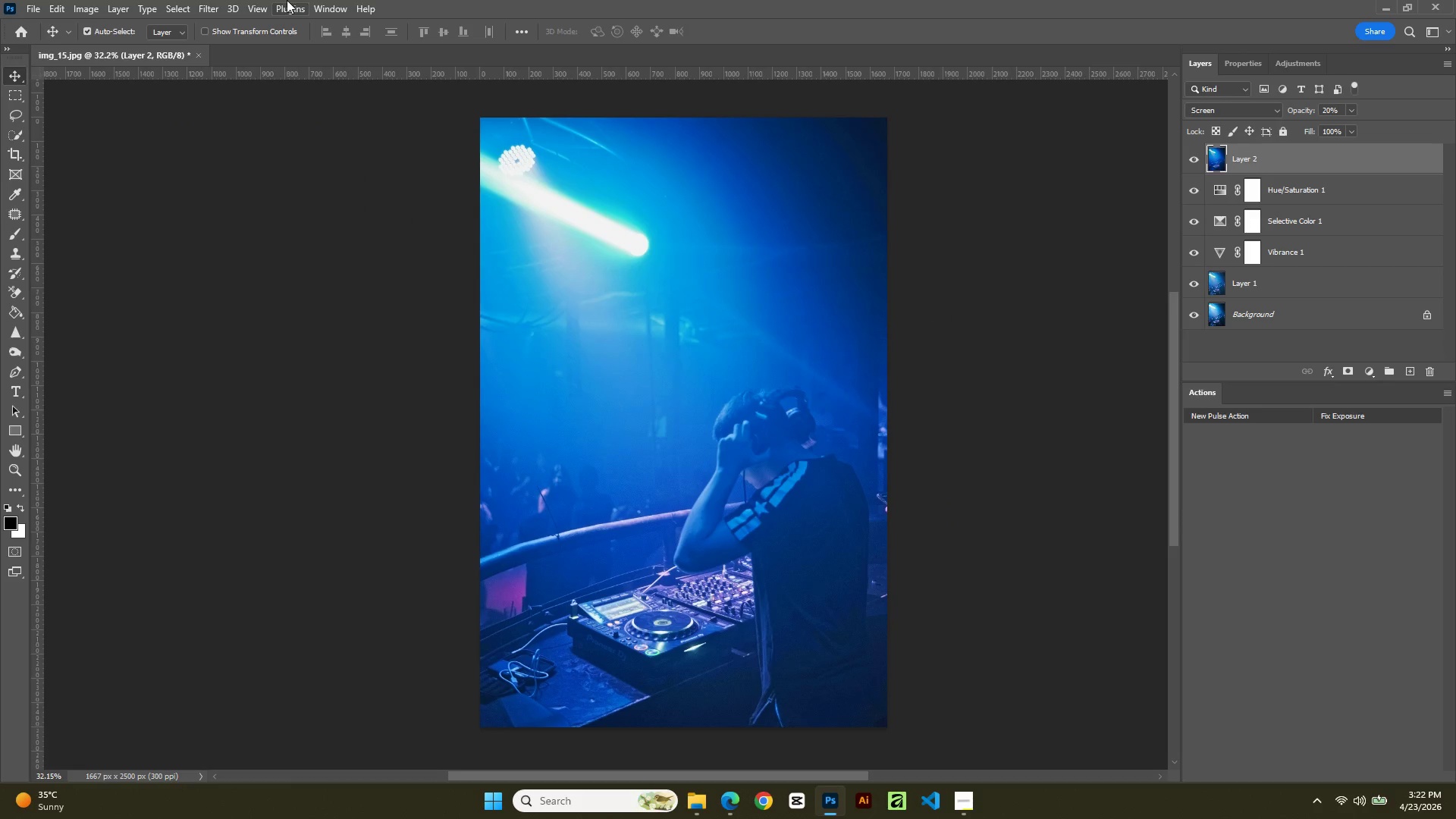 
left_click([32, 8])
 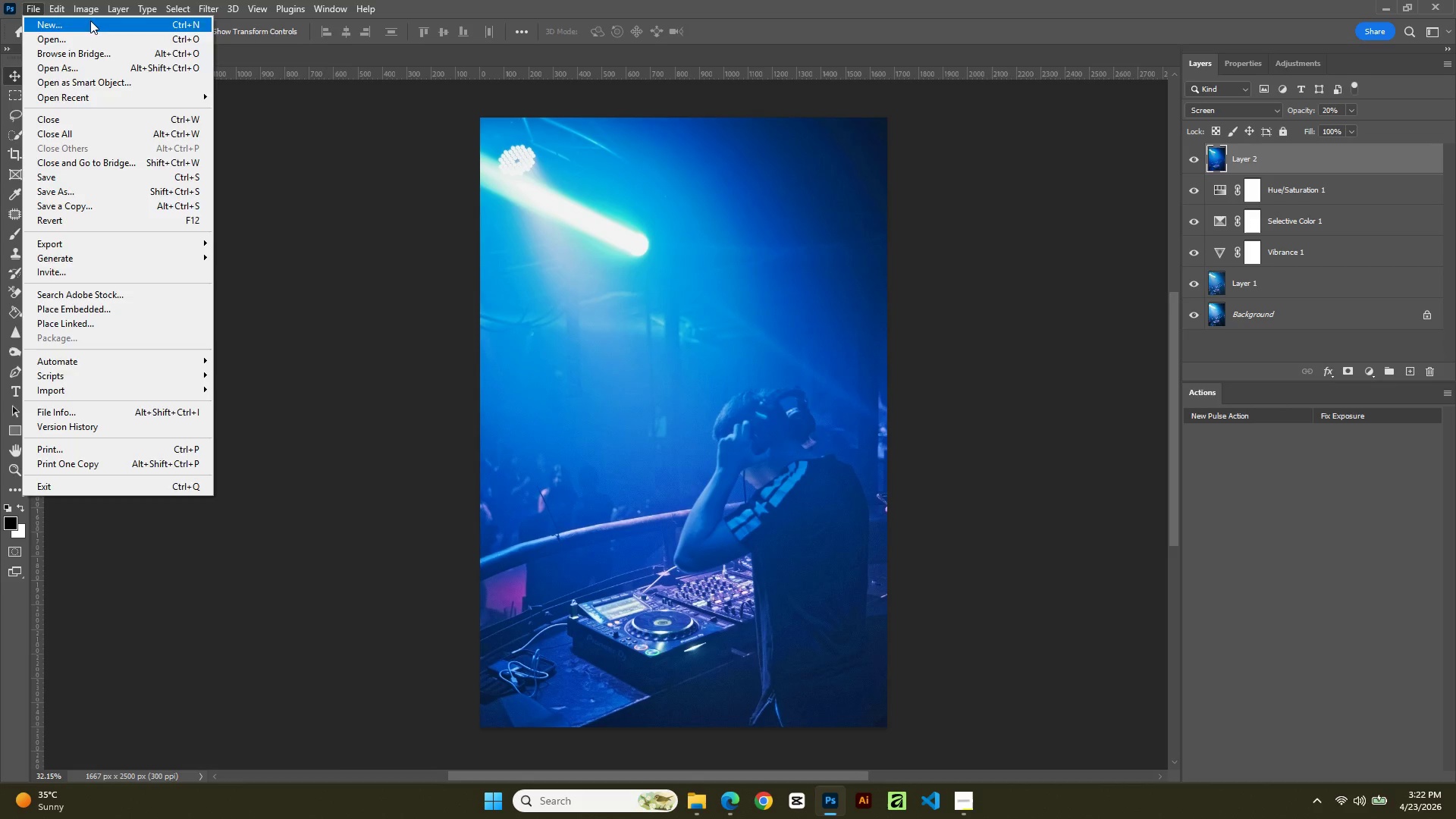 
left_click([63, 2])
 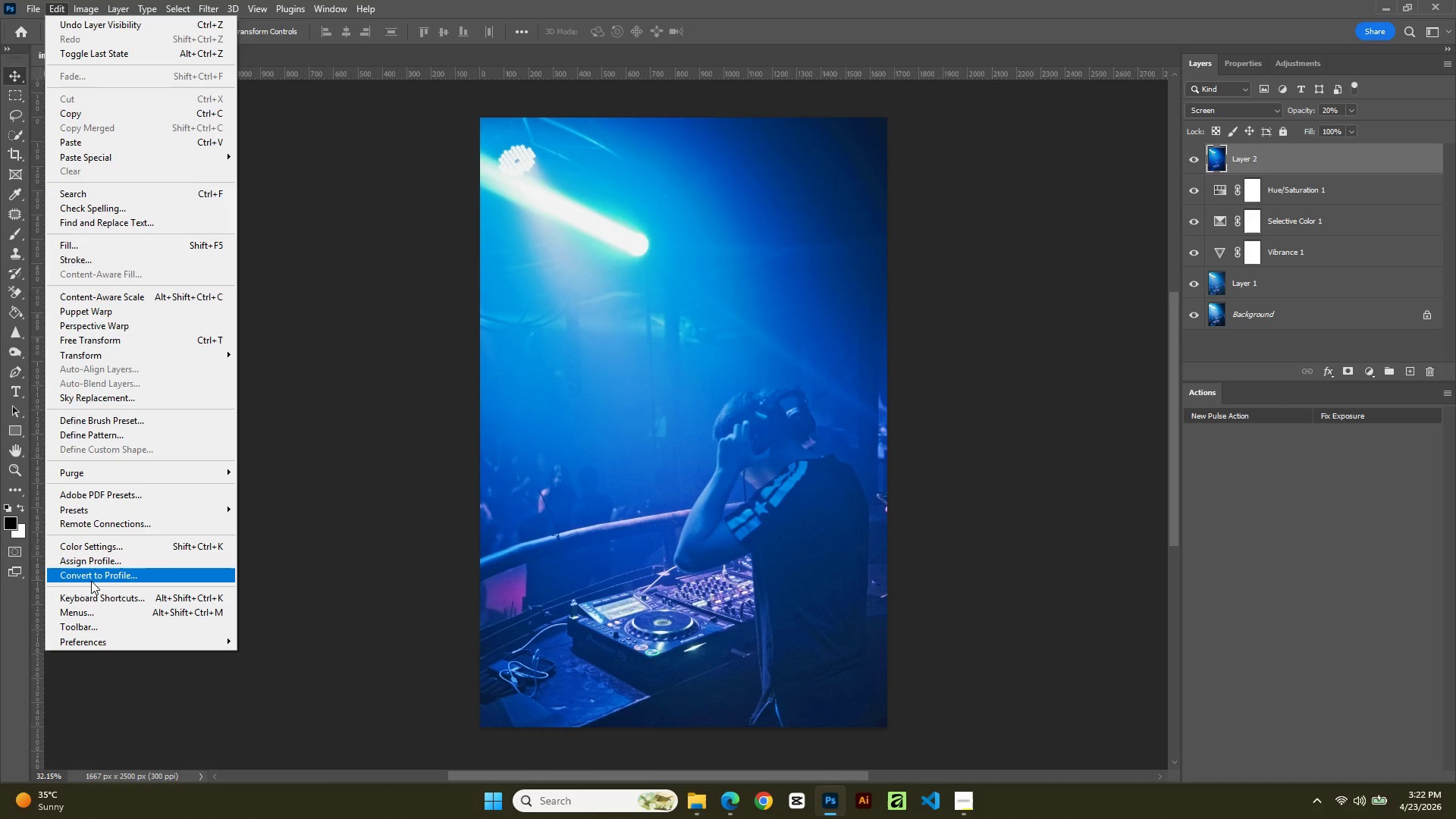 
left_click([91, 581])
 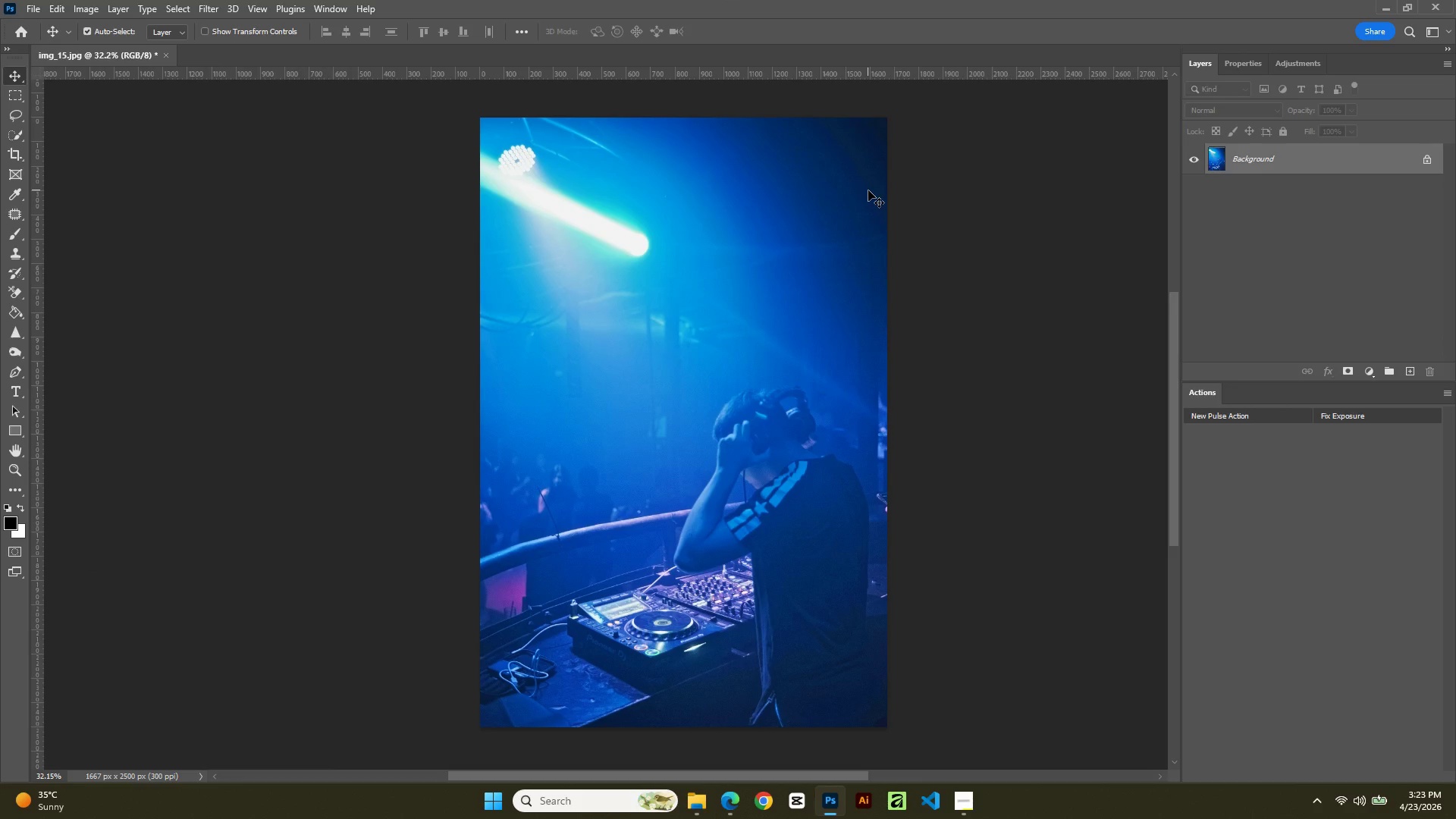 
wait(6.05)
 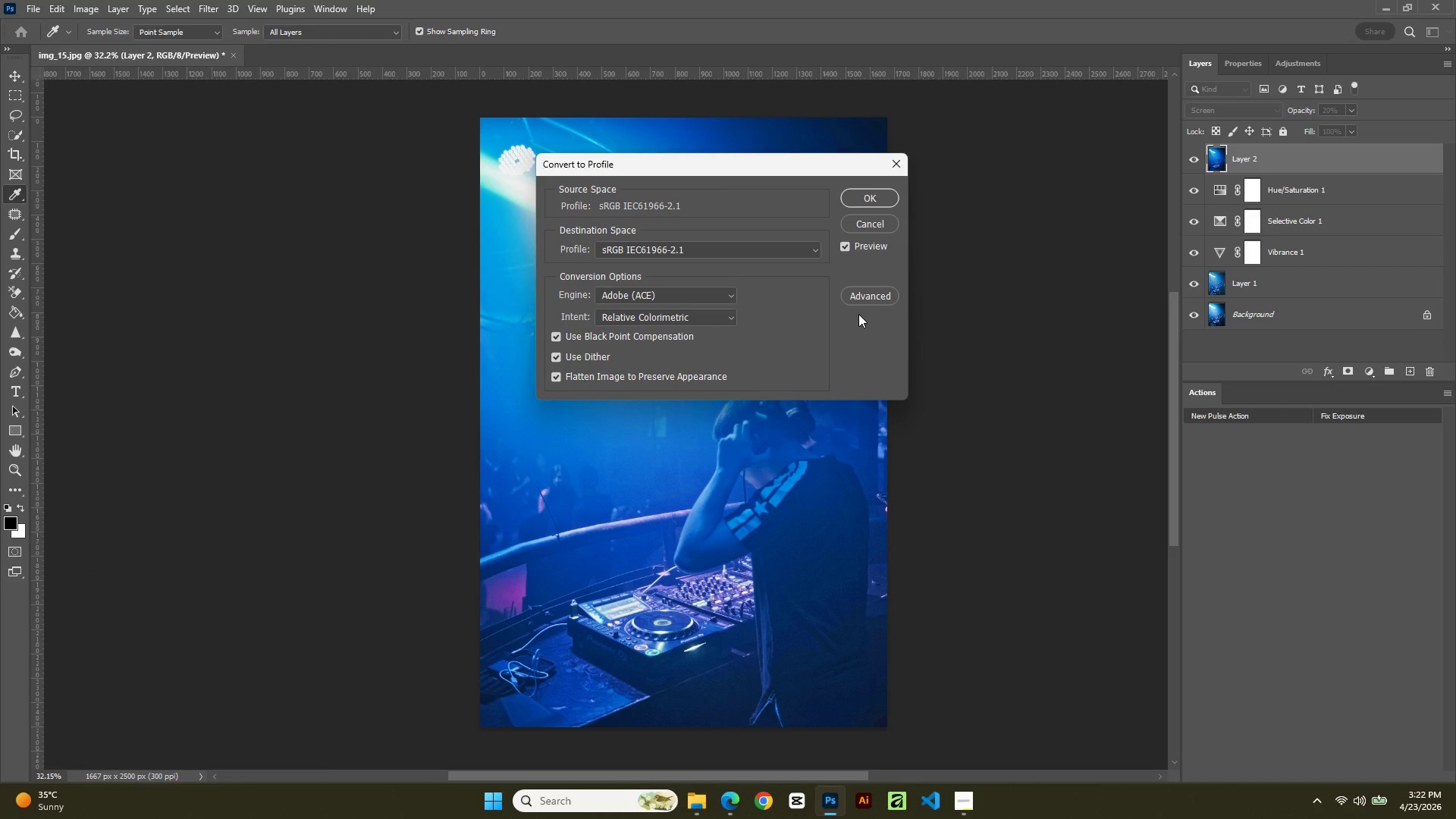 
left_click([28, 5])
 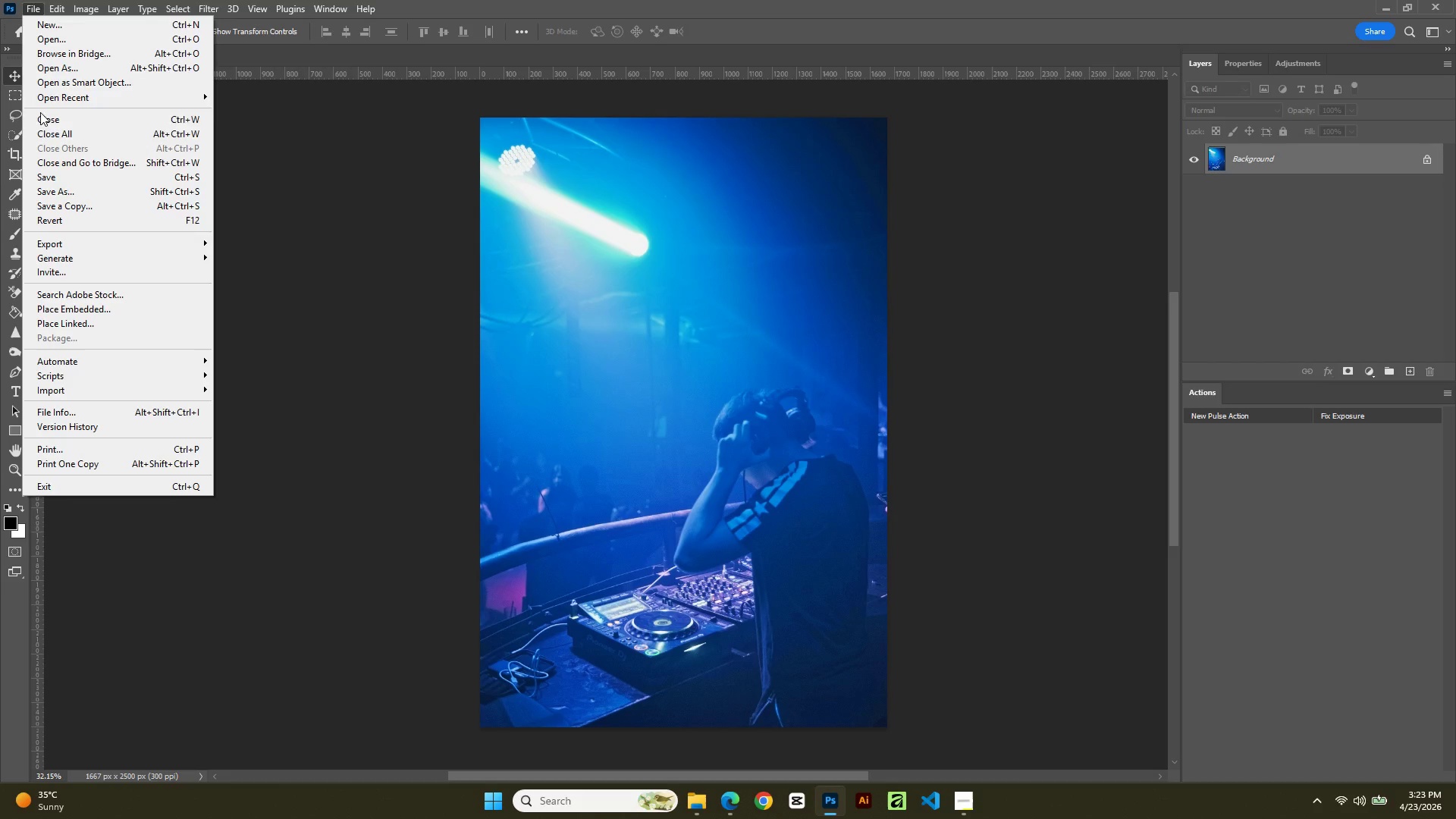 
left_click([55, 192])
 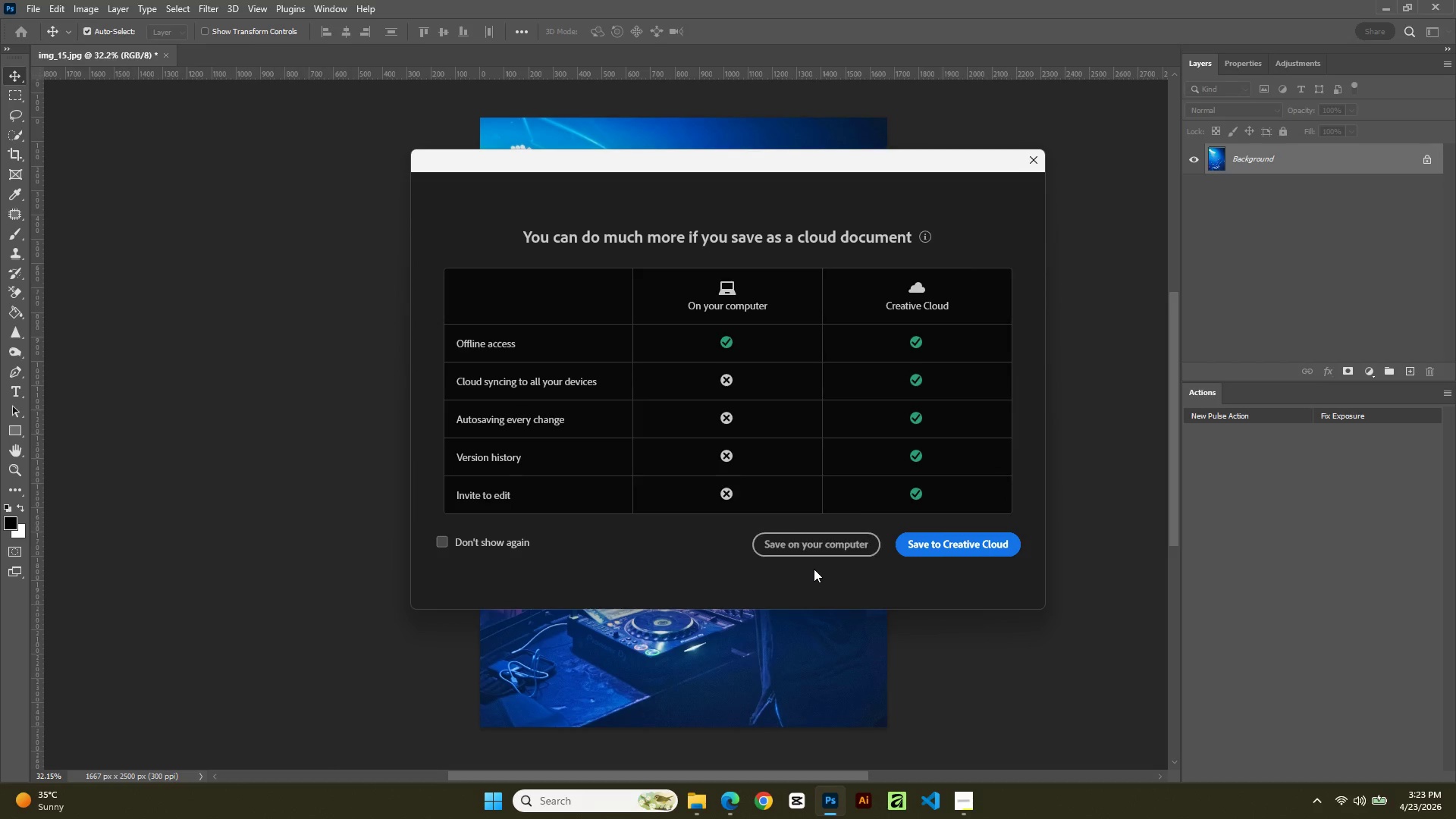 
left_click([811, 541])
 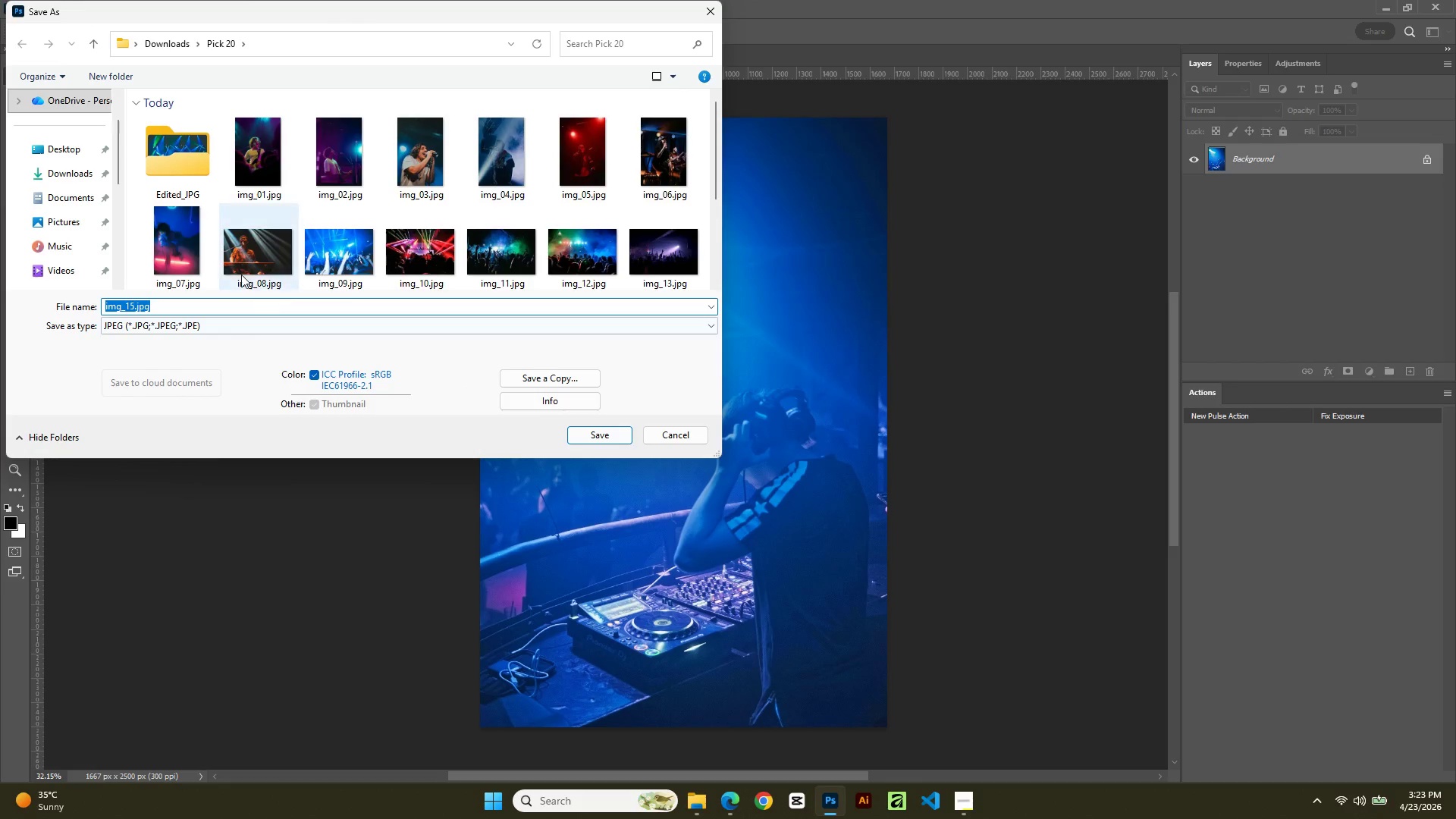 
double_click([206, 187])
 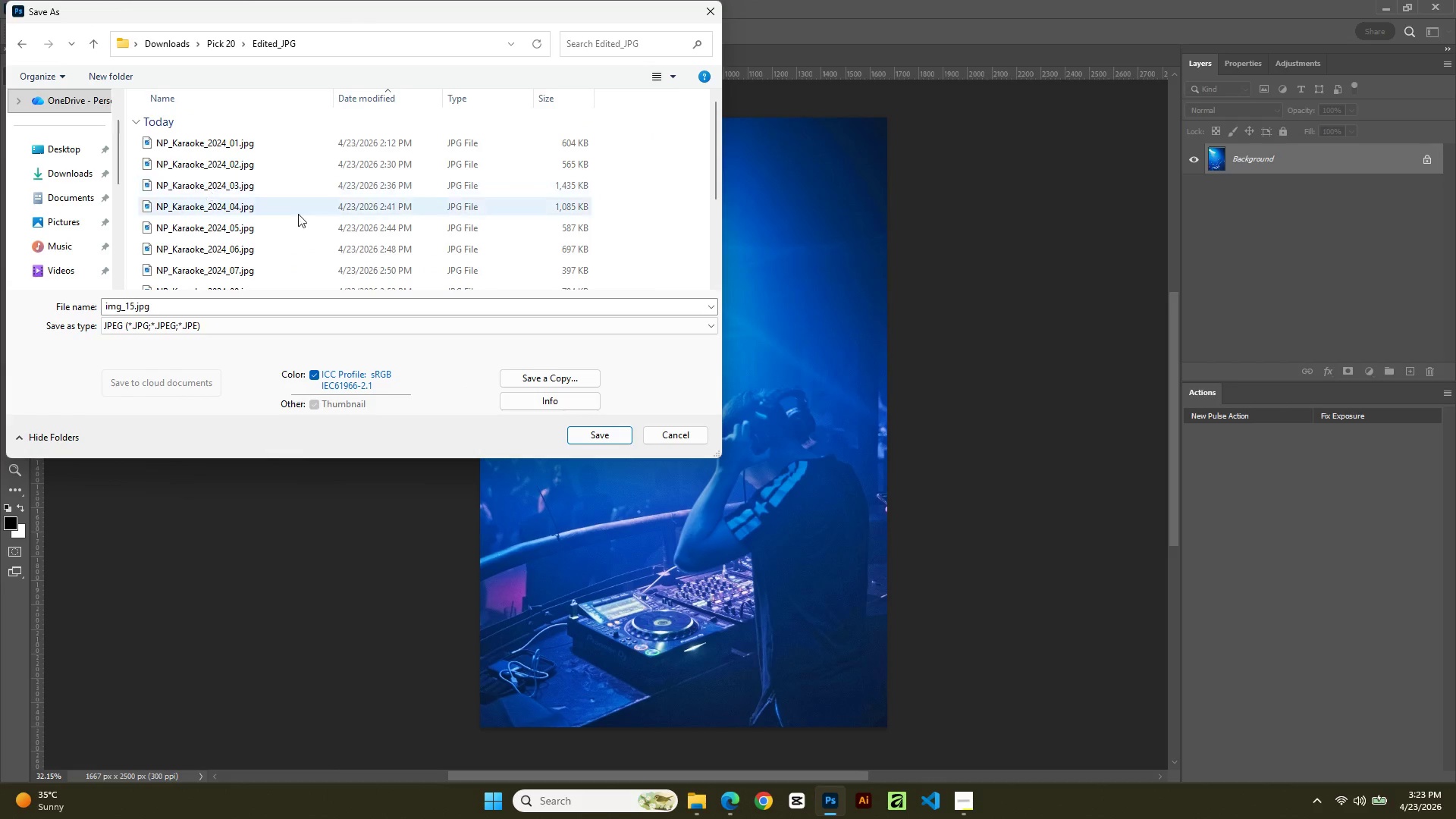 
scroll: coordinate [317, 244], scroll_direction: down, amount: 9.0
 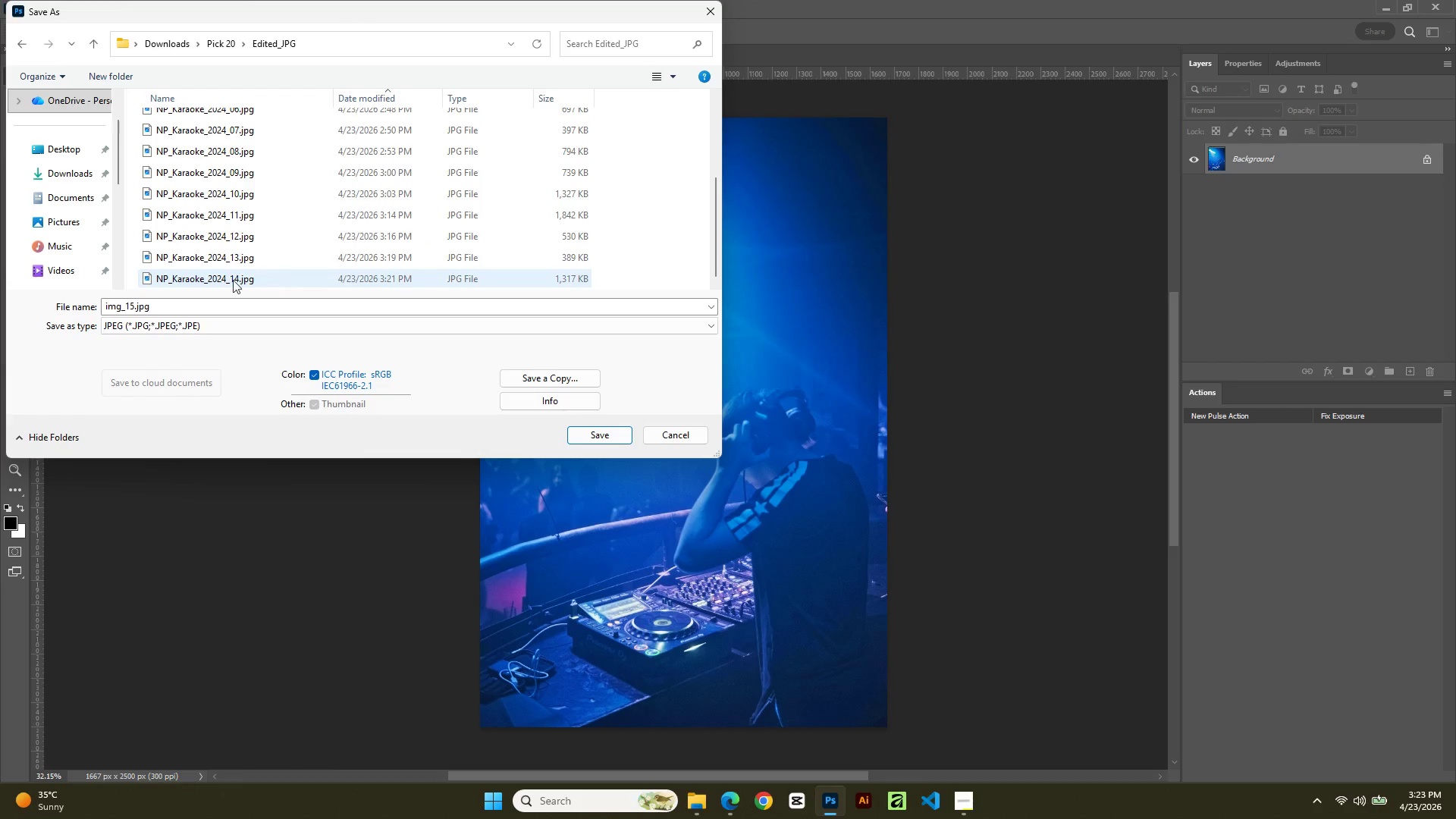 
left_click([226, 281])
 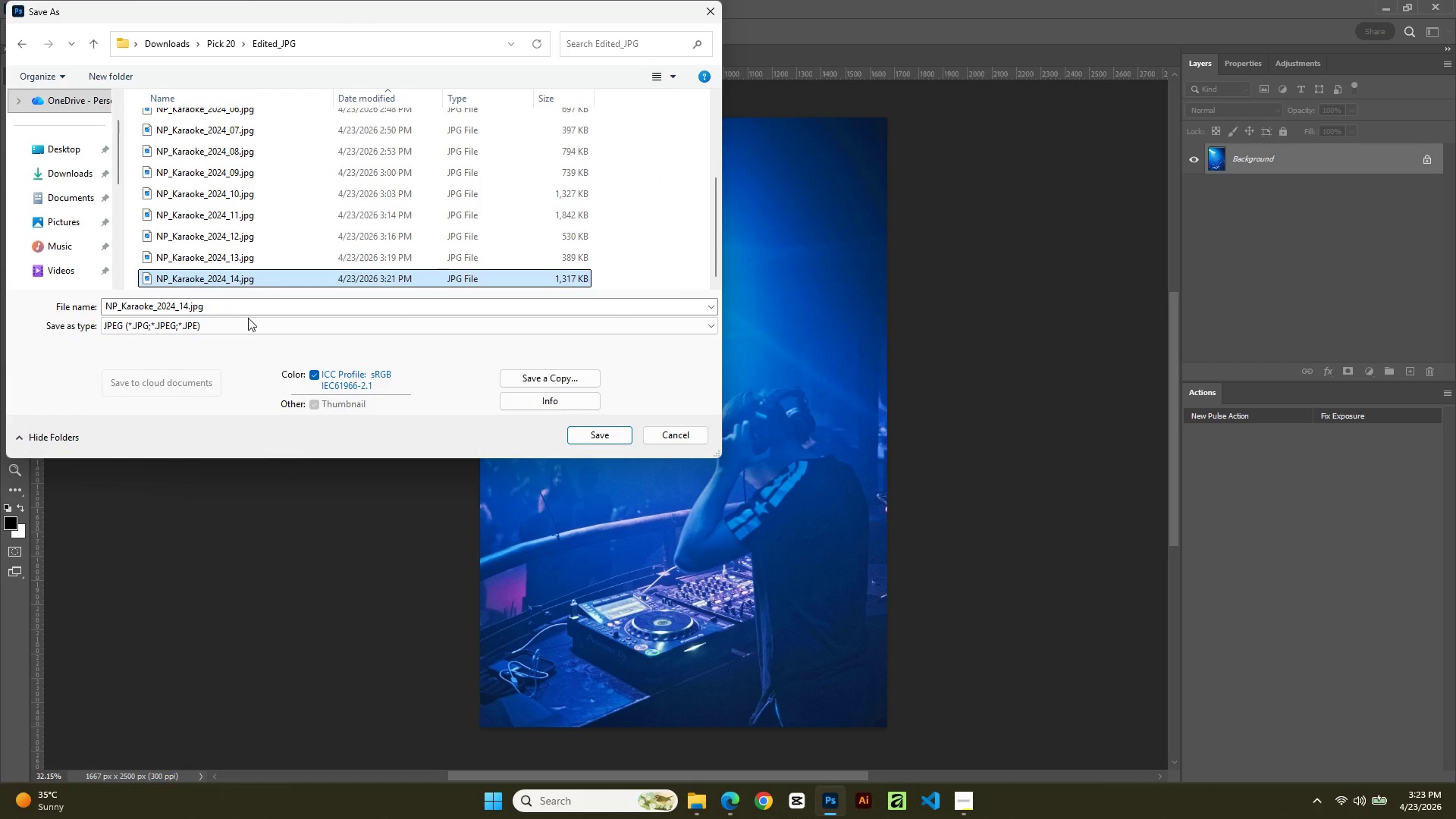 
left_click([248, 318])
 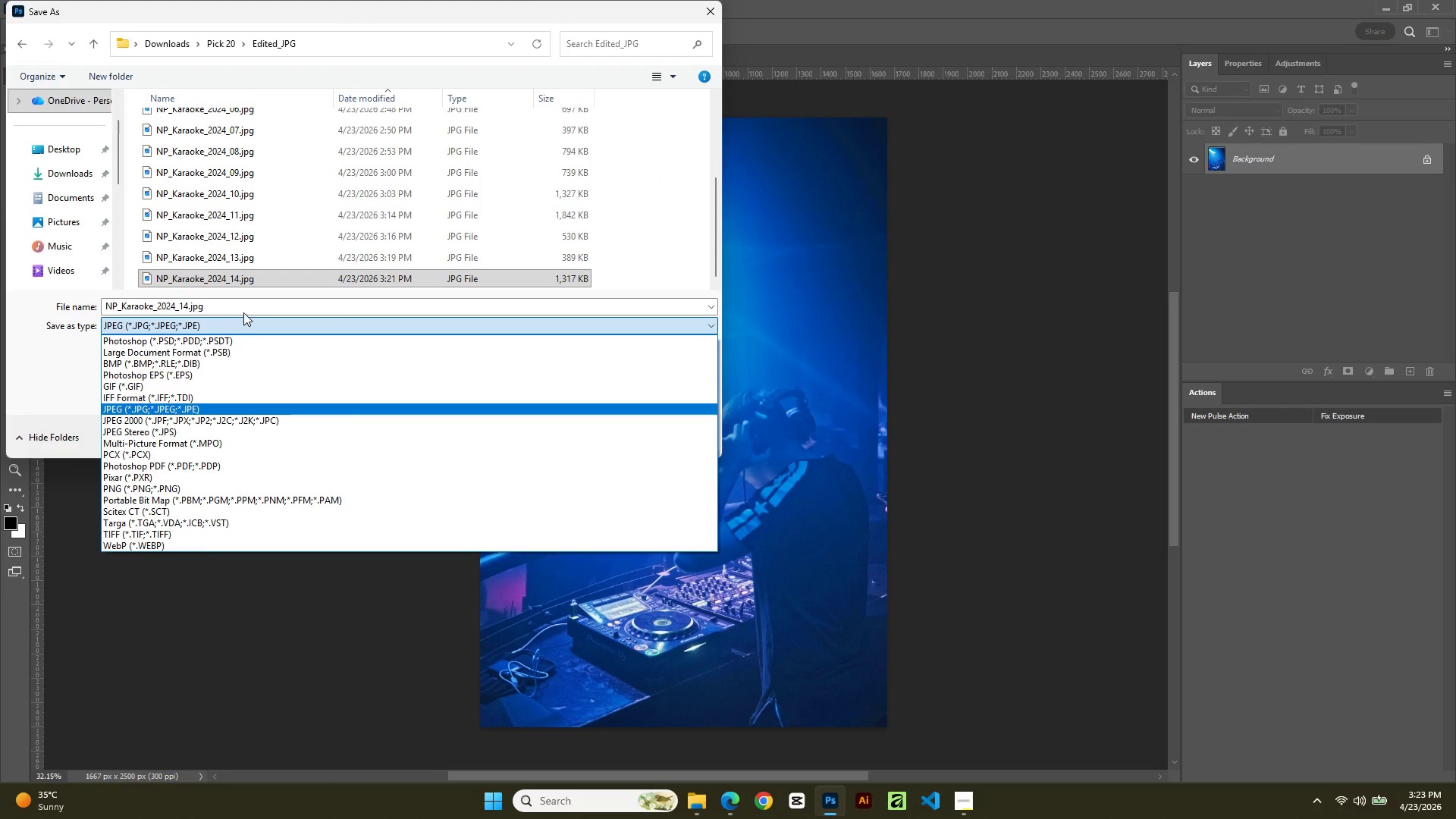 
left_click([240, 308])
 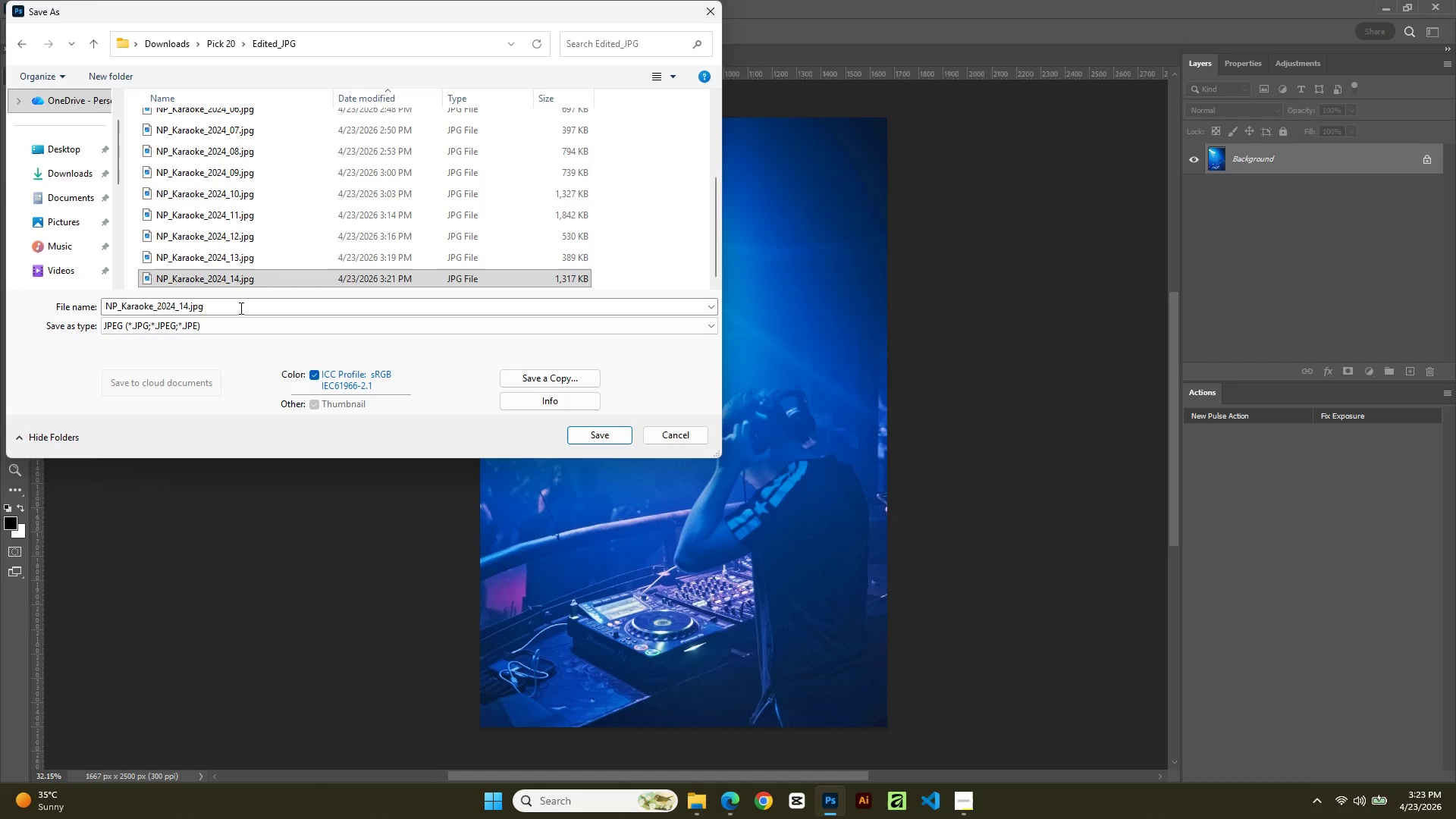 
left_click([240, 308])
 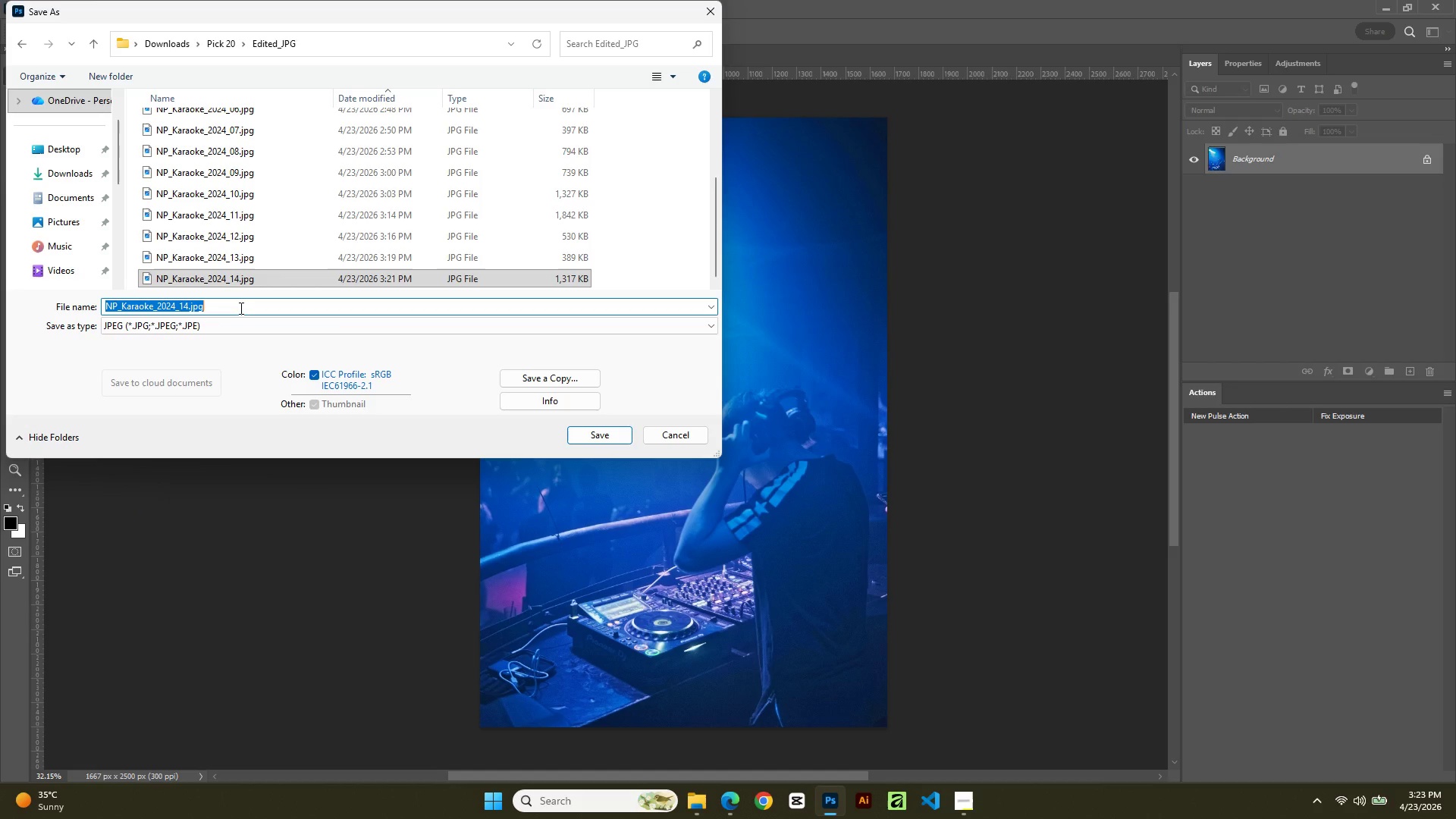 
key(ArrowRight)
 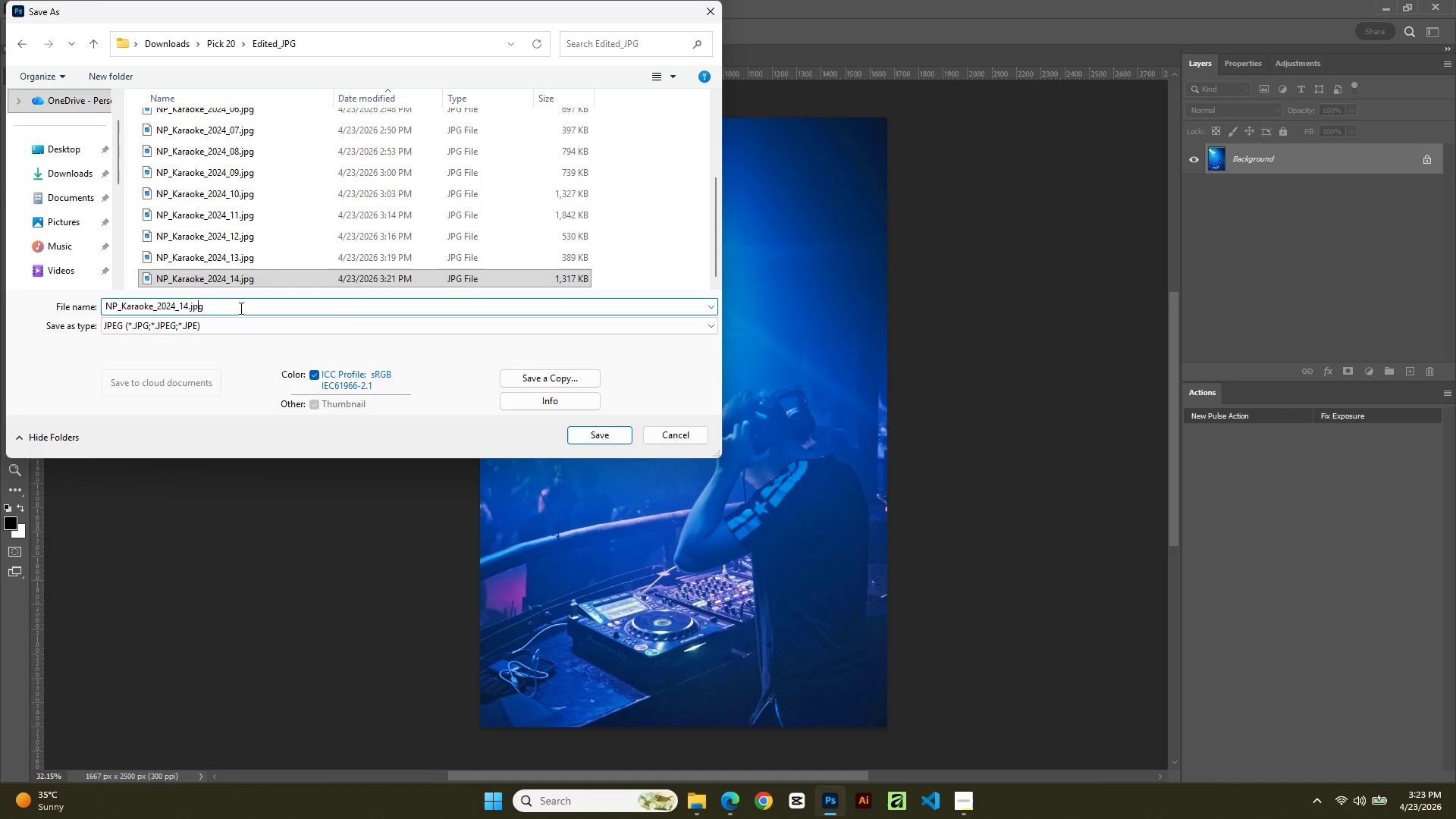 
key(ArrowLeft)
 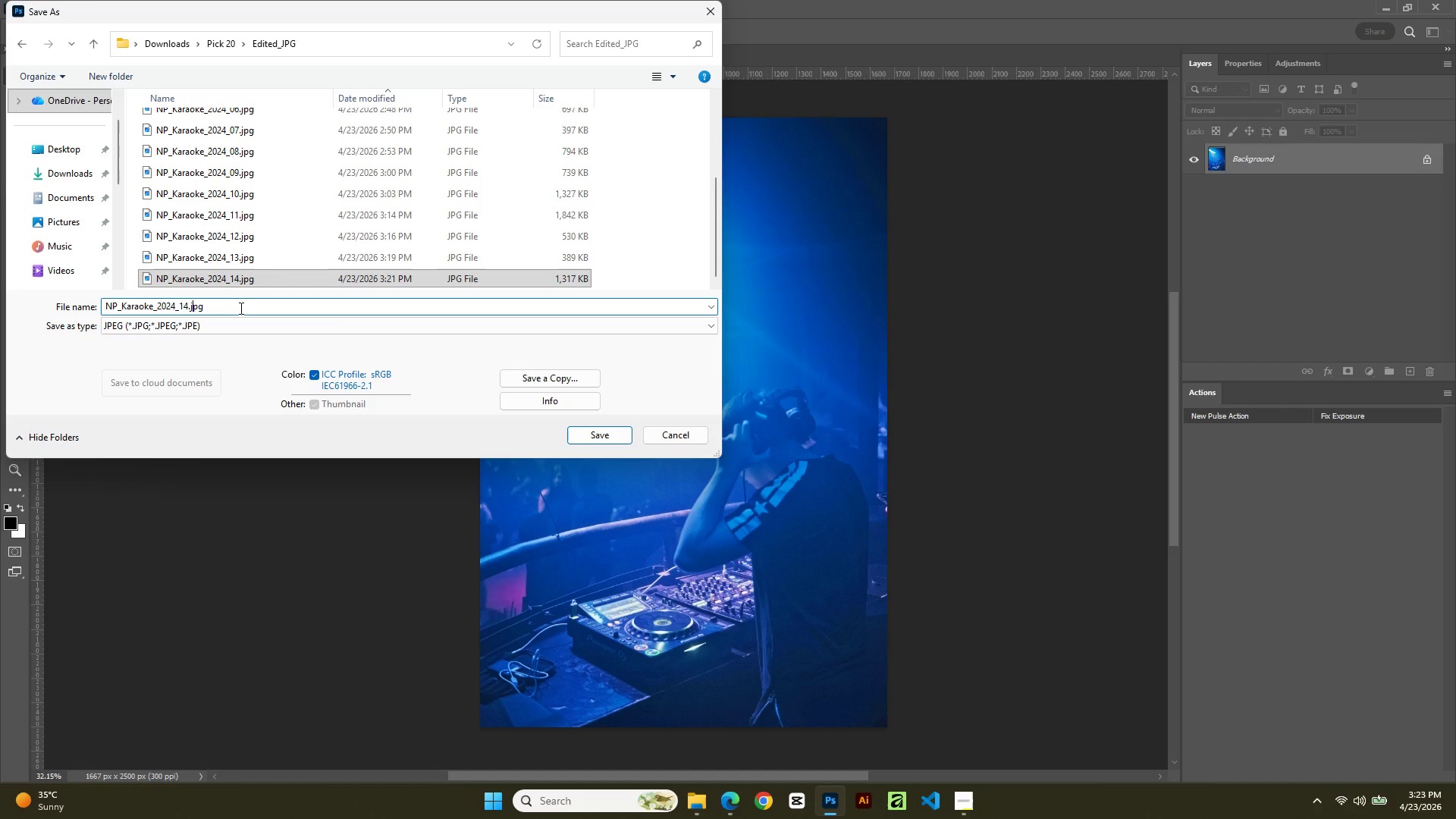 
key(ArrowLeft)
 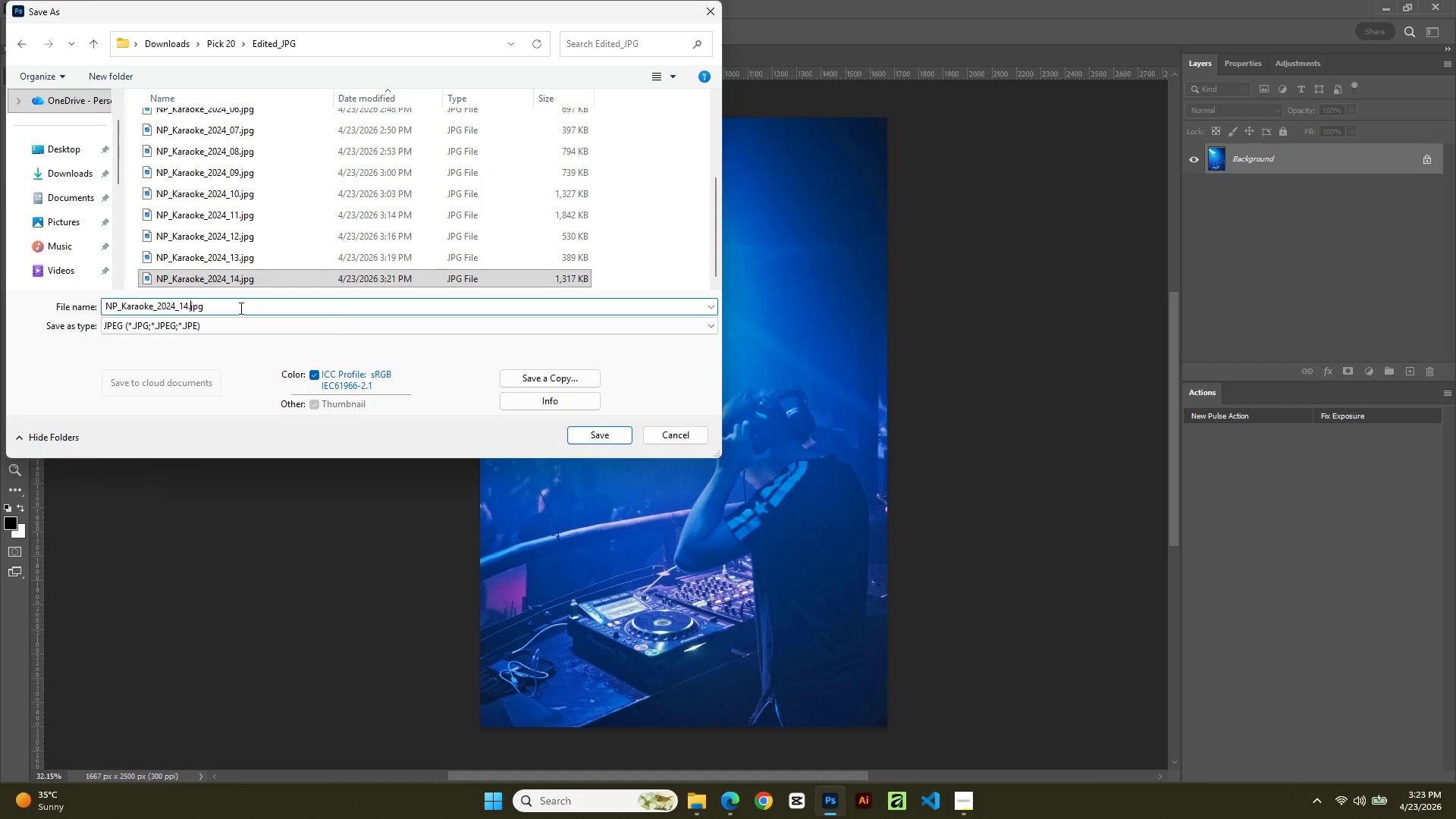 
key(ArrowLeft)
 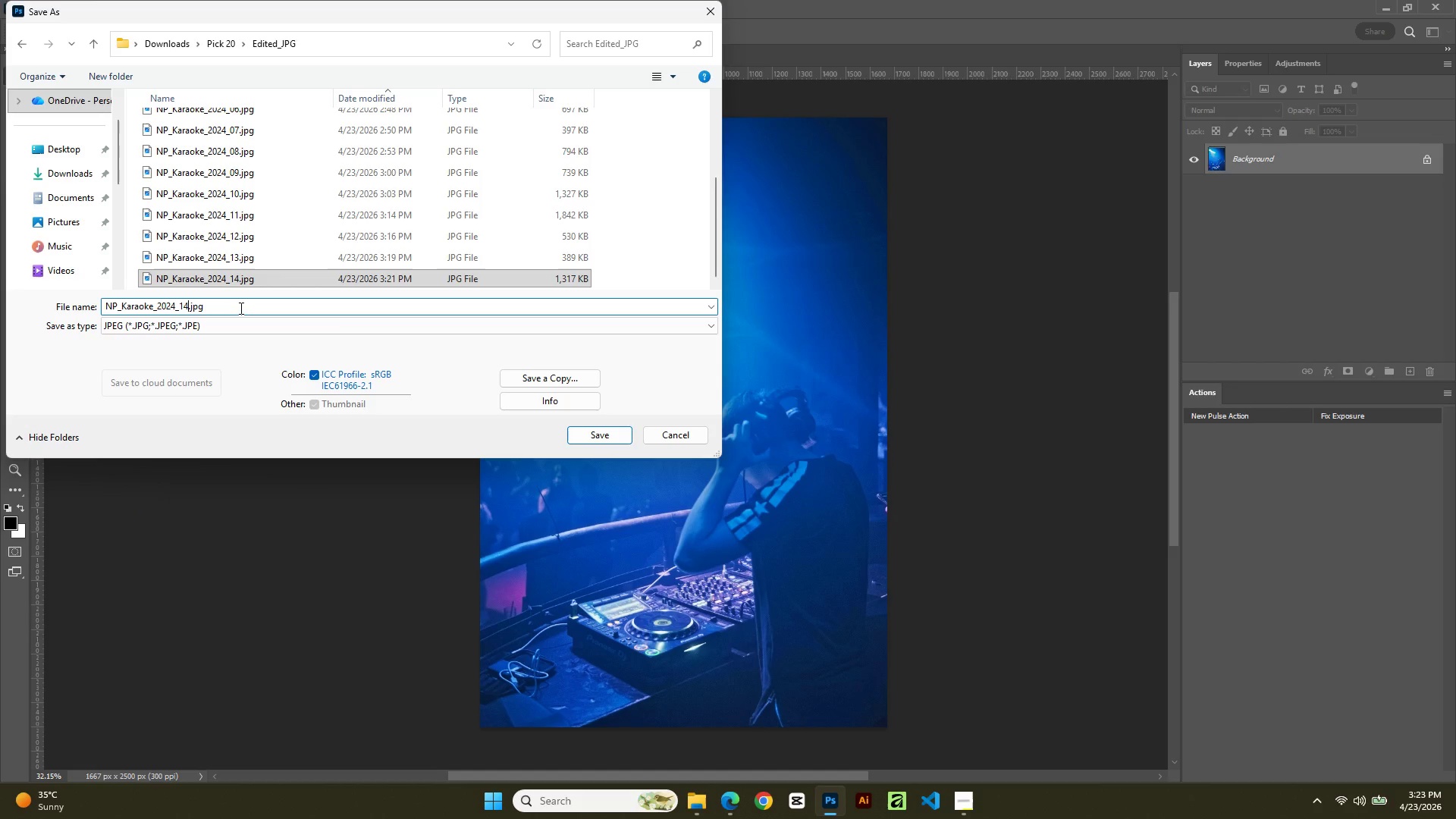 
key(ArrowLeft)
 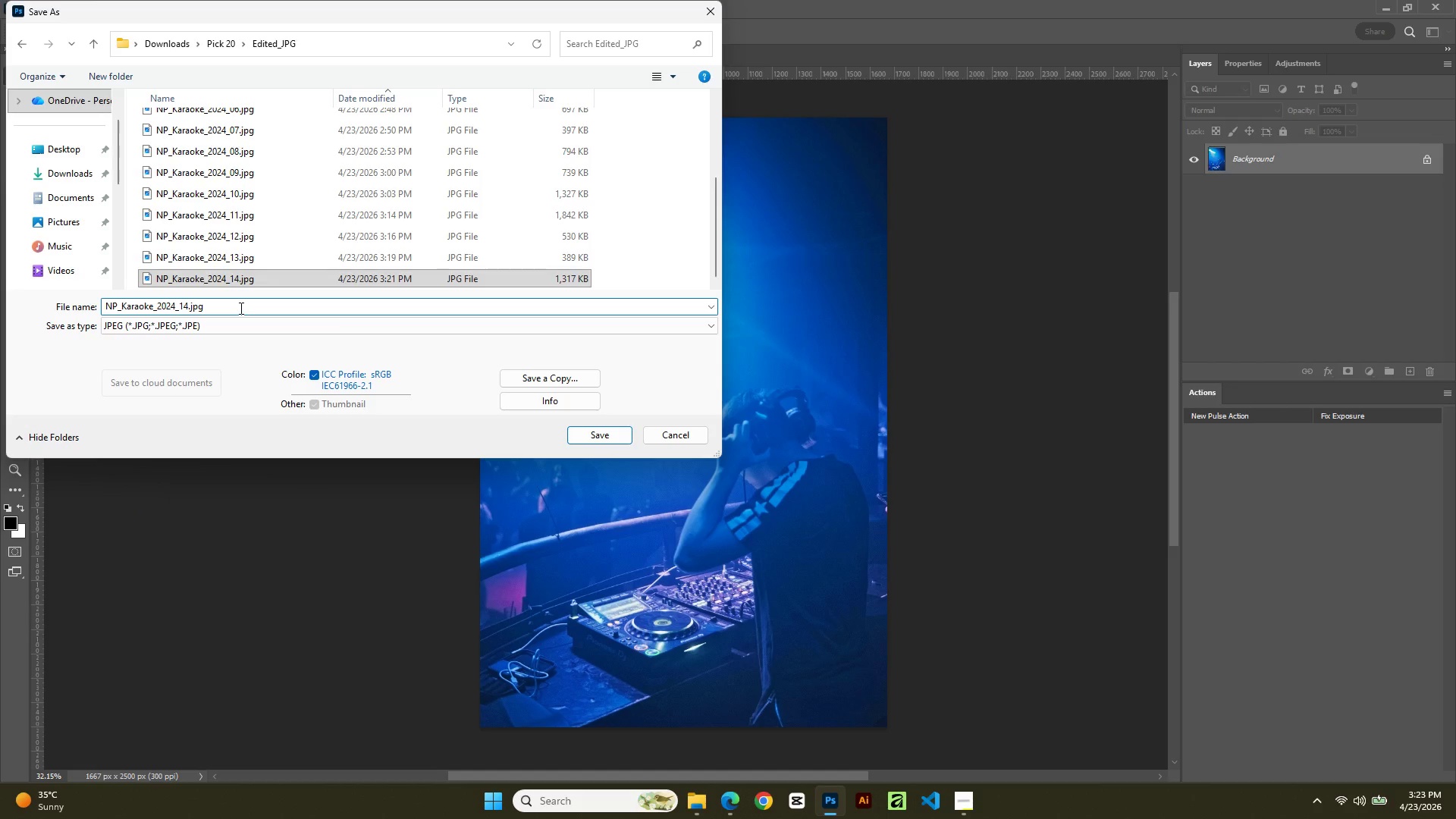 
key(Backspace)
 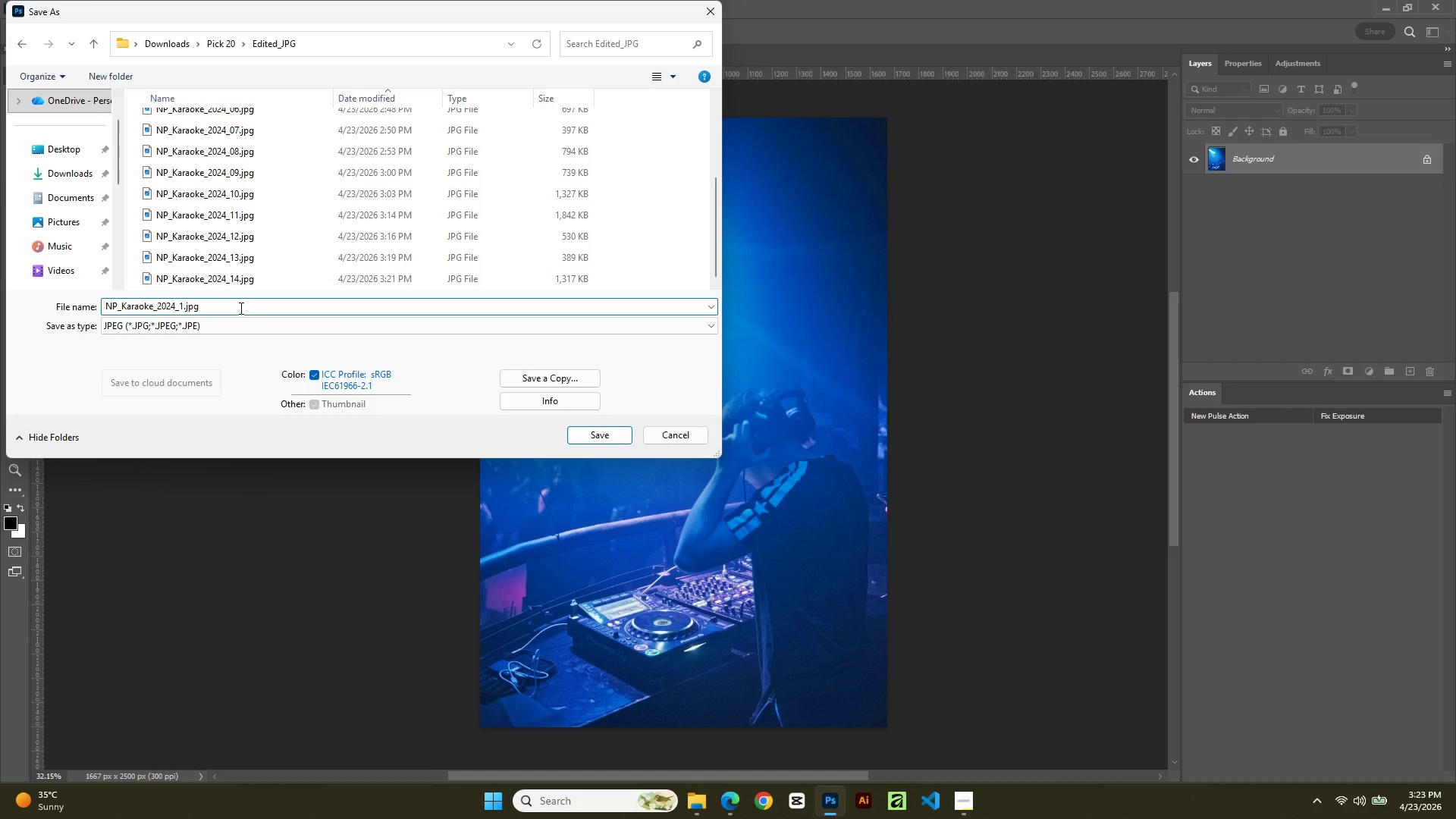 
key(Numpad5)
 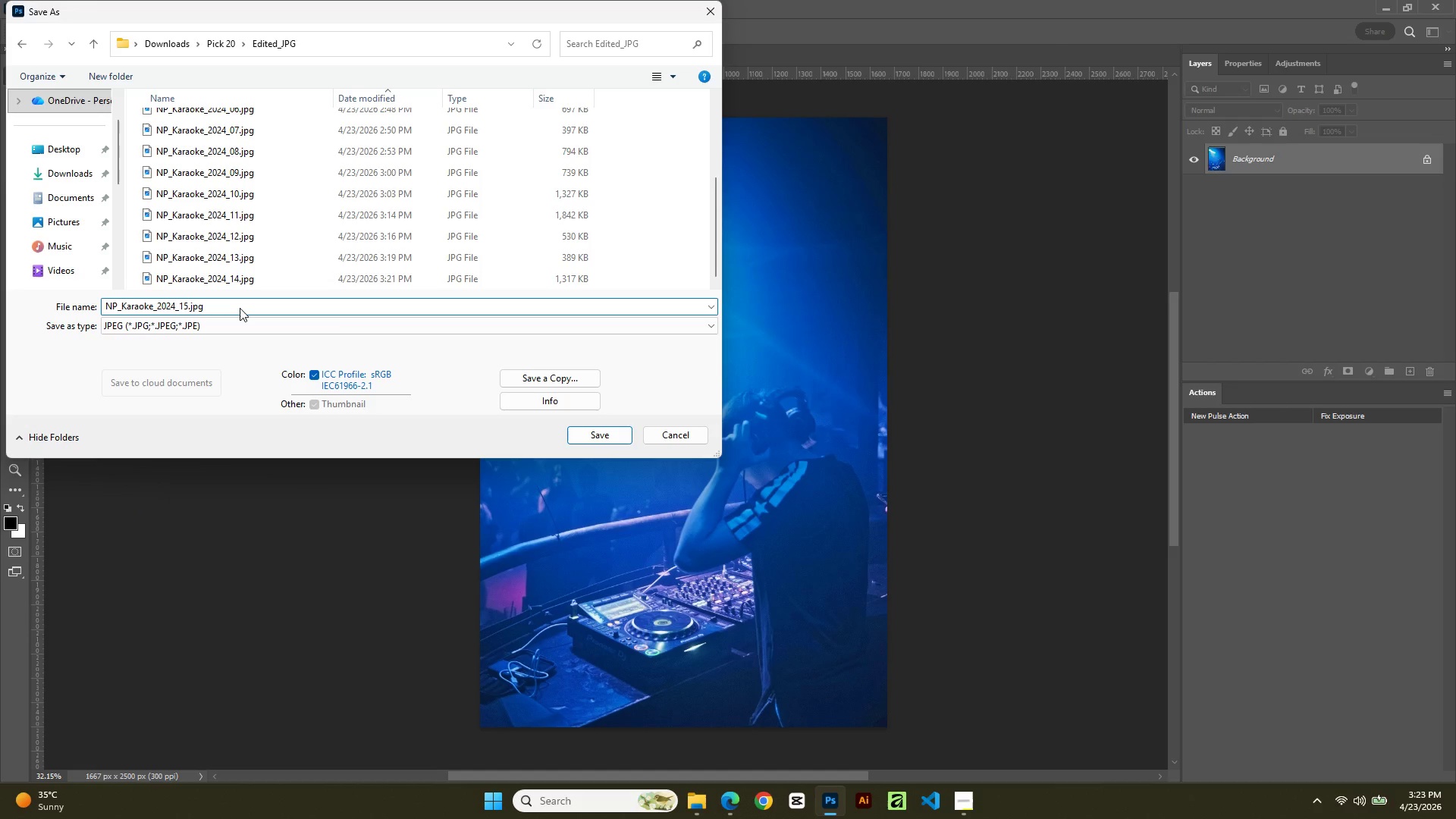 
key(NumpadEnter)
 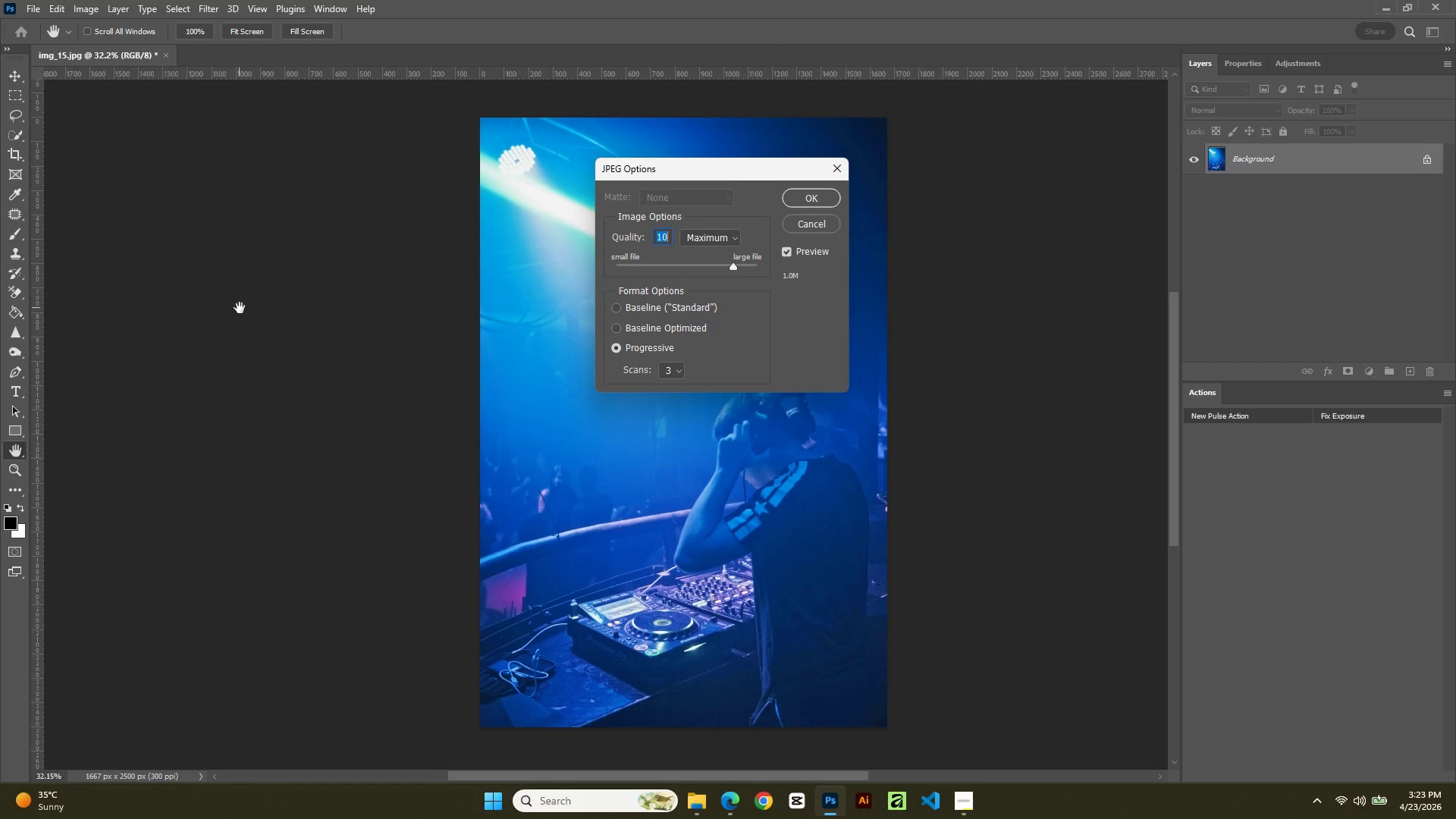 
key(NumpadEnter)
 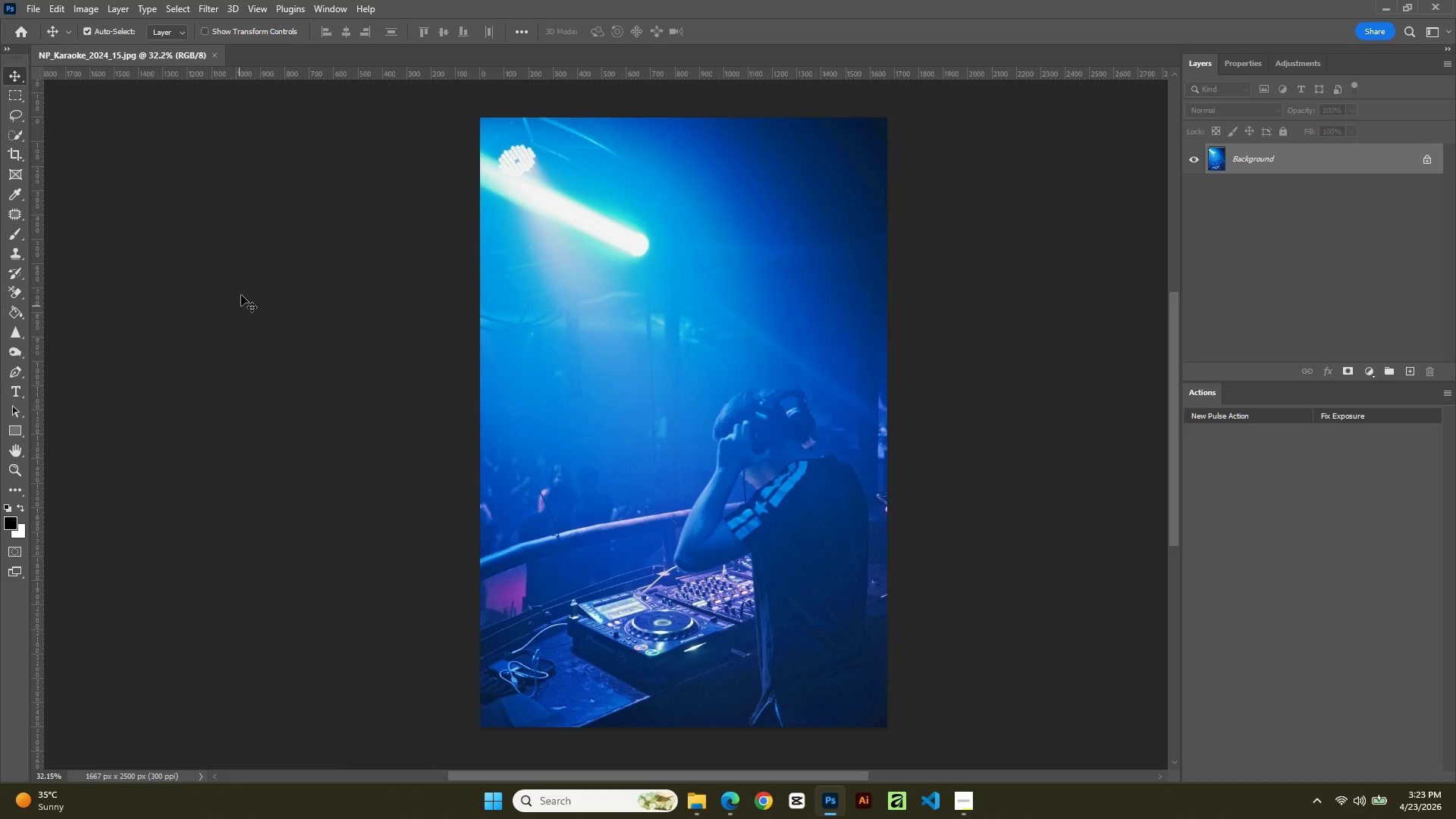 
left_click([213, 54])
 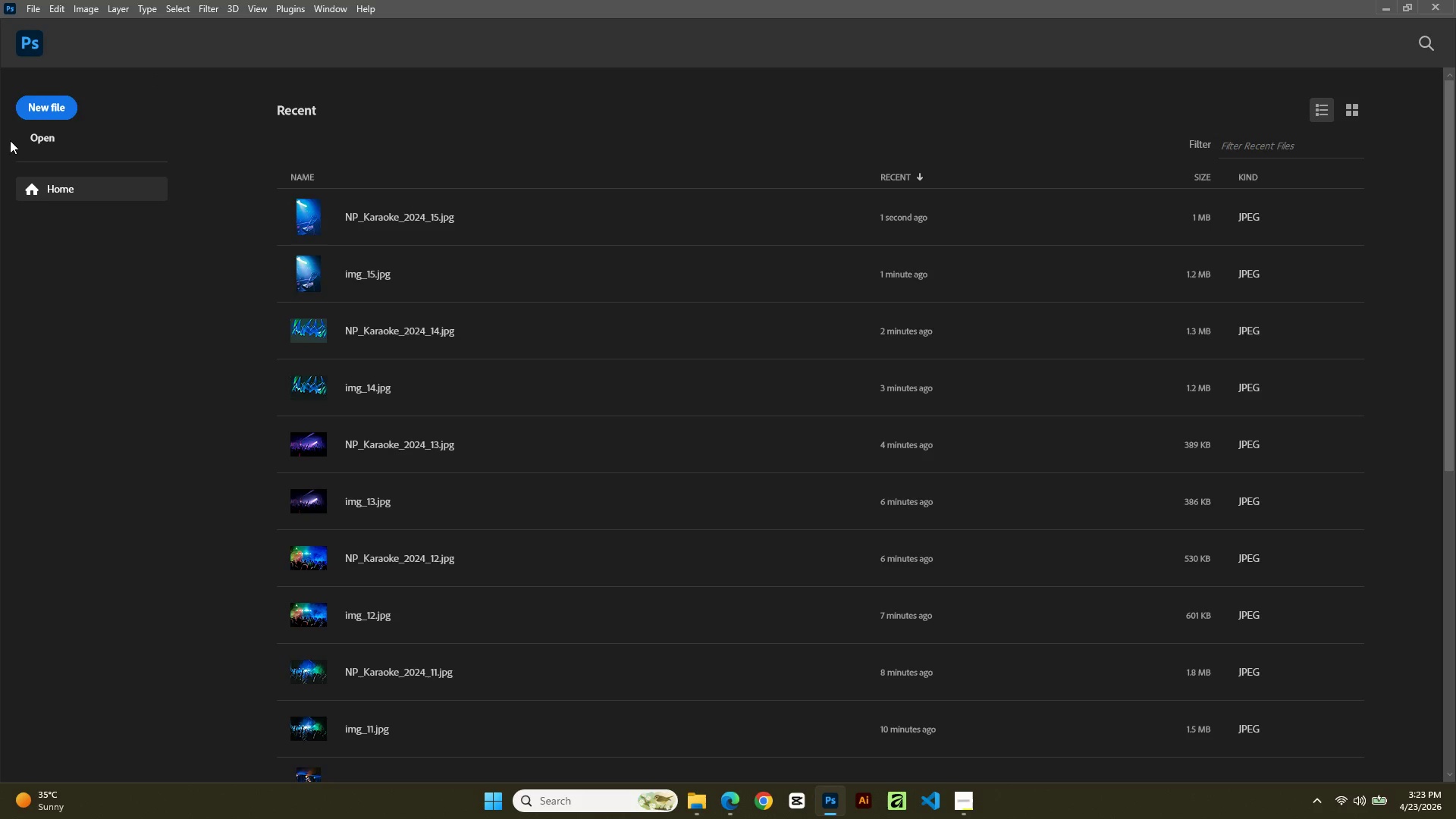 
left_click([44, 144])
 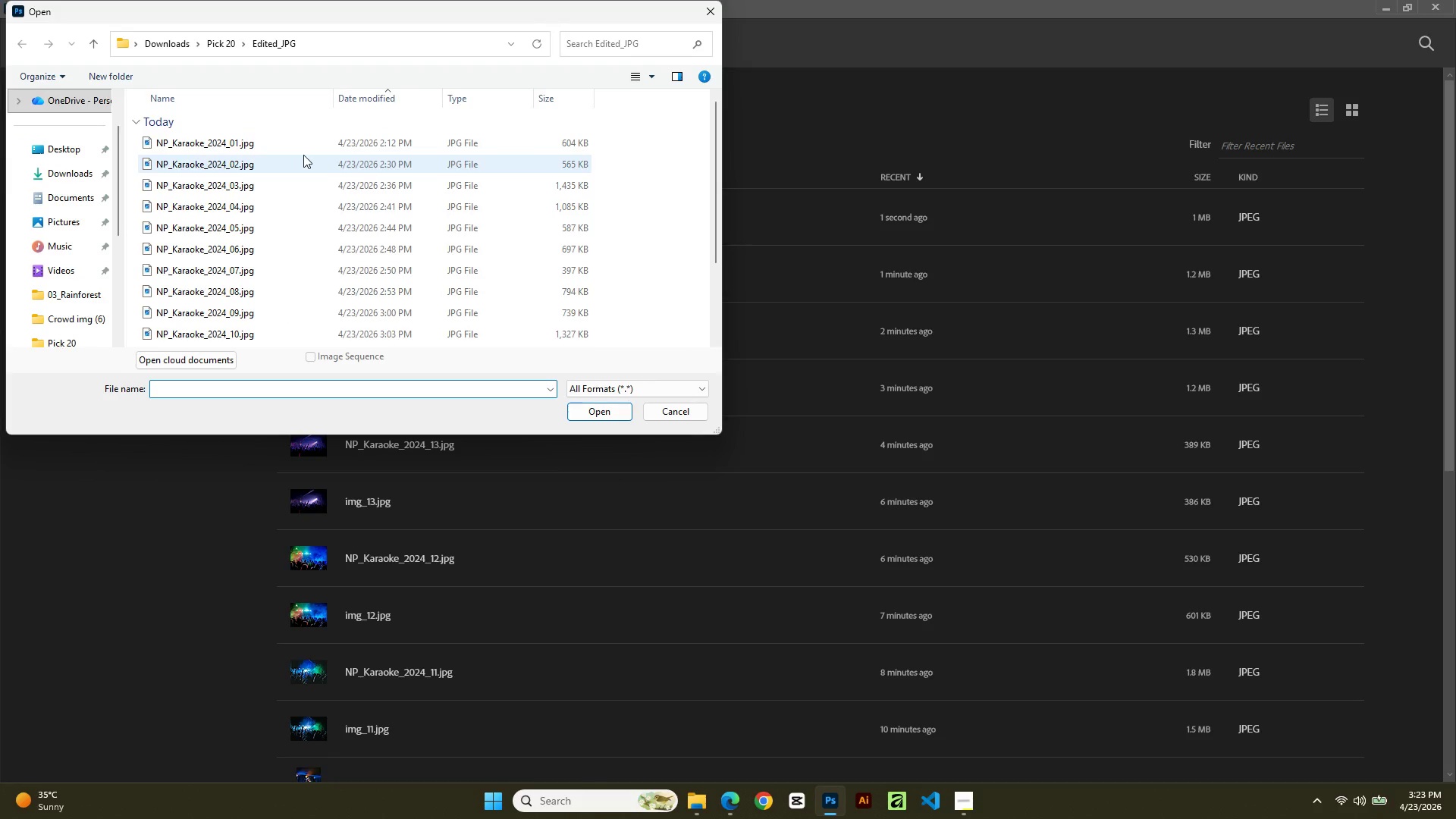 
scroll: coordinate [341, 273], scroll_direction: down, amount: 3.0
 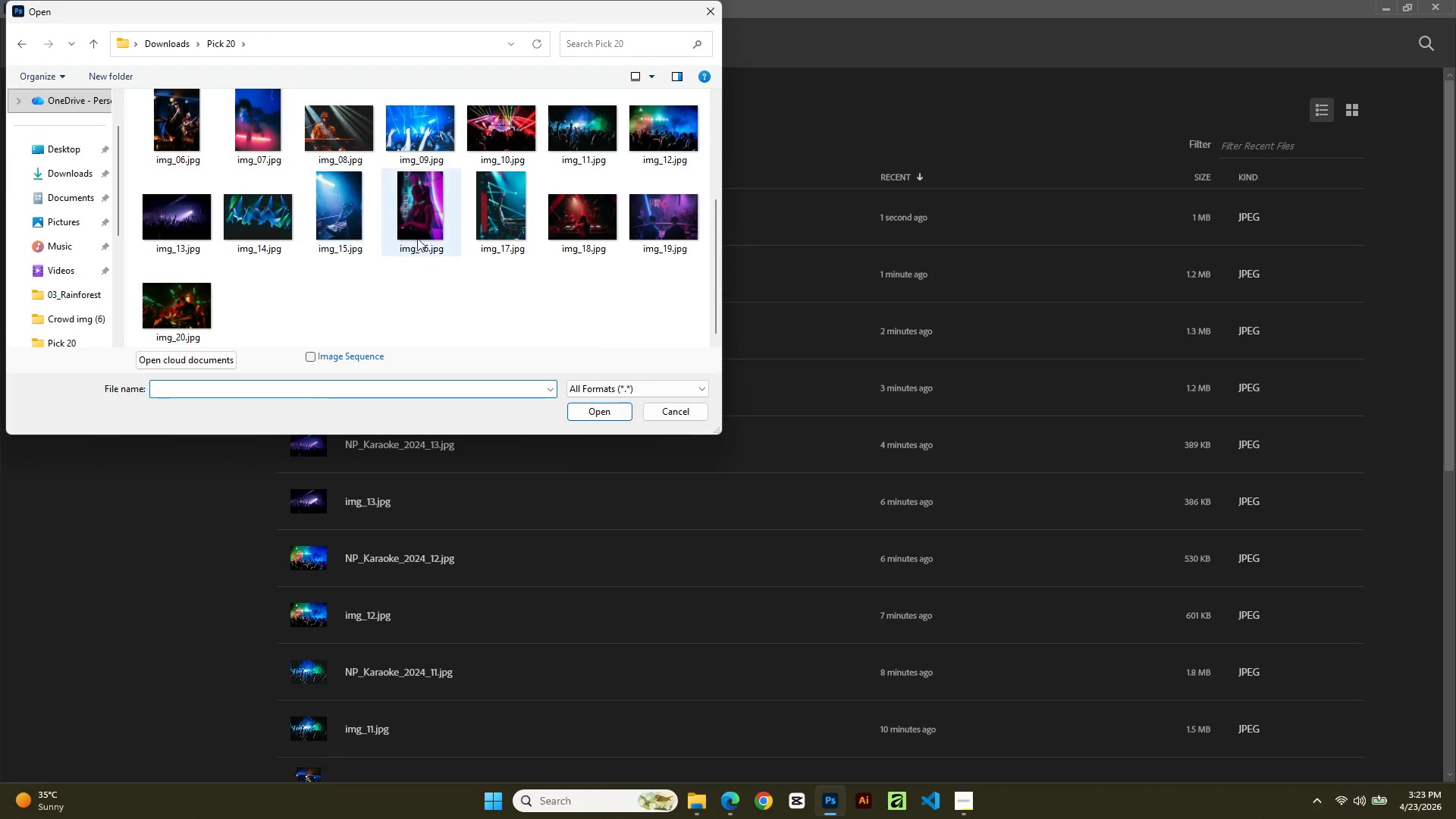 
double_click([417, 235])
 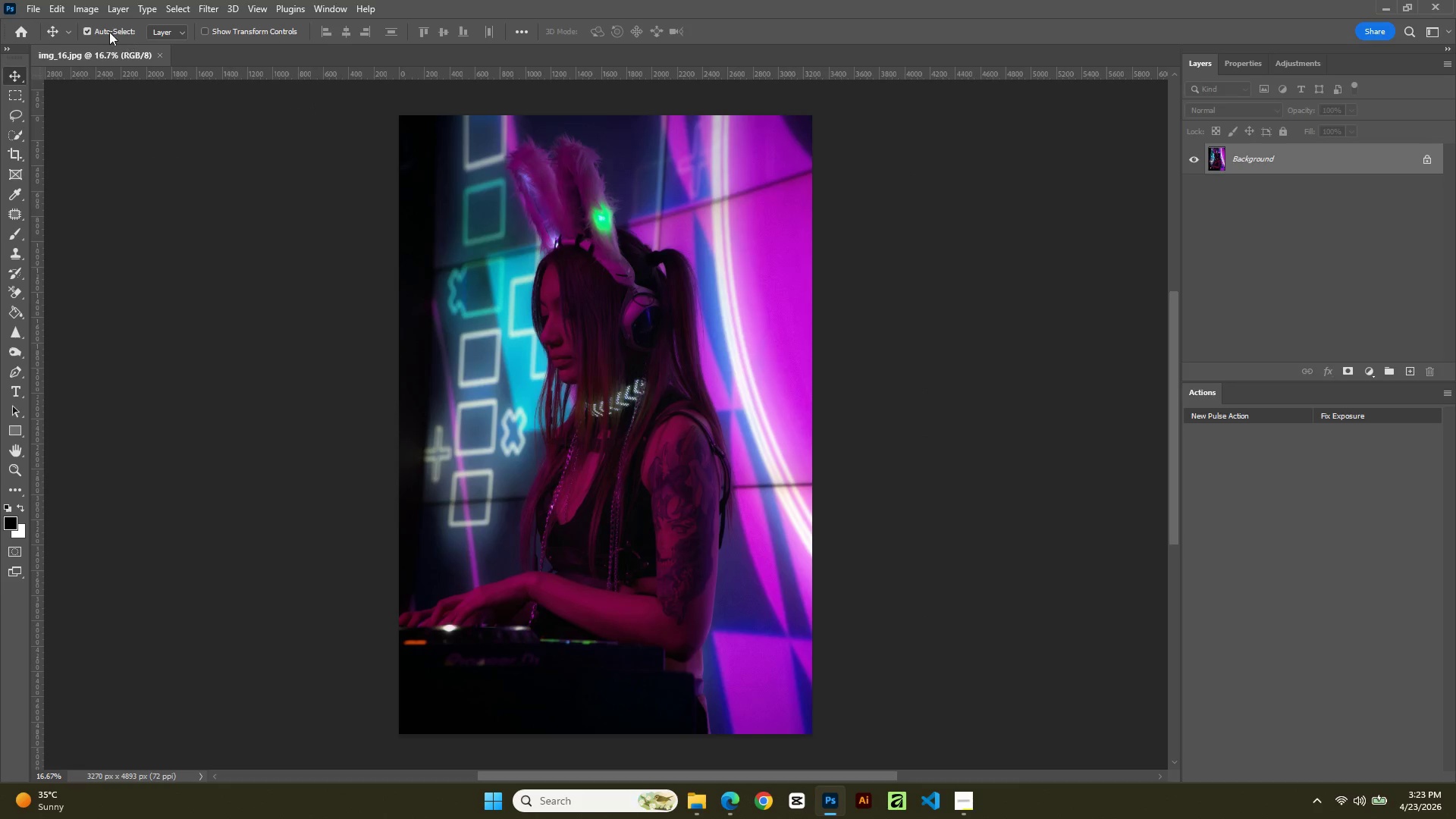 
left_click([91, 1])
 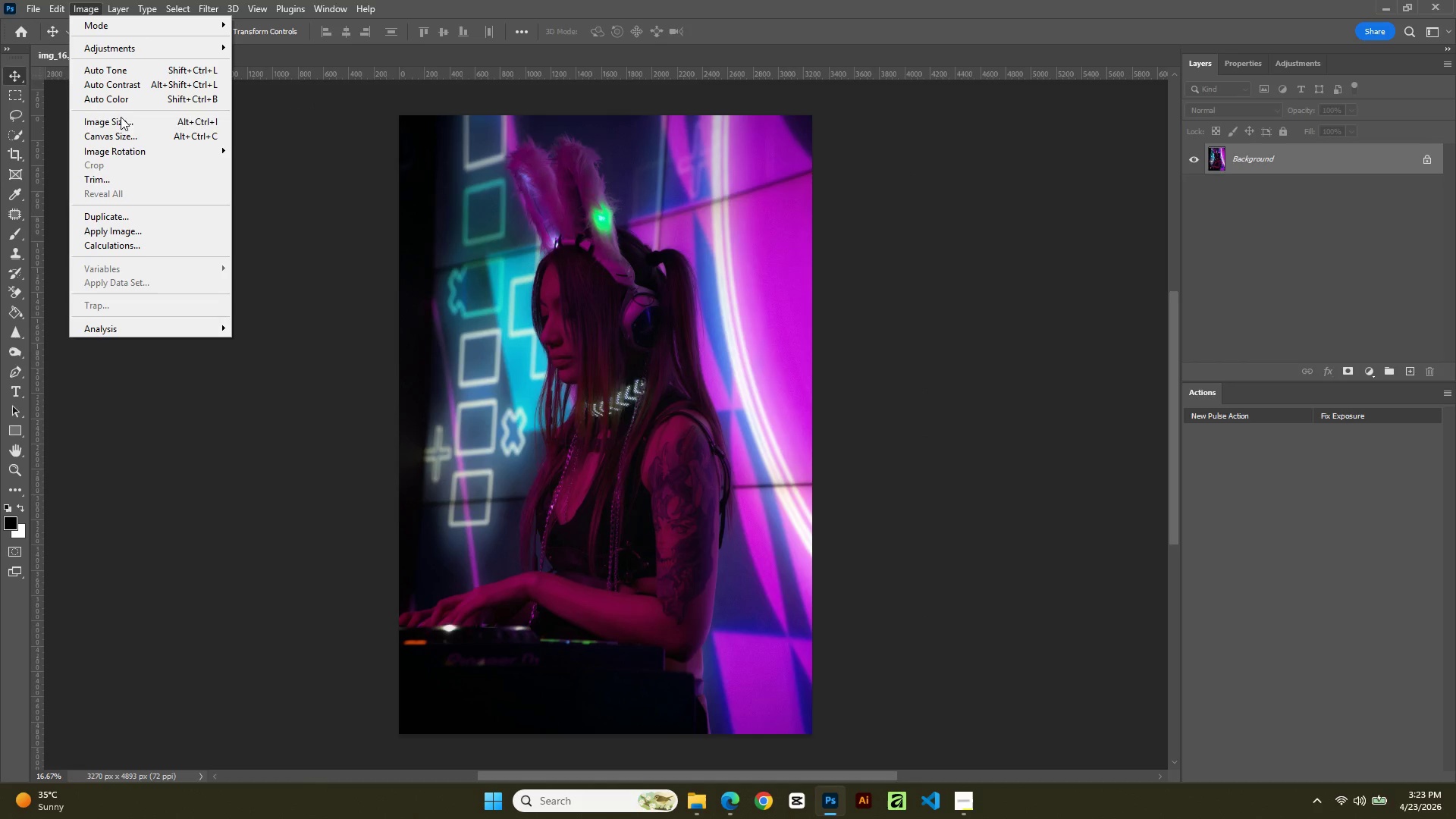 
left_click([121, 122])
 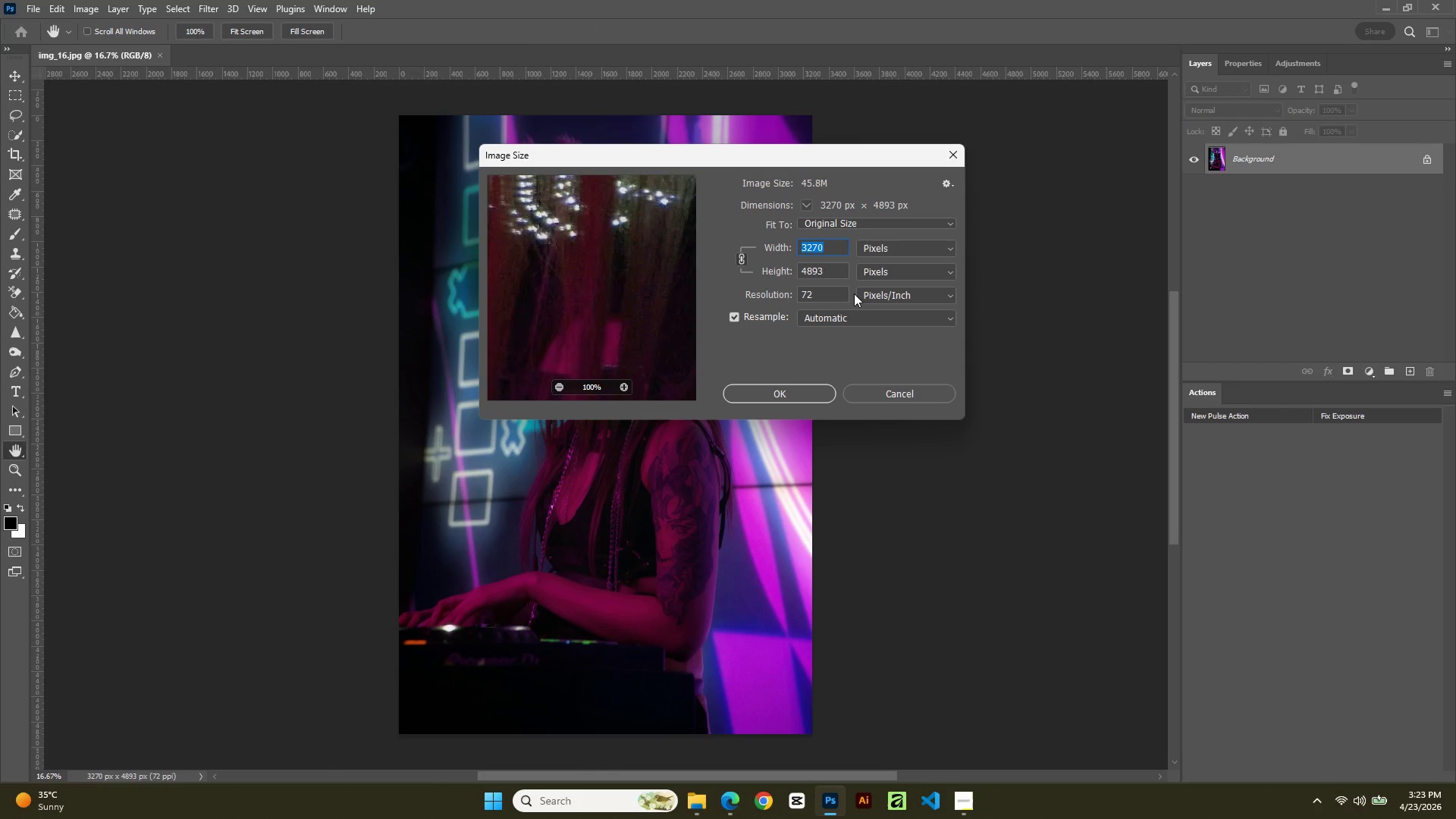 
double_click([845, 293])
 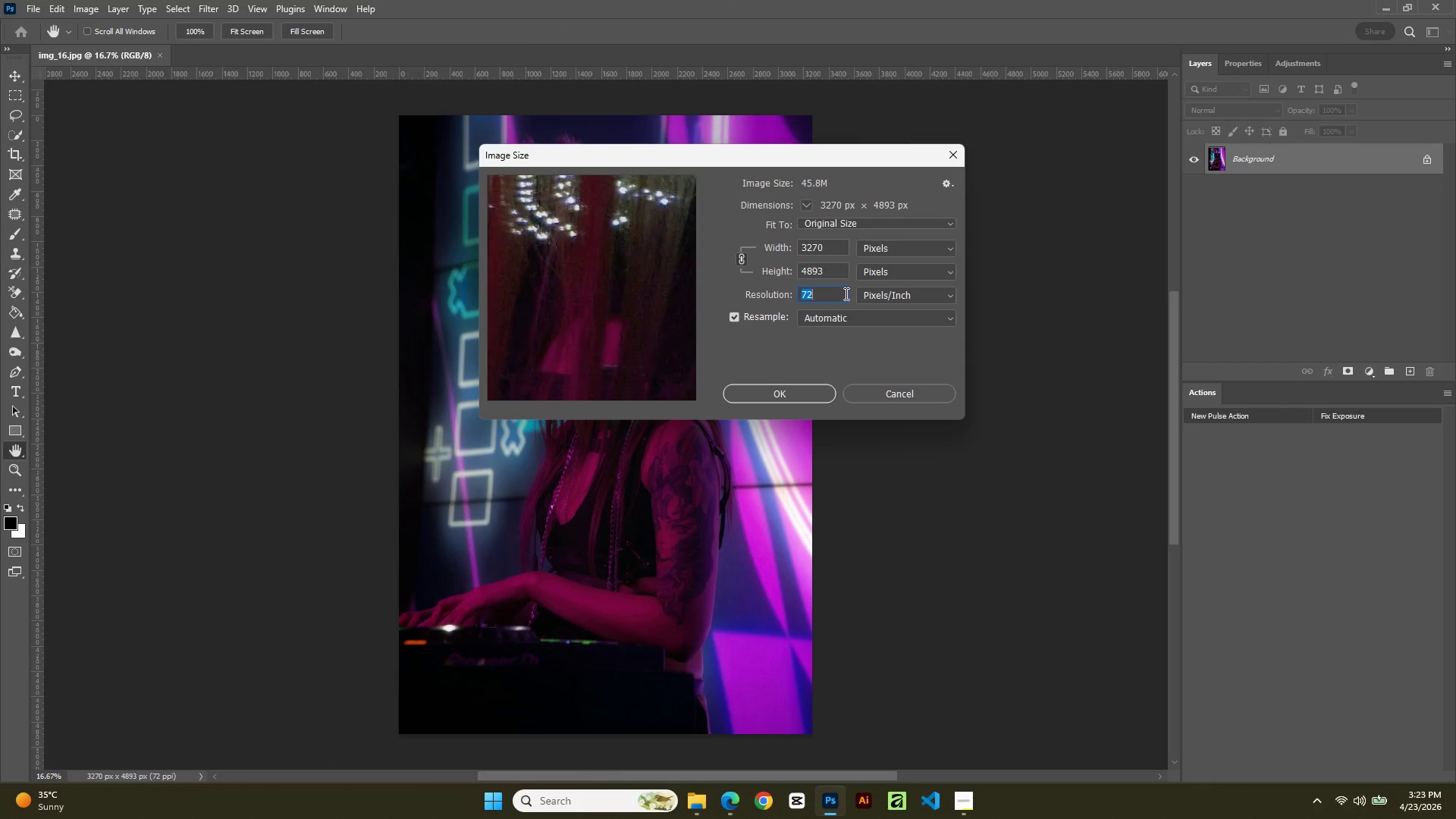 
key(Numpad3)
 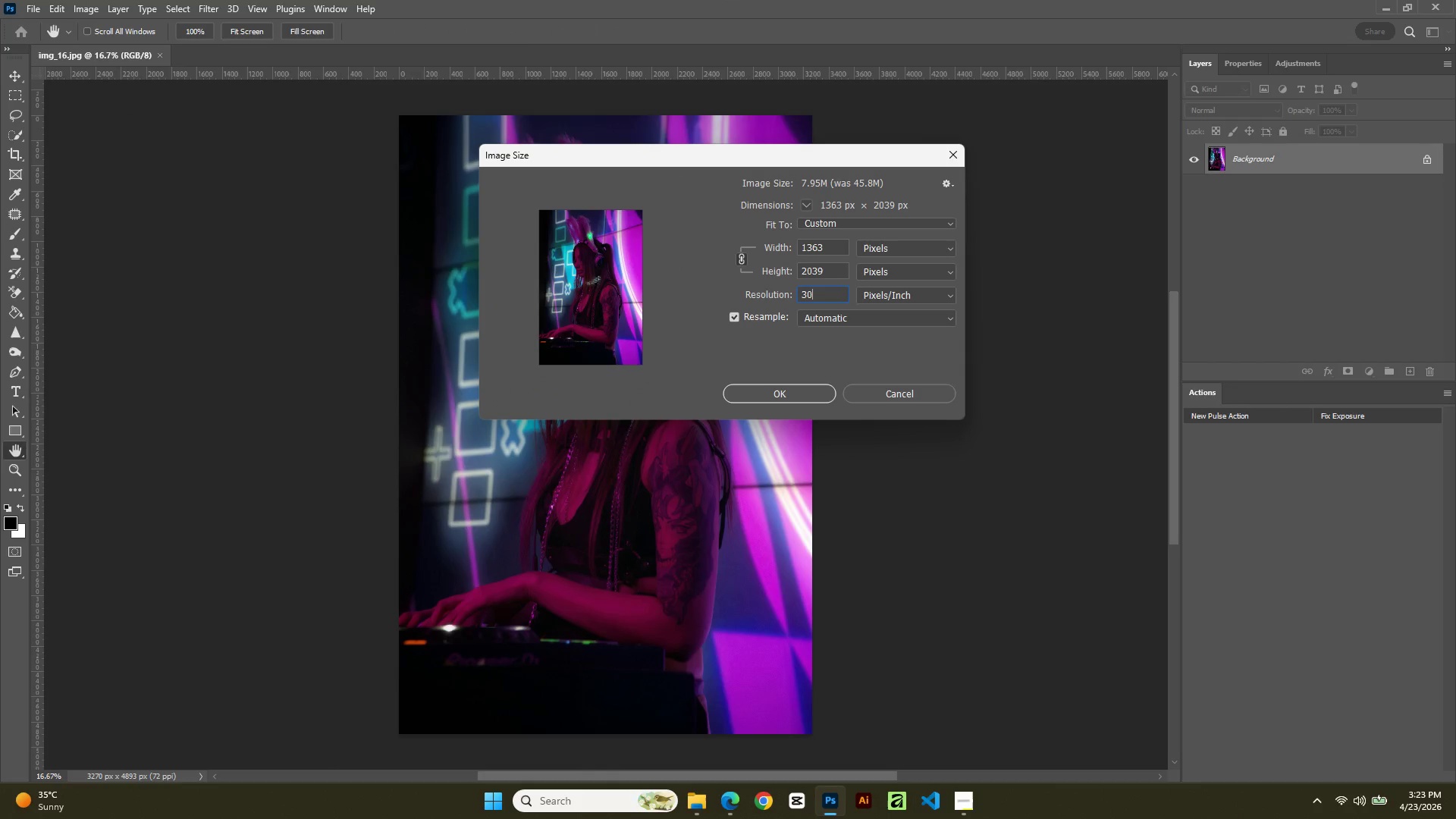 
key(Numpad0)
 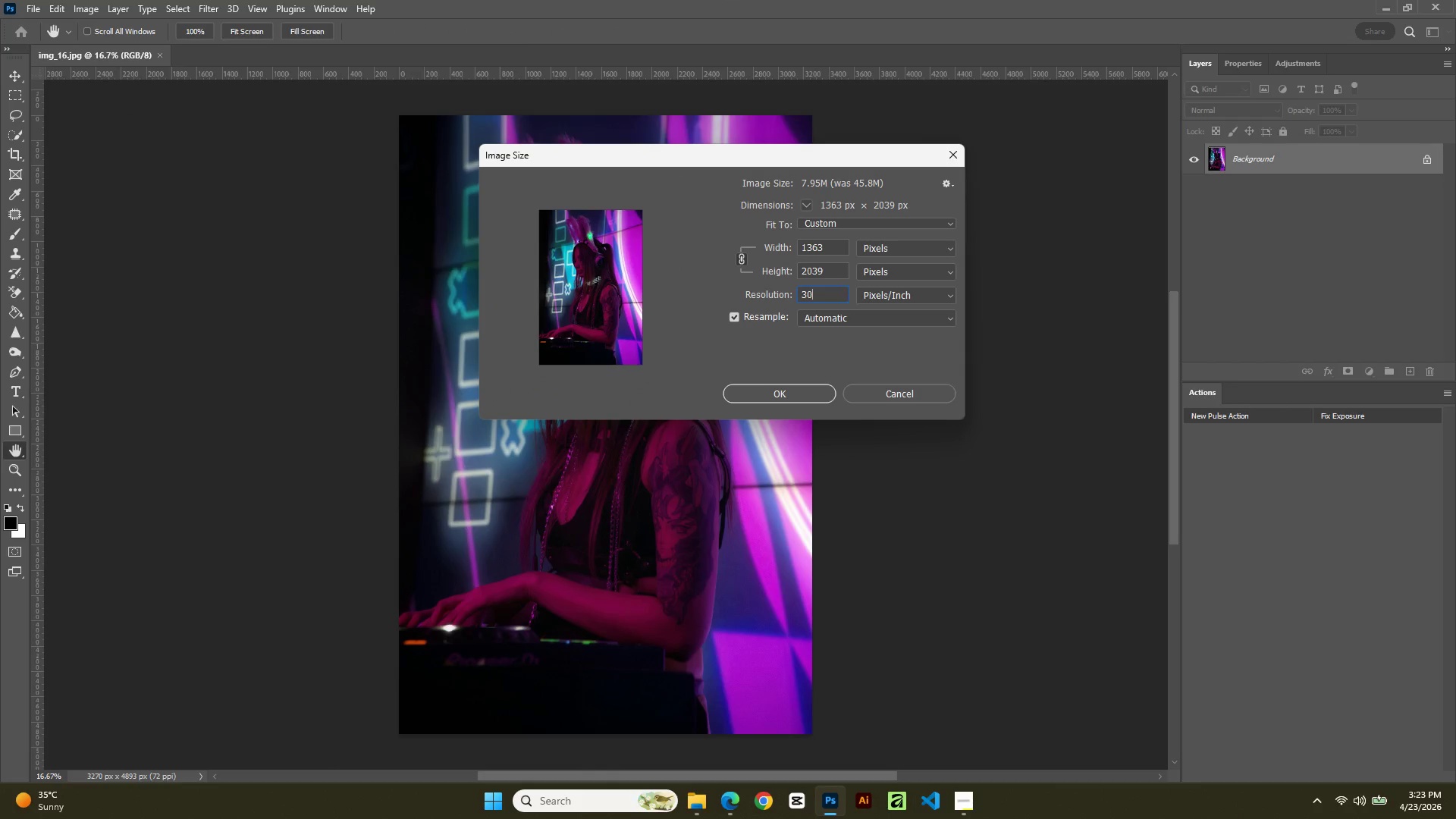 
key(Numpad0)
 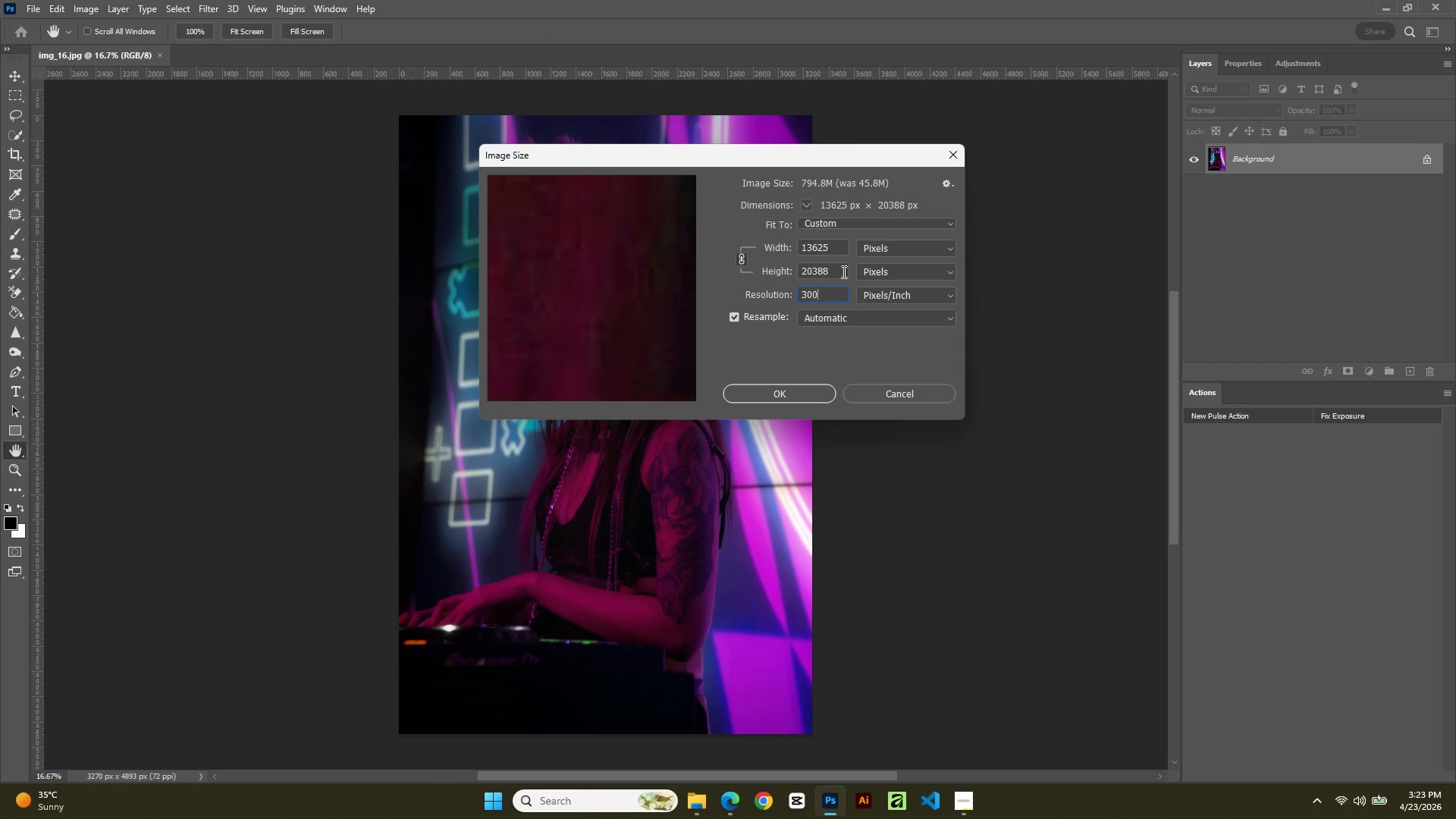 
double_click([843, 271])
 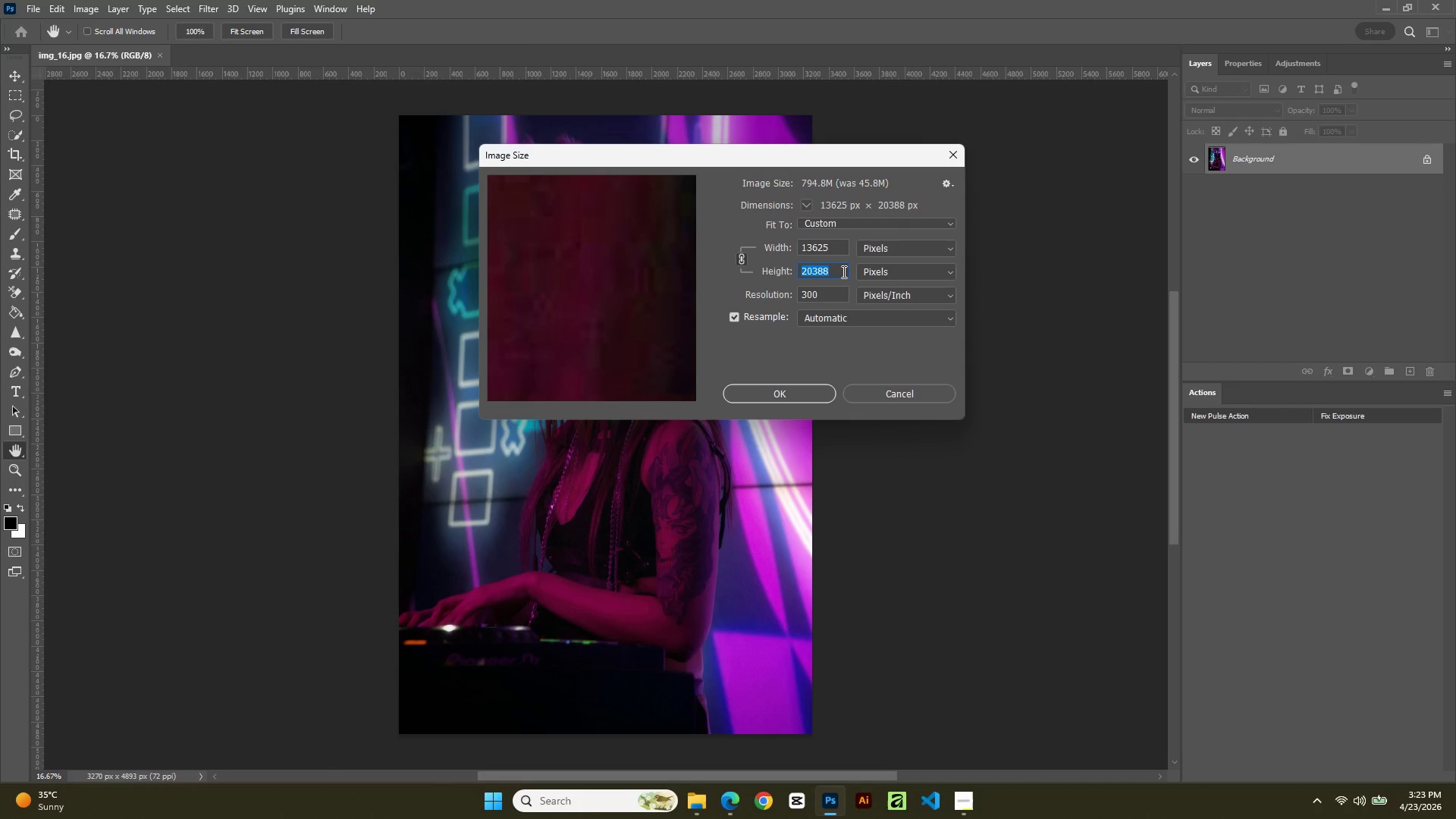 
key(Numpad2)
 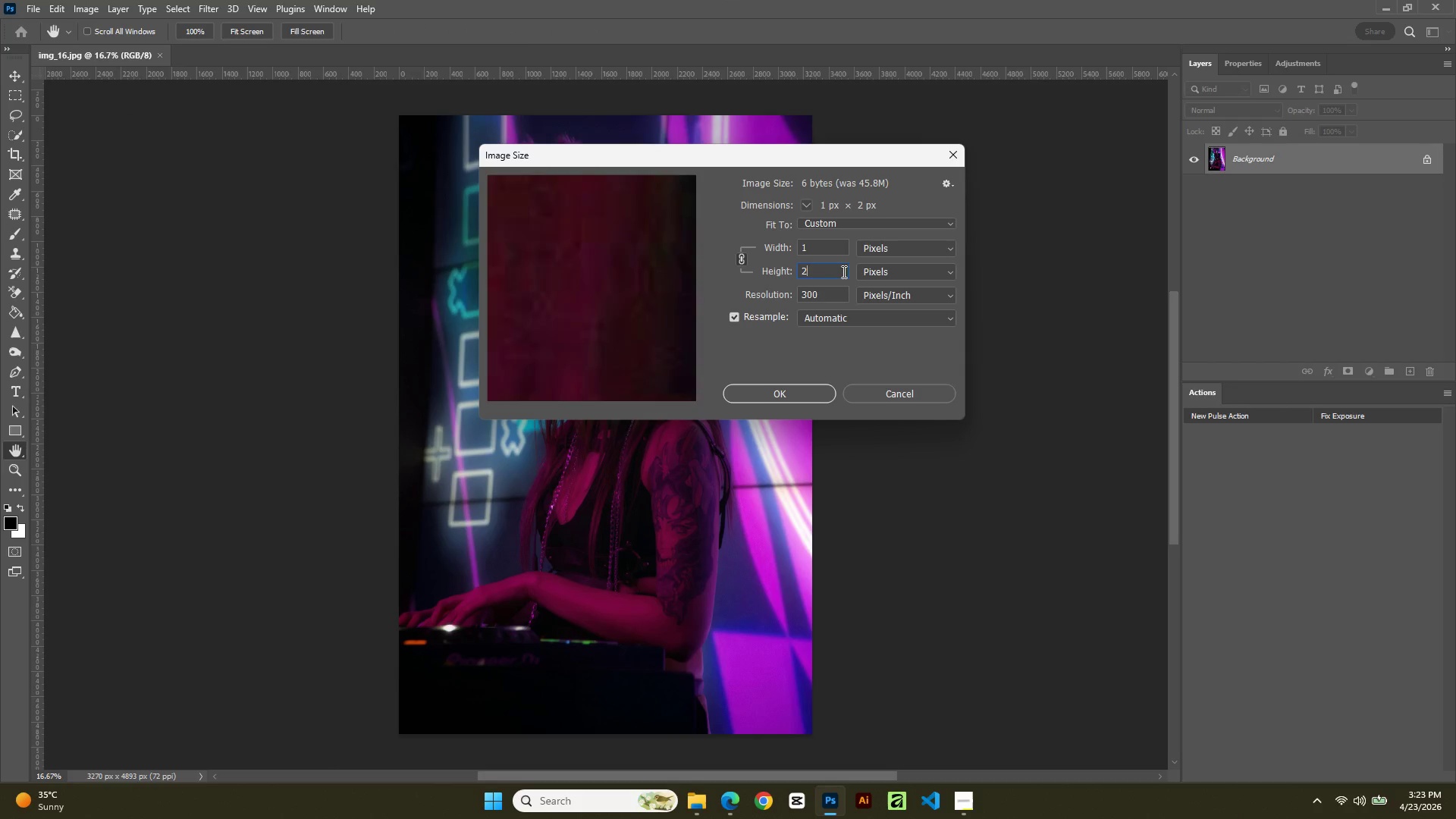 
key(Numpad5)
 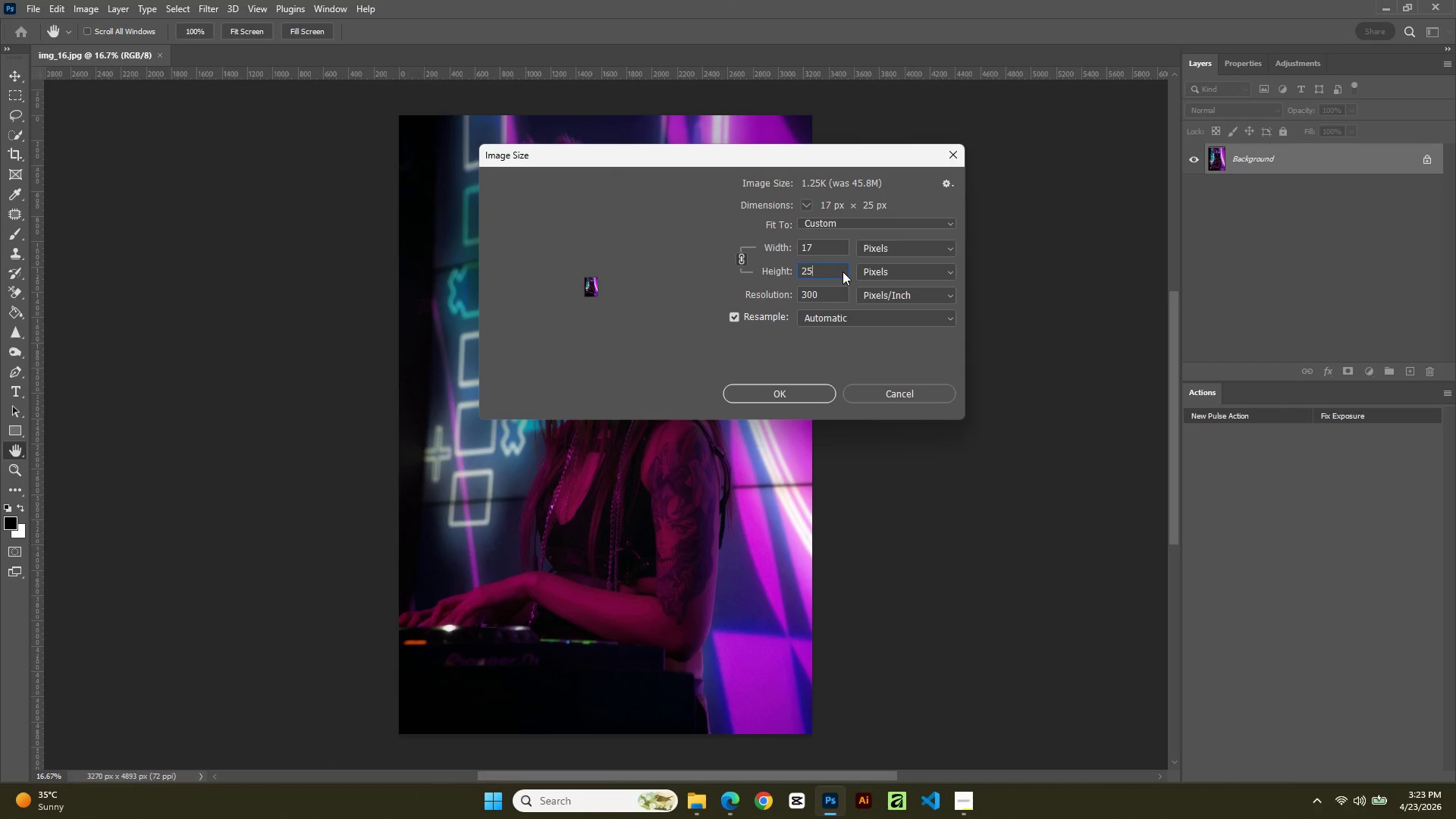 
key(Numpad0)
 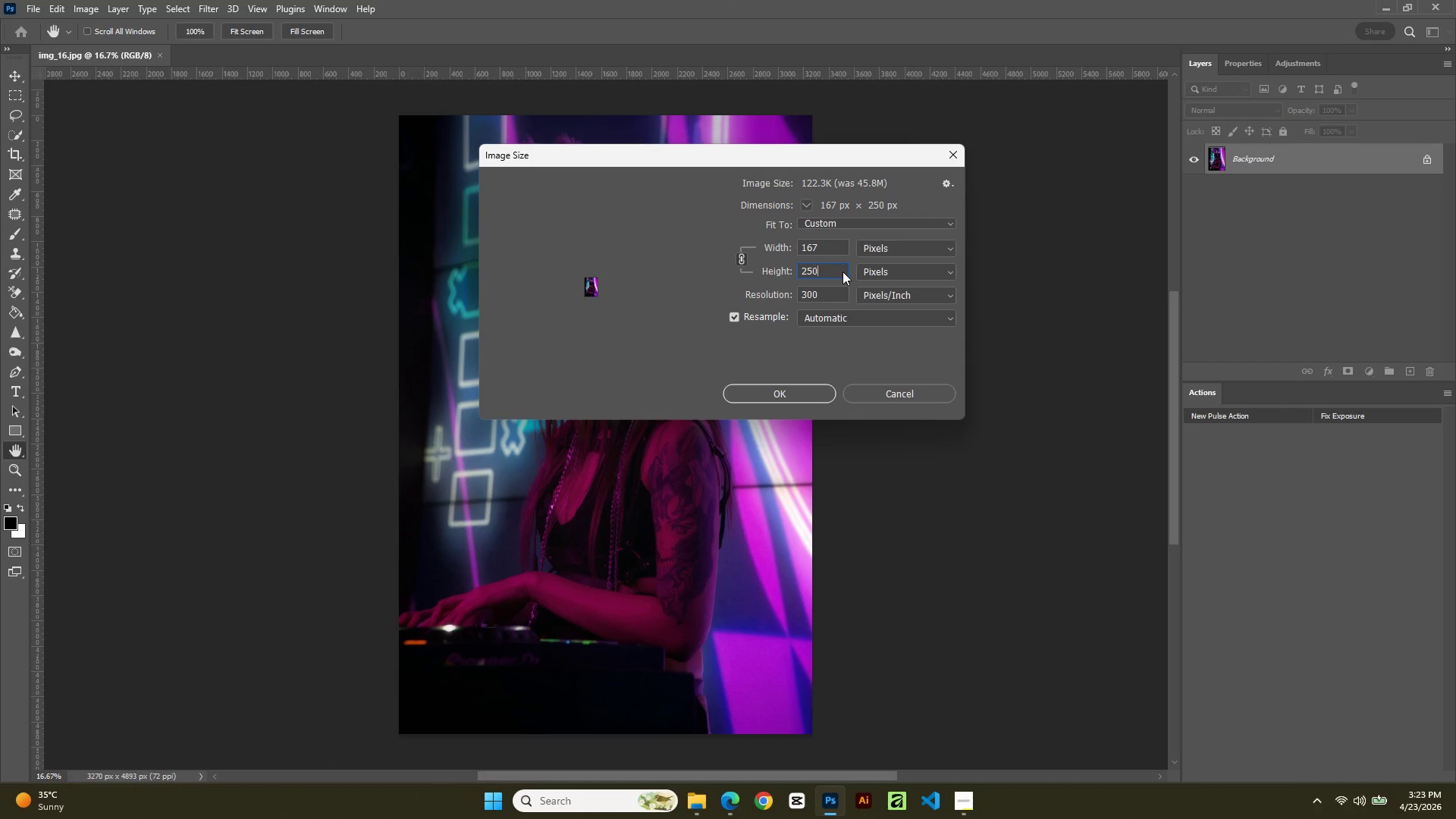 
key(Numpad0)
 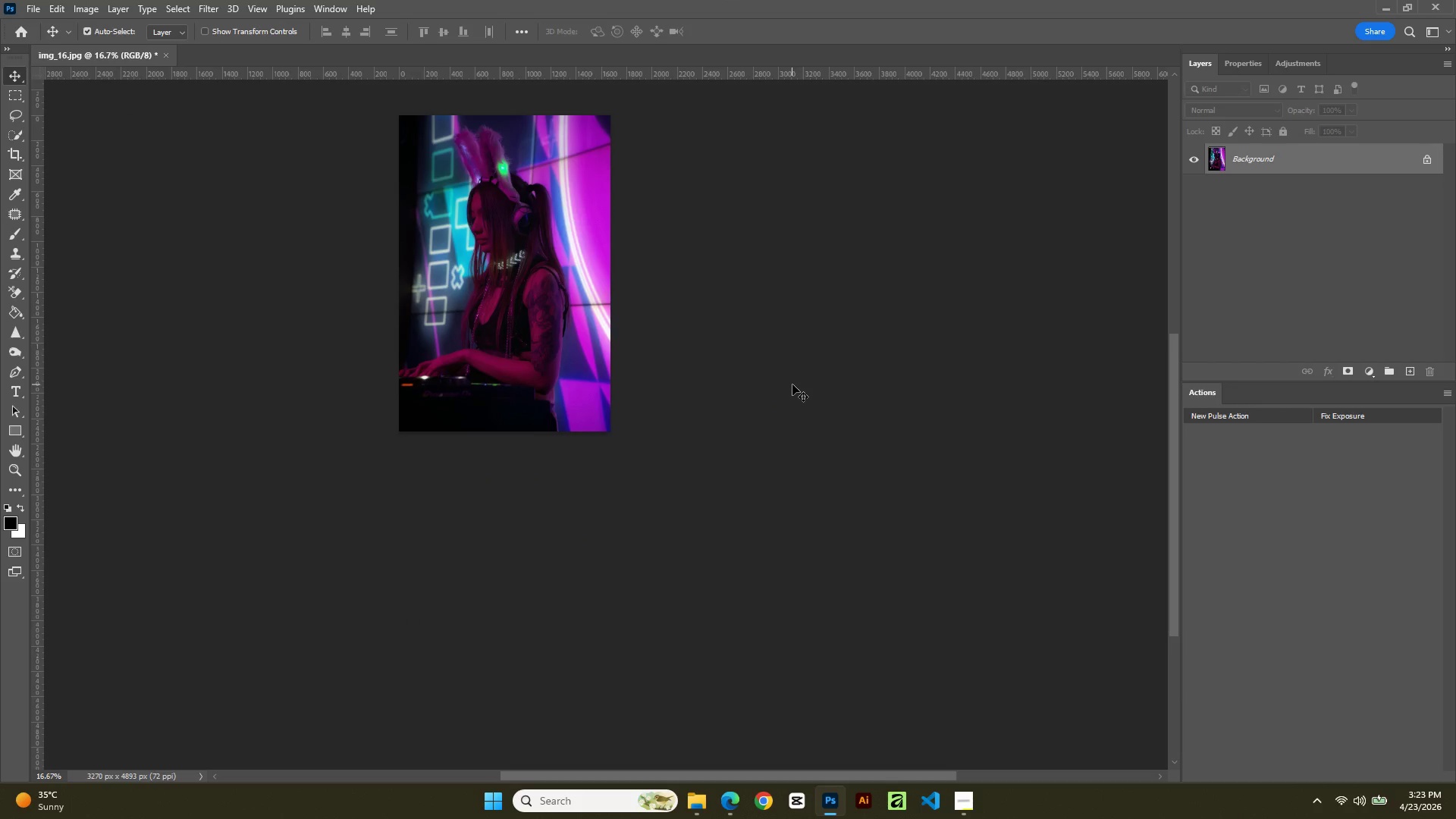 
hold_key(key=AltLeft, duration=0.53)
scroll: coordinate [792, 384], scroll_direction: up, amount: 4.0
 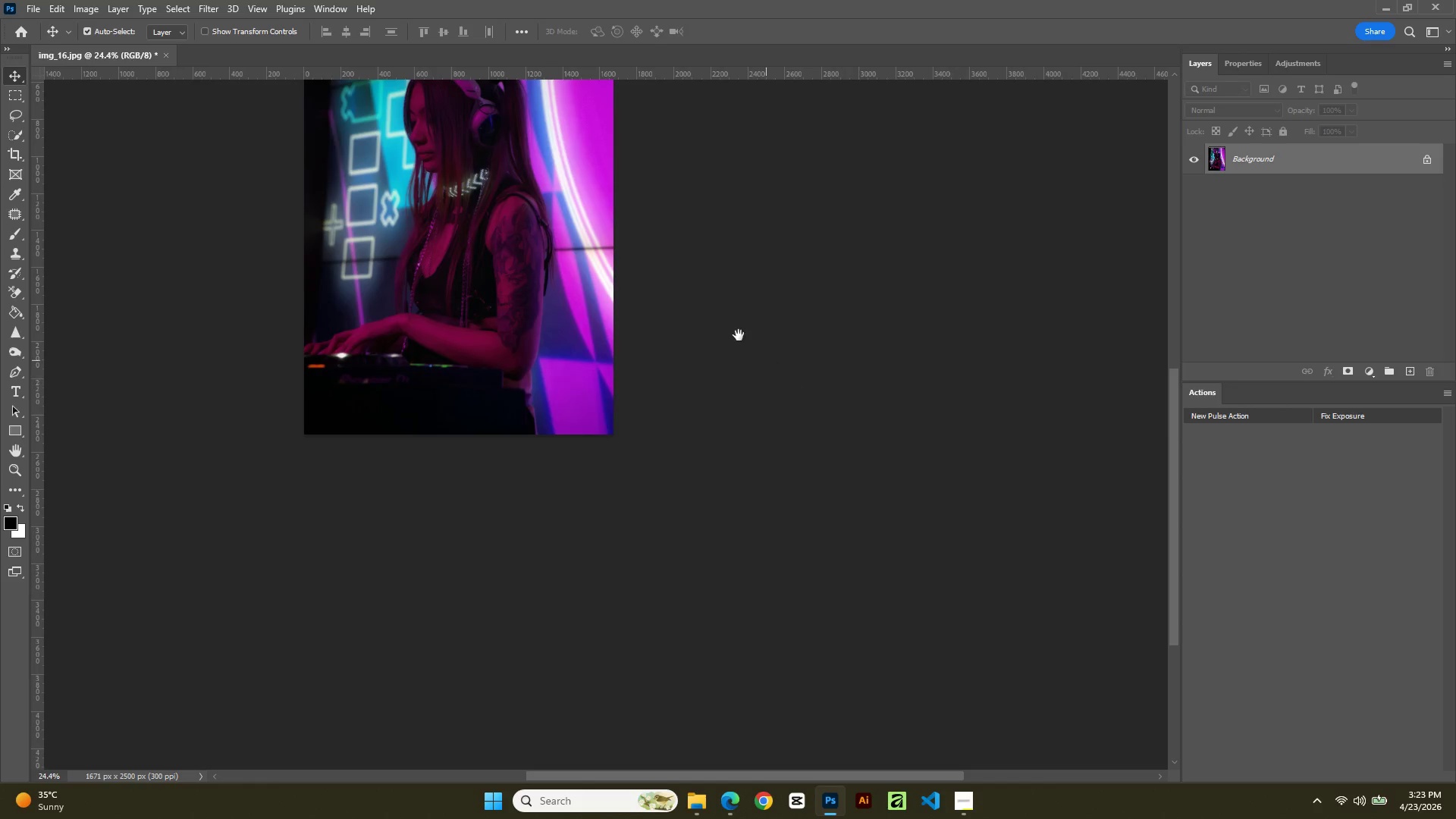 
hold_key(key=Space, duration=0.67)
 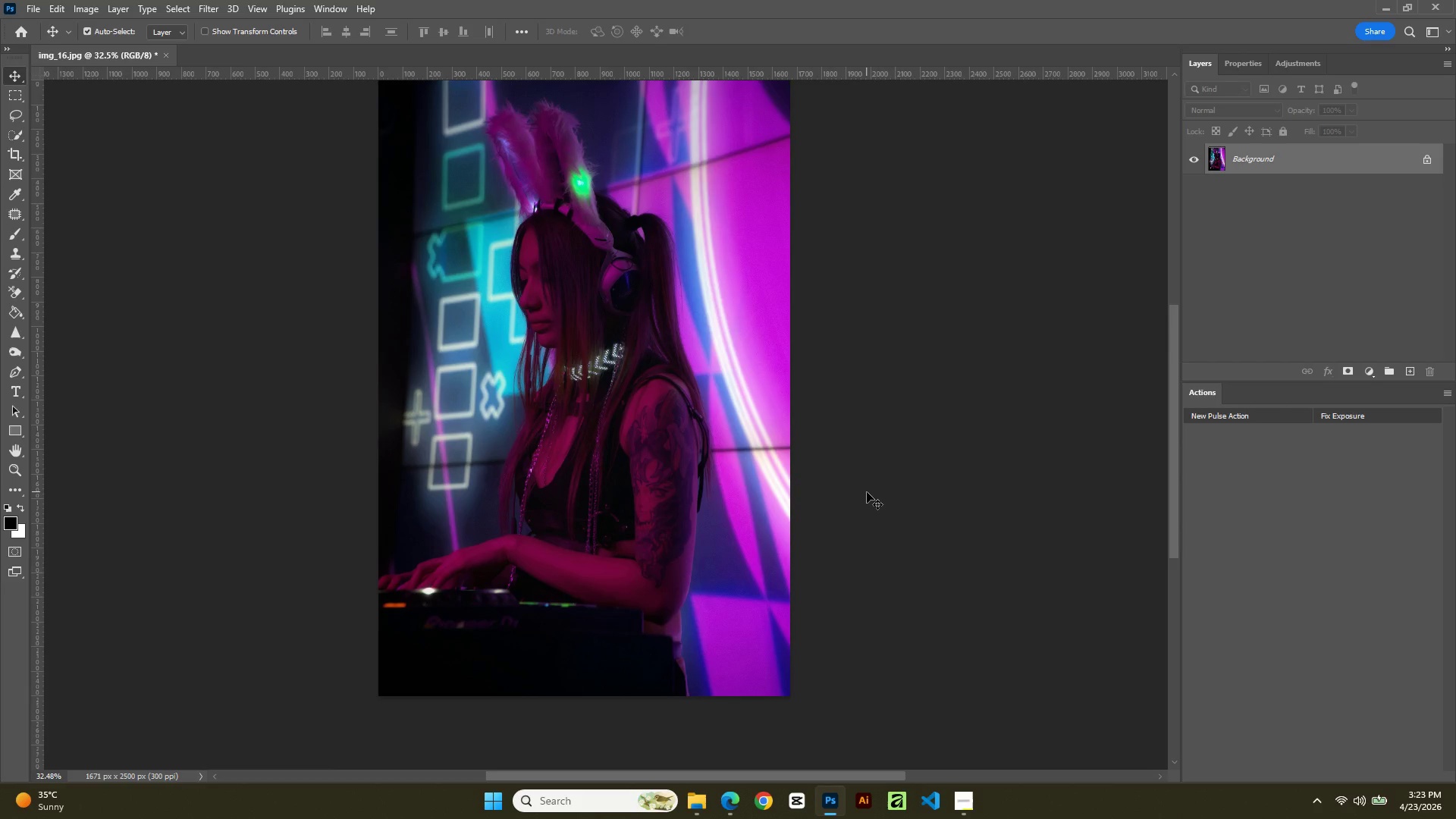 
left_click_drag(start_coordinate=[739, 335], to_coordinate=[870, 529])
 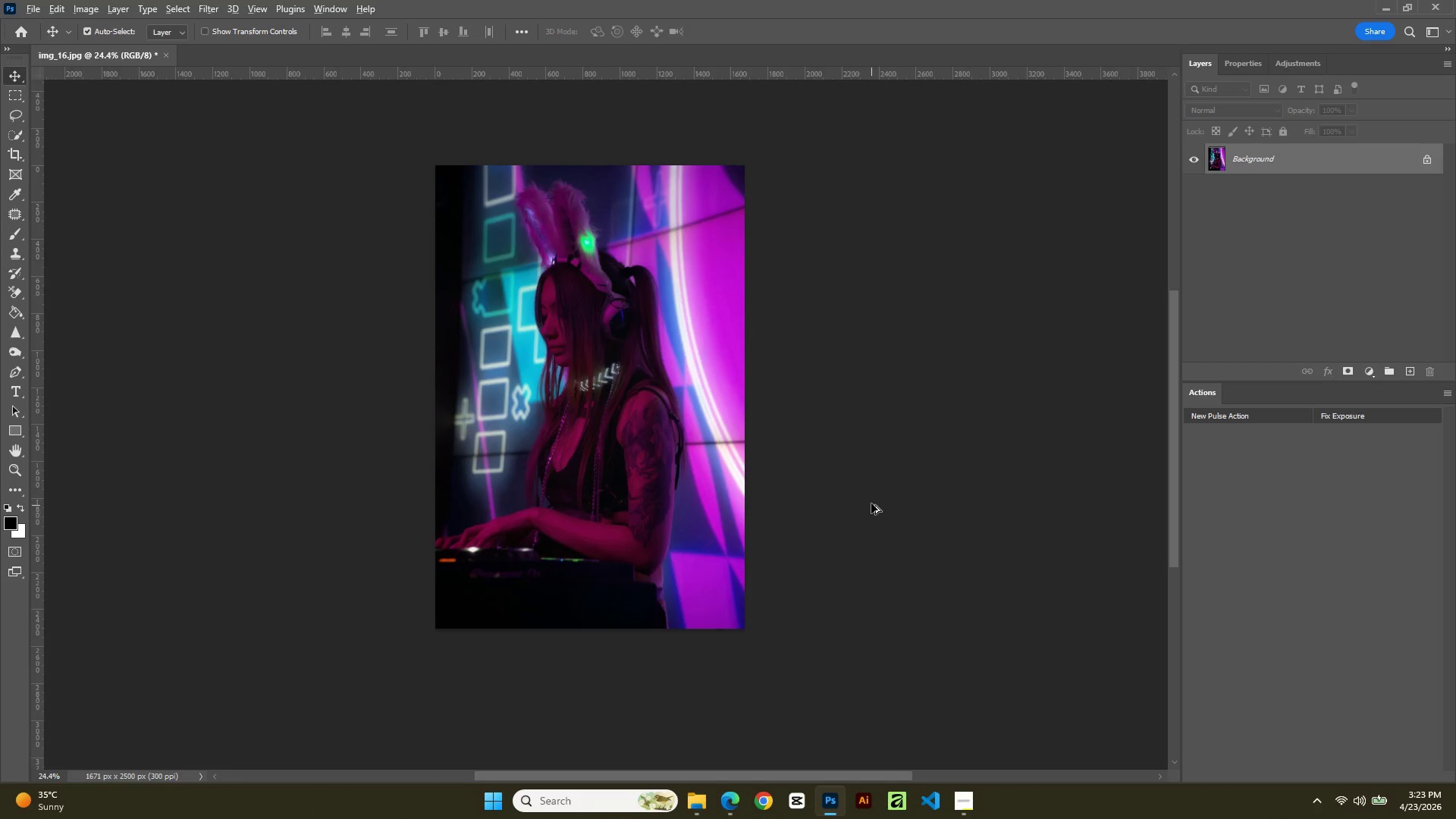 
hold_key(key=AltLeft, duration=0.67)
scroll: coordinate [867, 492], scroll_direction: up, amount: 3.0
 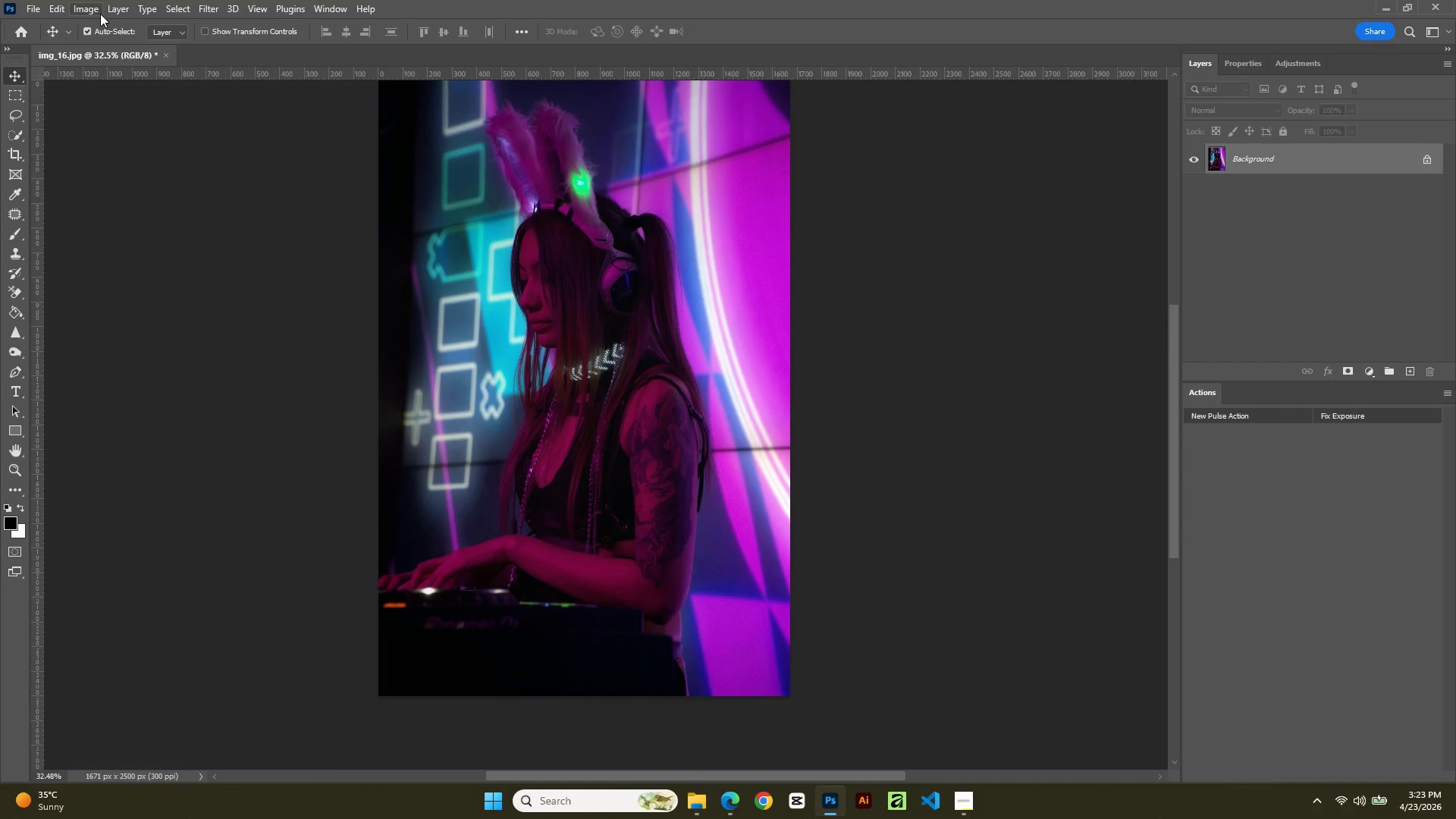 
left_click([38, 7])
 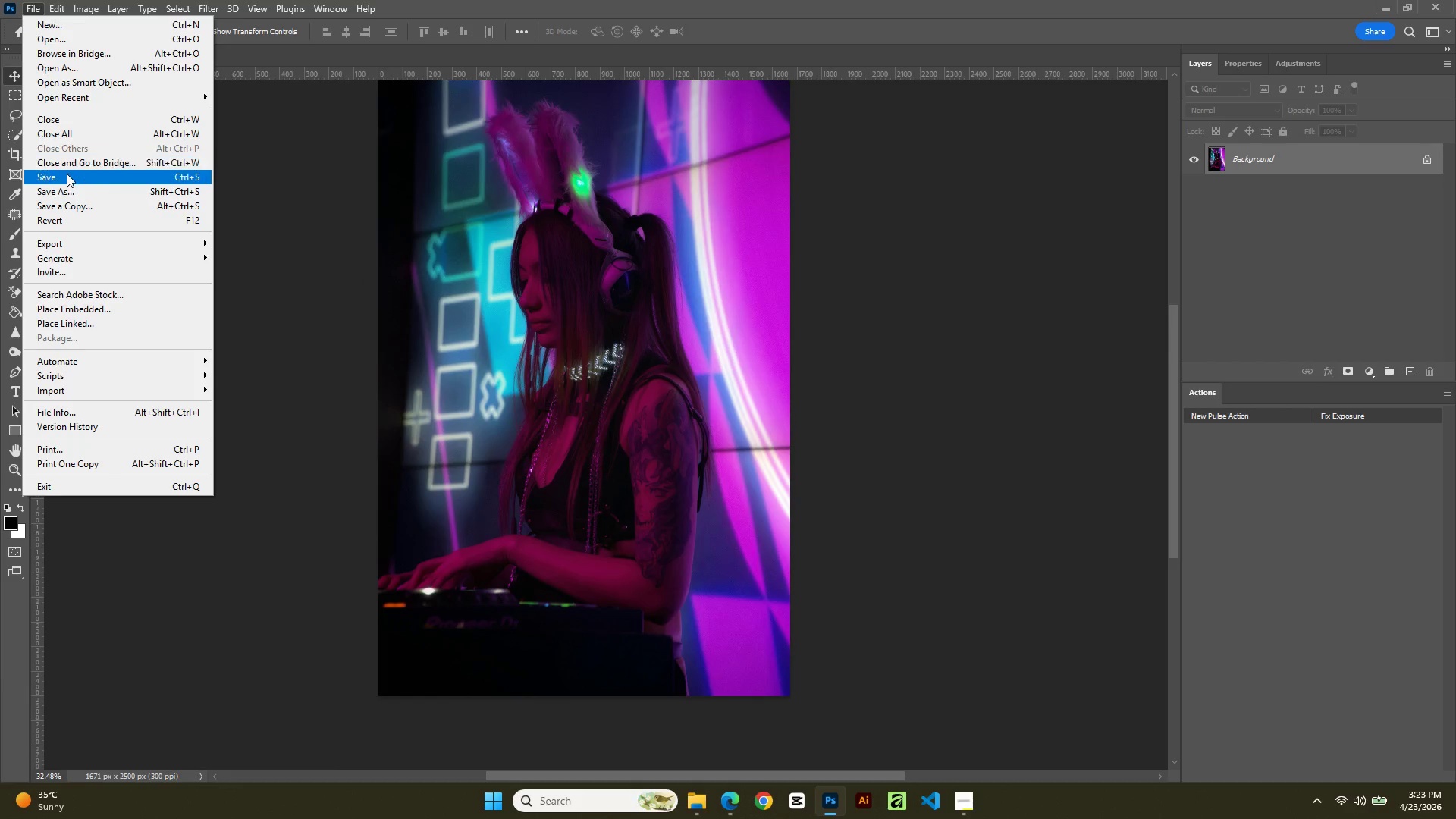 
left_click([67, 175])
 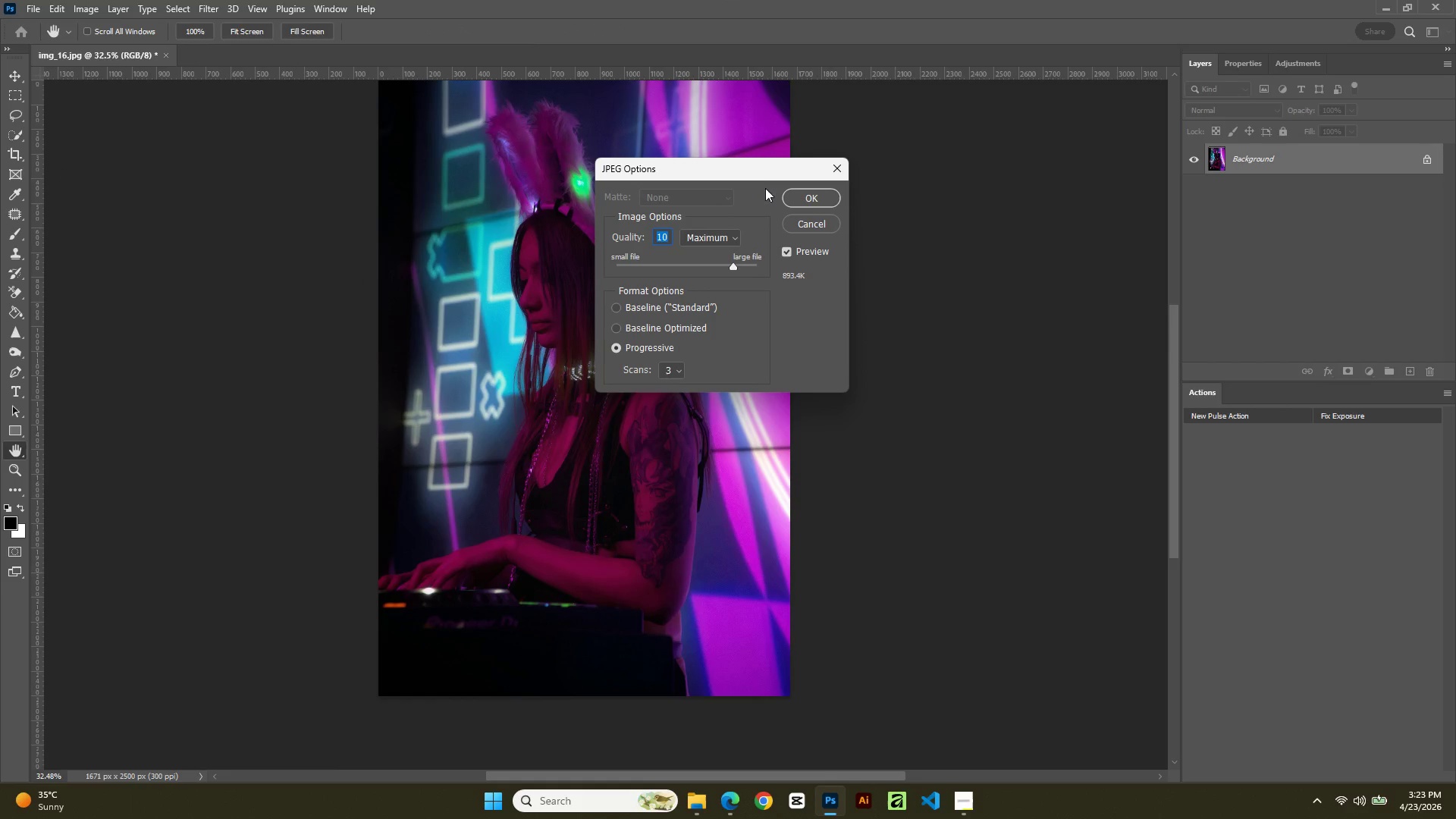 
left_click([808, 203])
 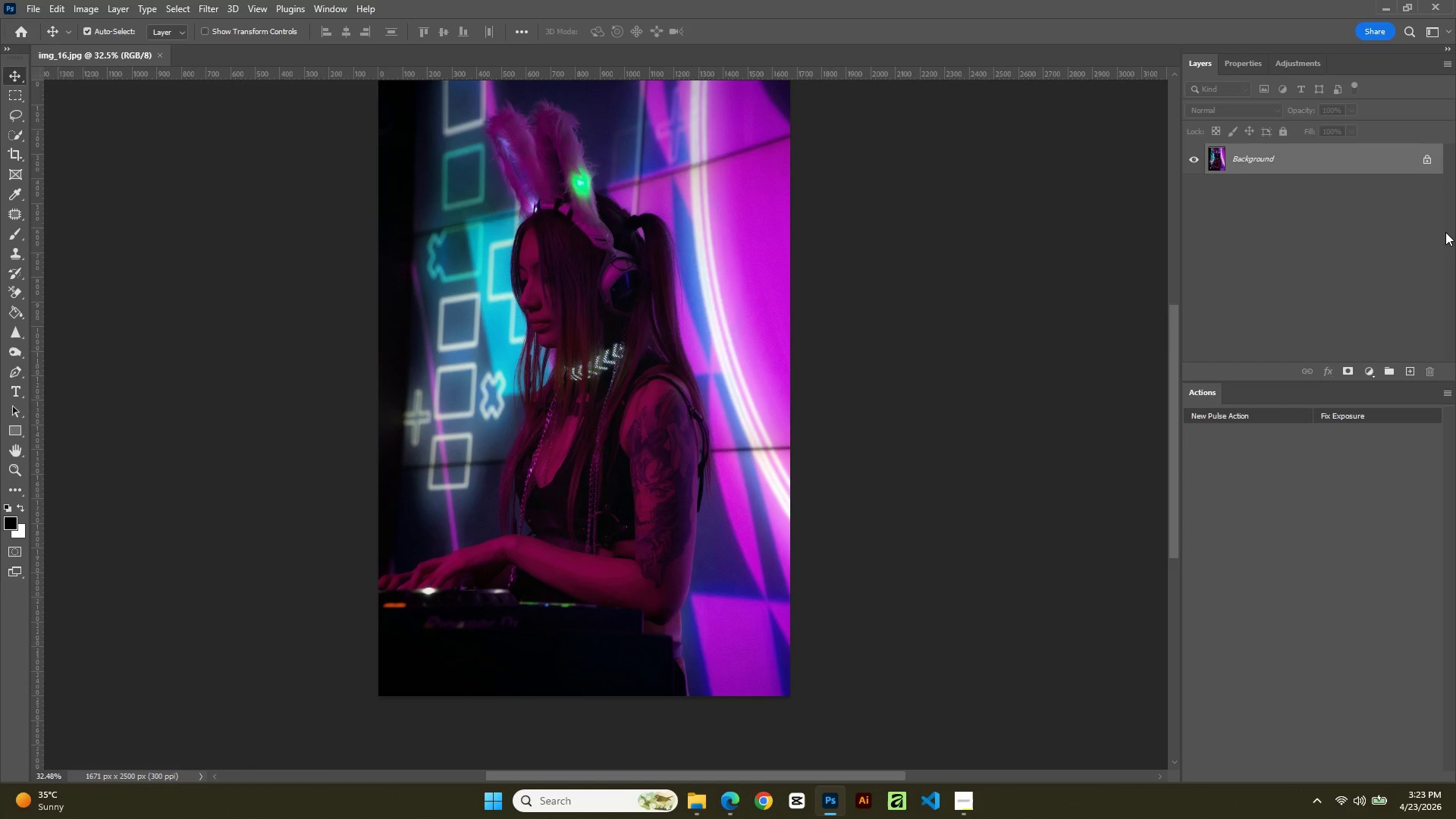 
key(Control+ControlLeft)
 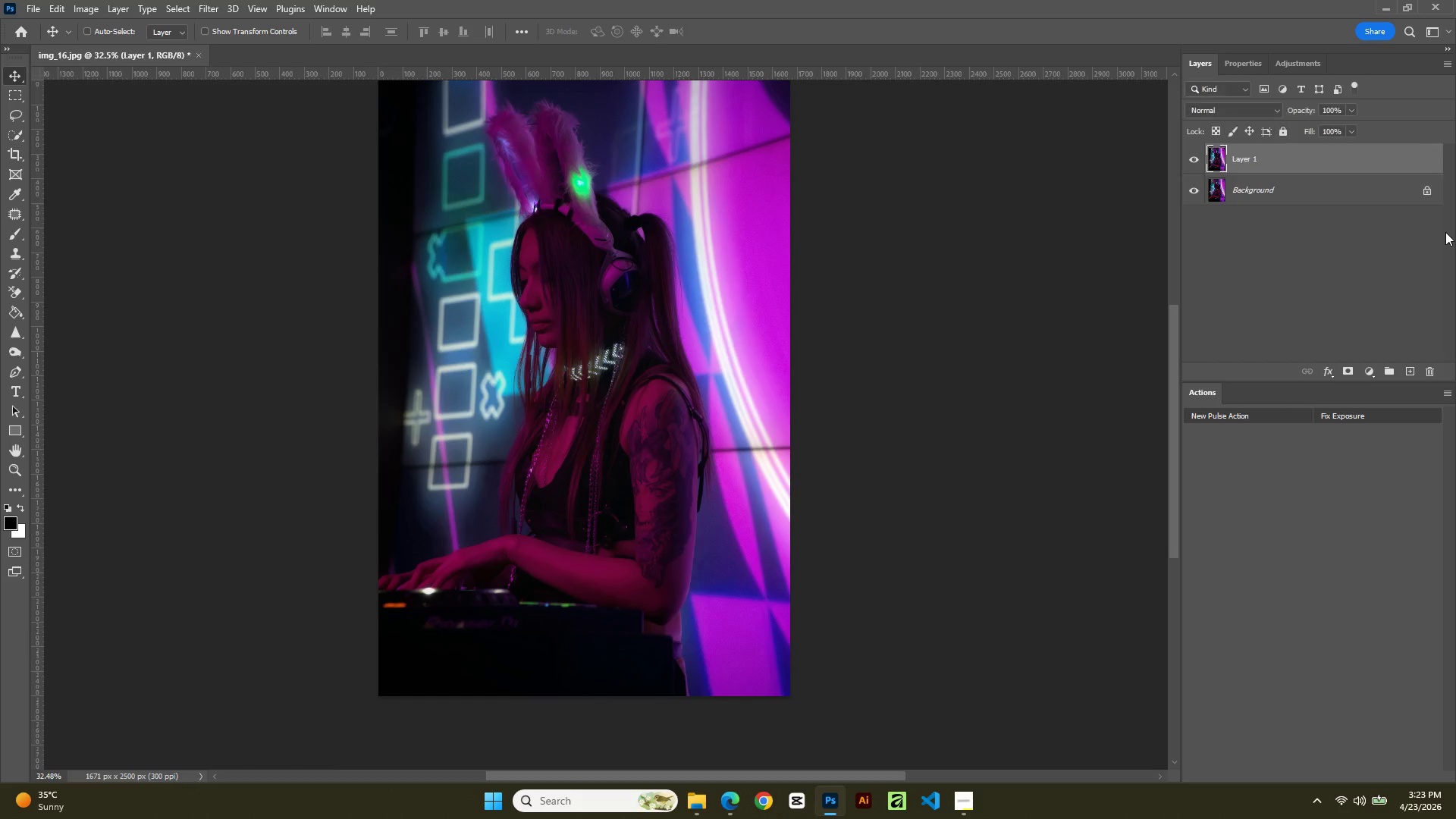 
key(Control+J)
 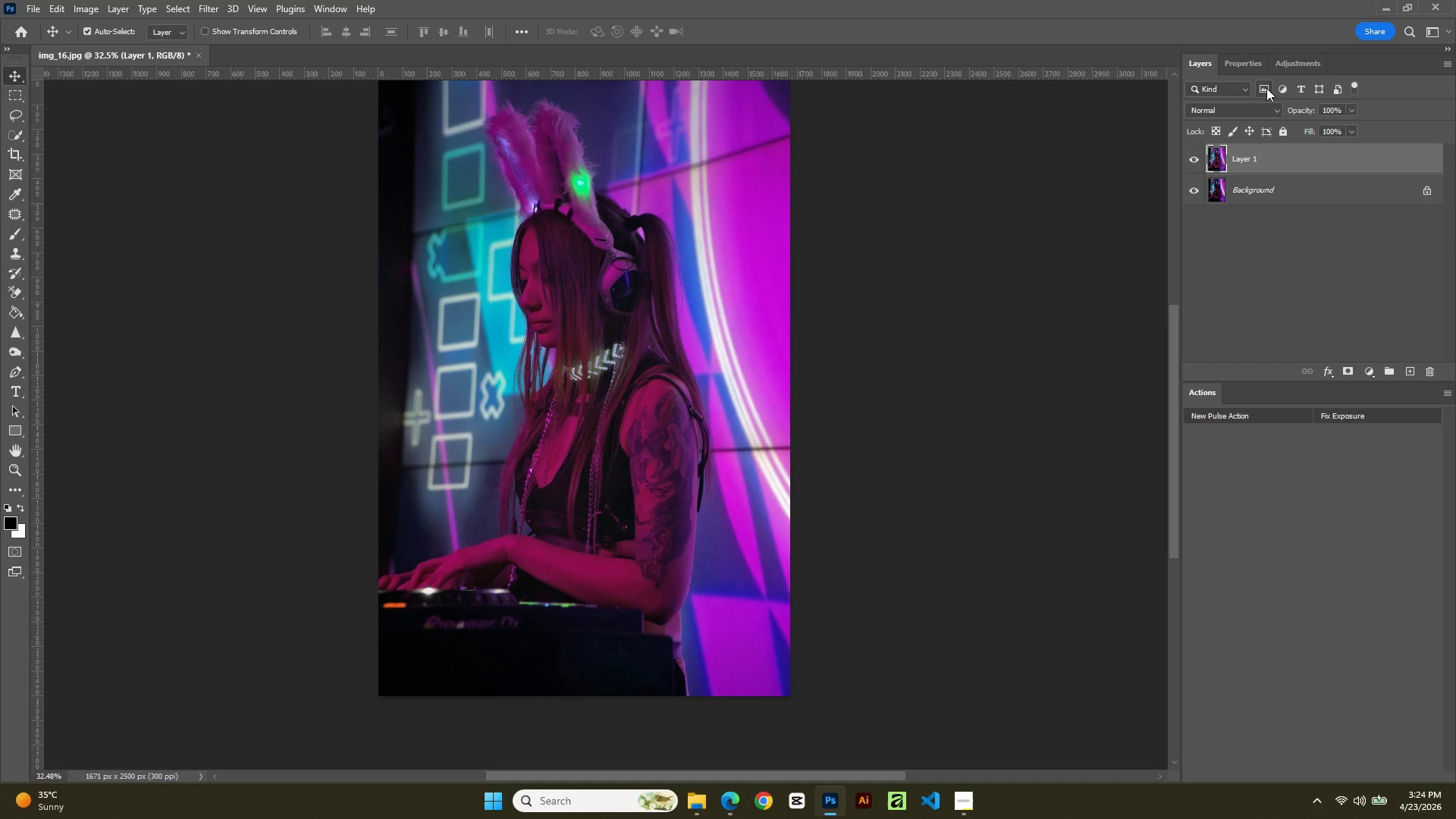 
wait(6.02)
 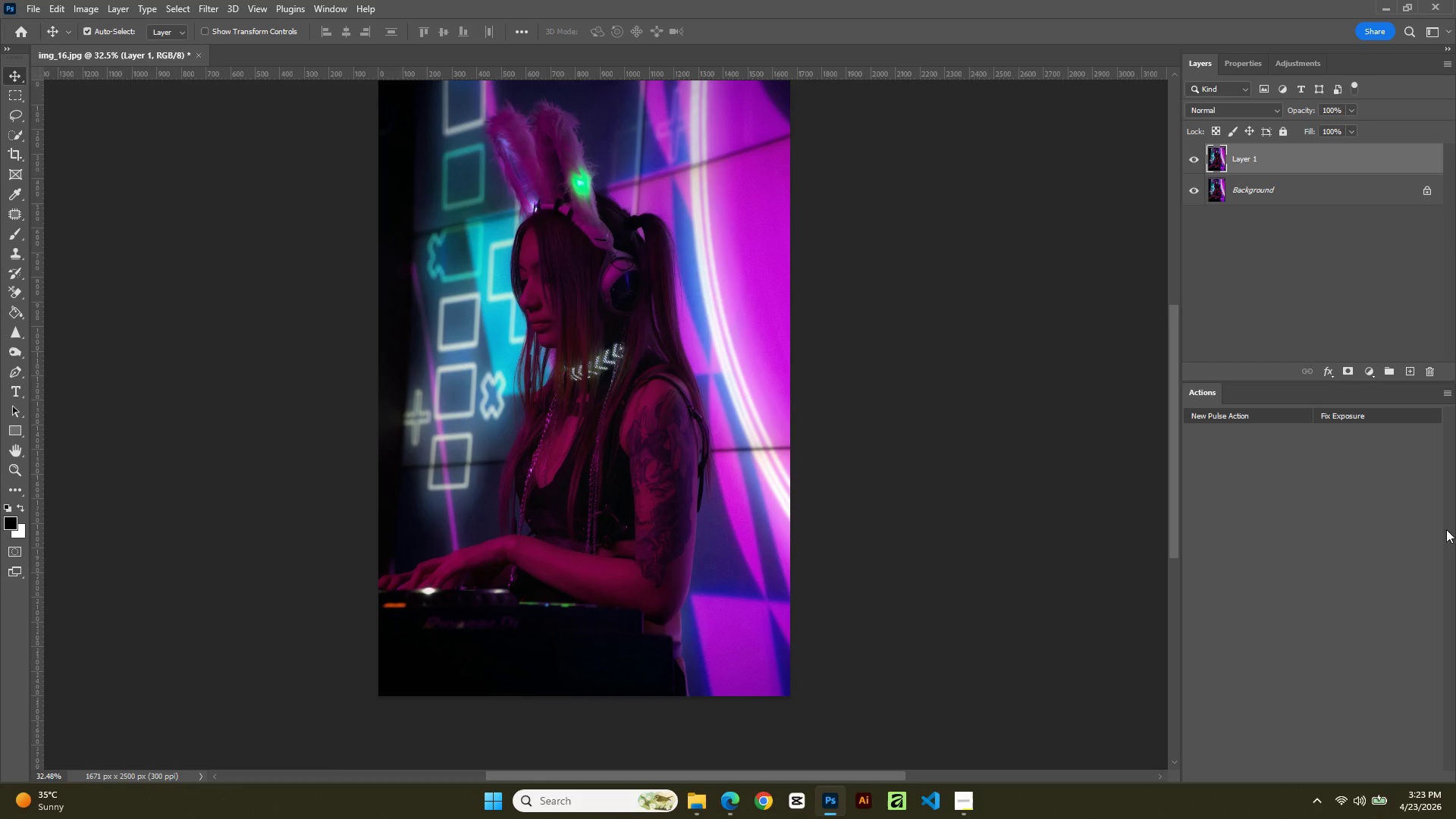 
scroll: coordinate [900, 382], scroll_direction: up, amount: 2.0
 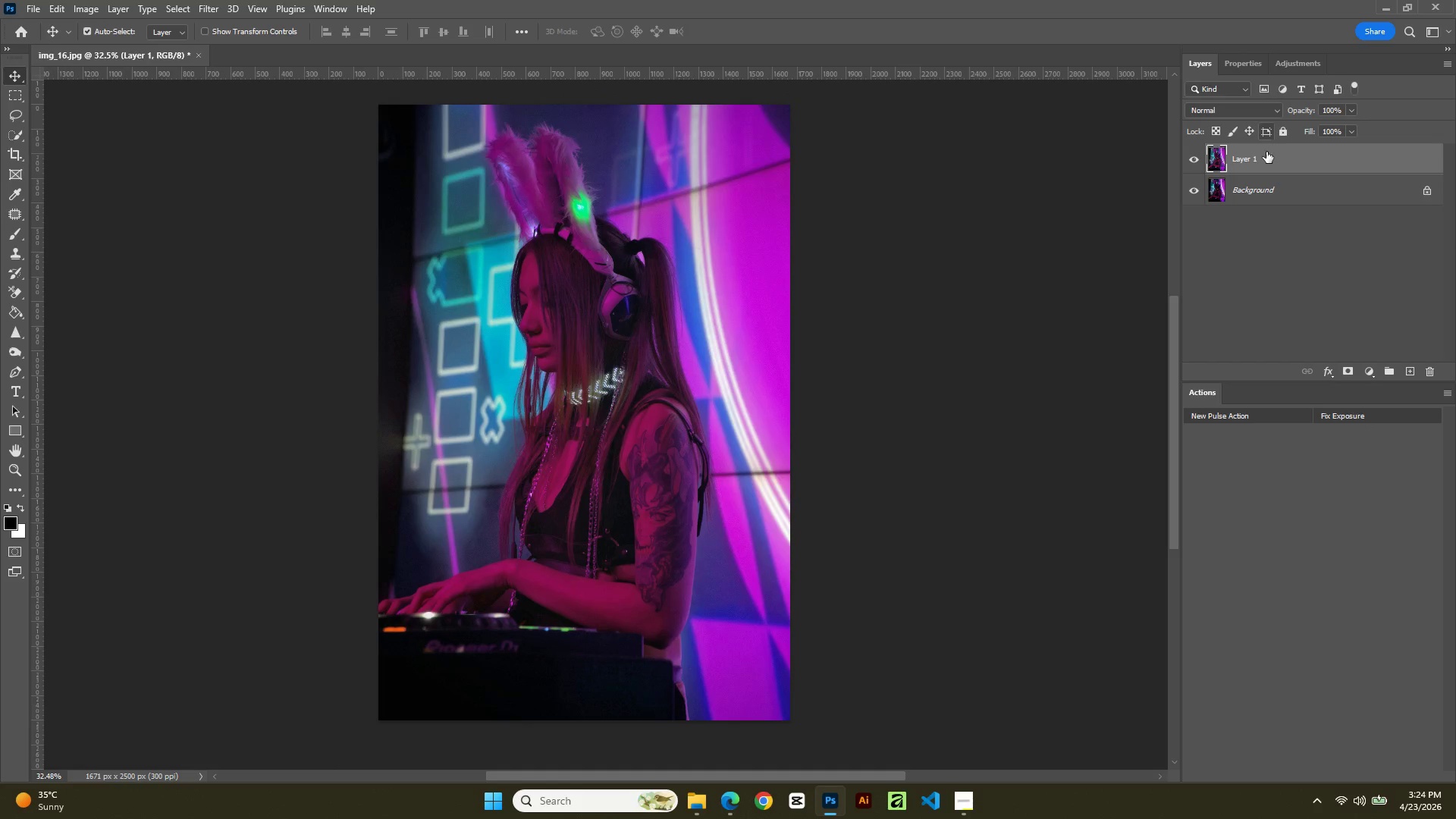 
left_click([1263, 412])
 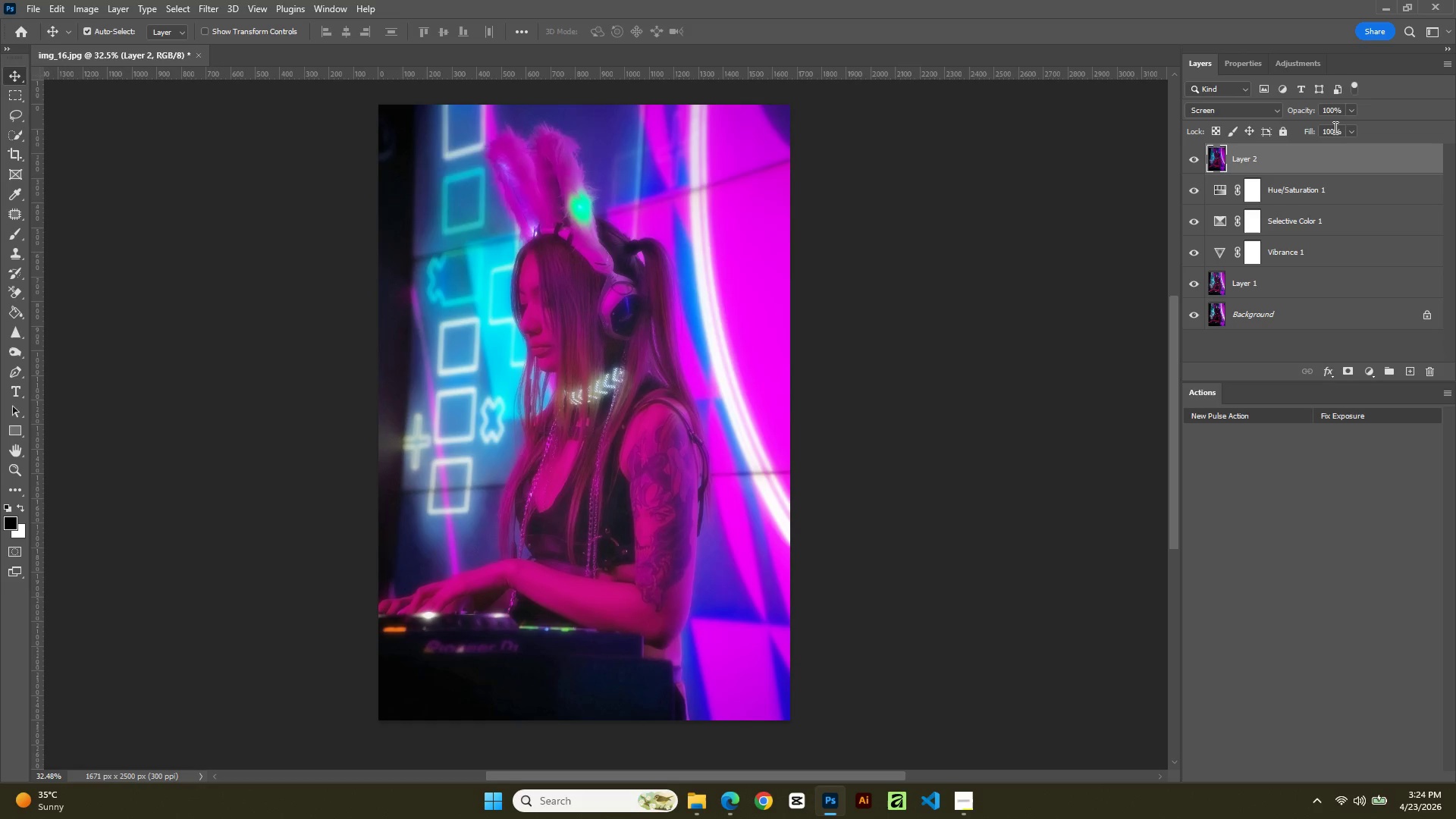 
wait(5.19)
 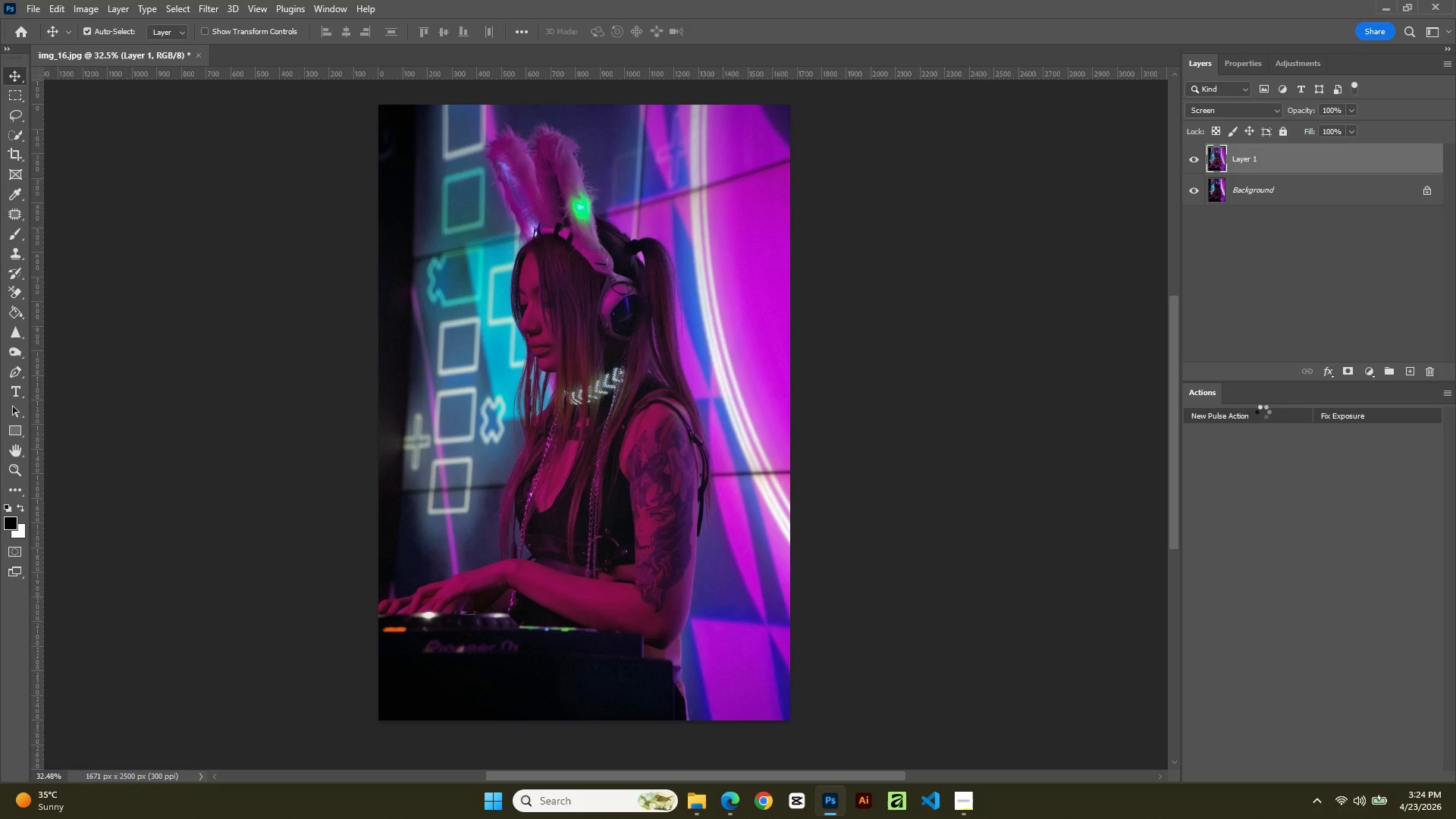 
left_click_drag(start_coordinate=[1334, 112], to_coordinate=[1241, 138])
 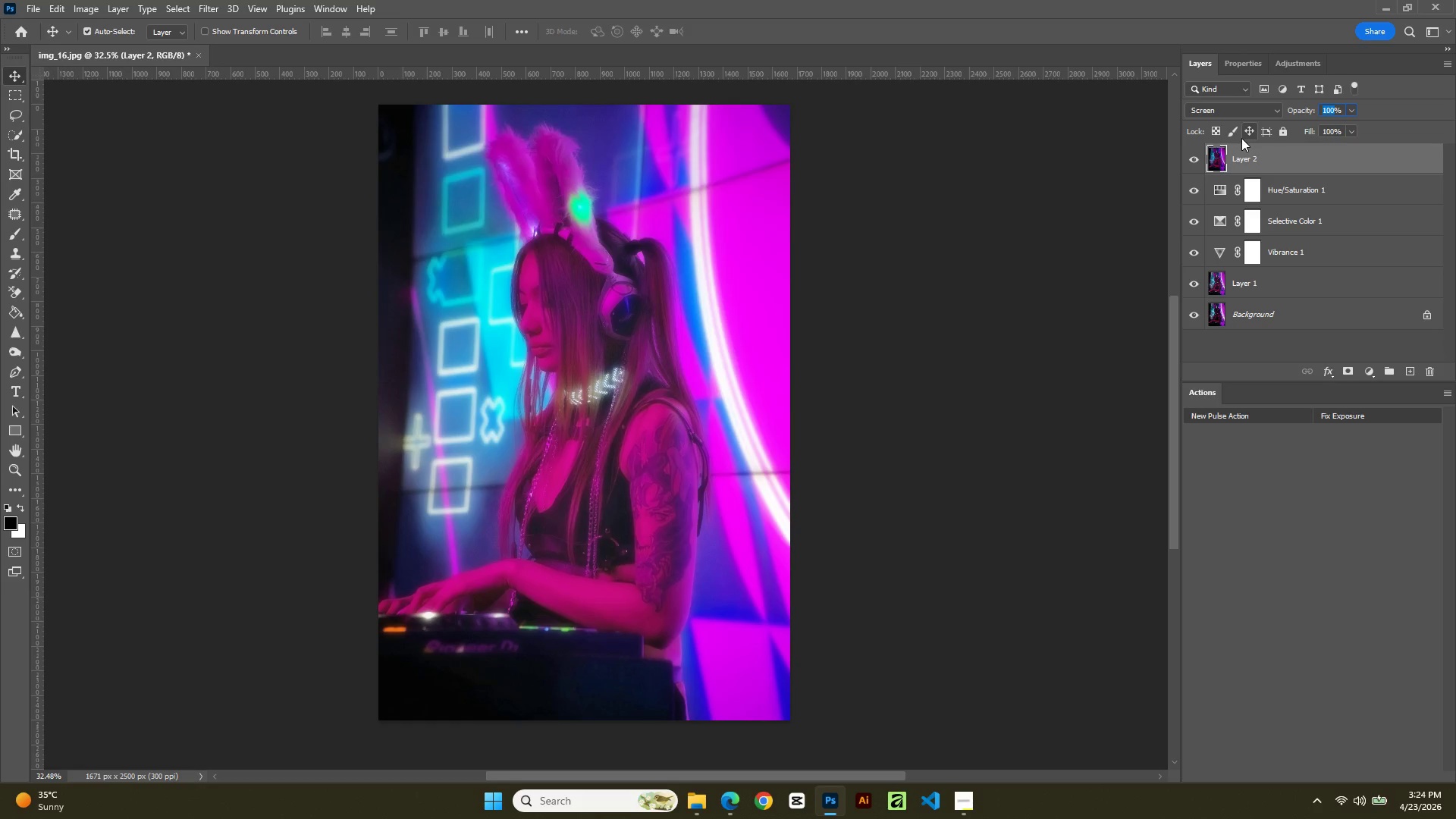 
key(Numpad3)
 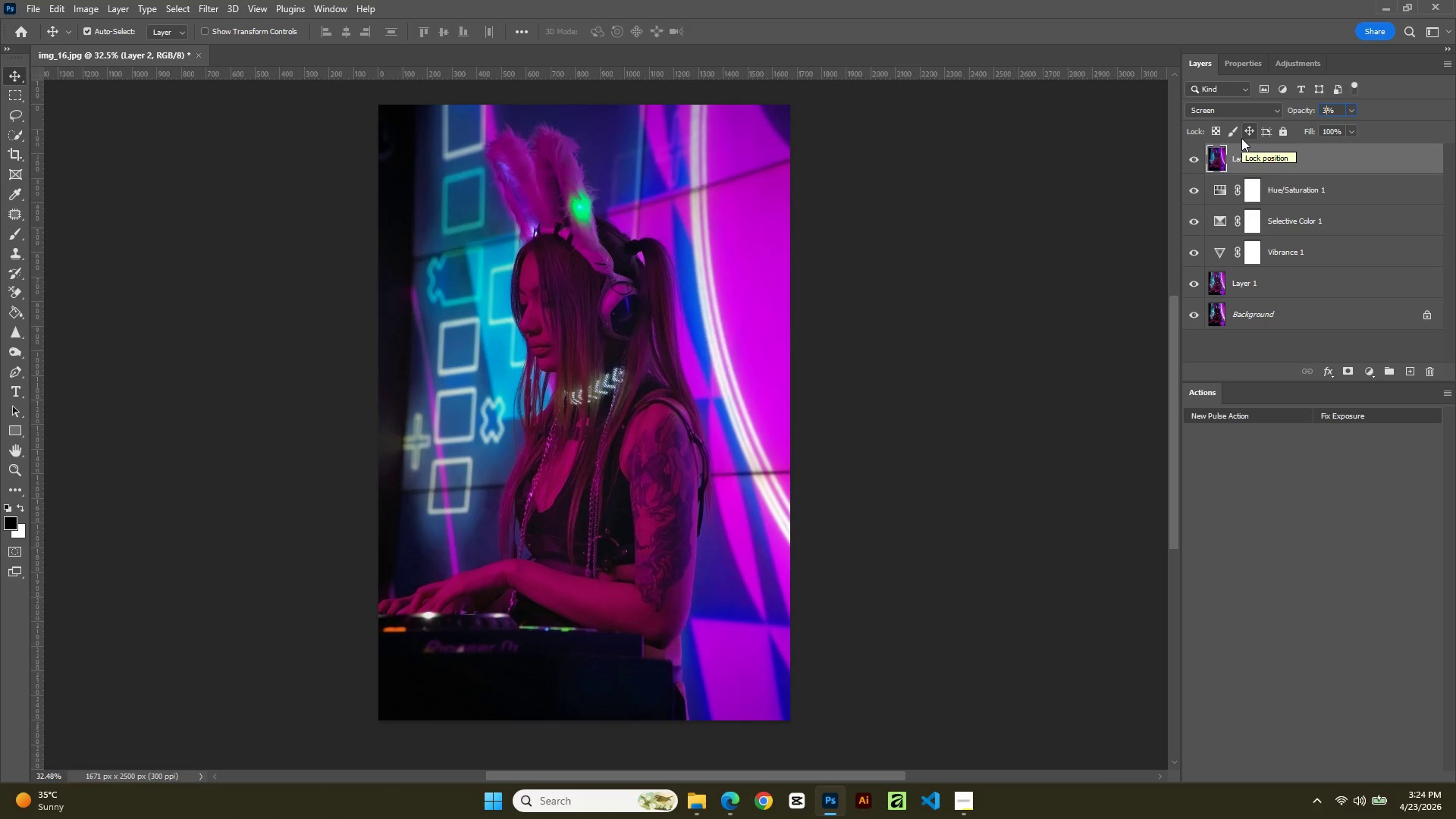 
key(Numpad0)
 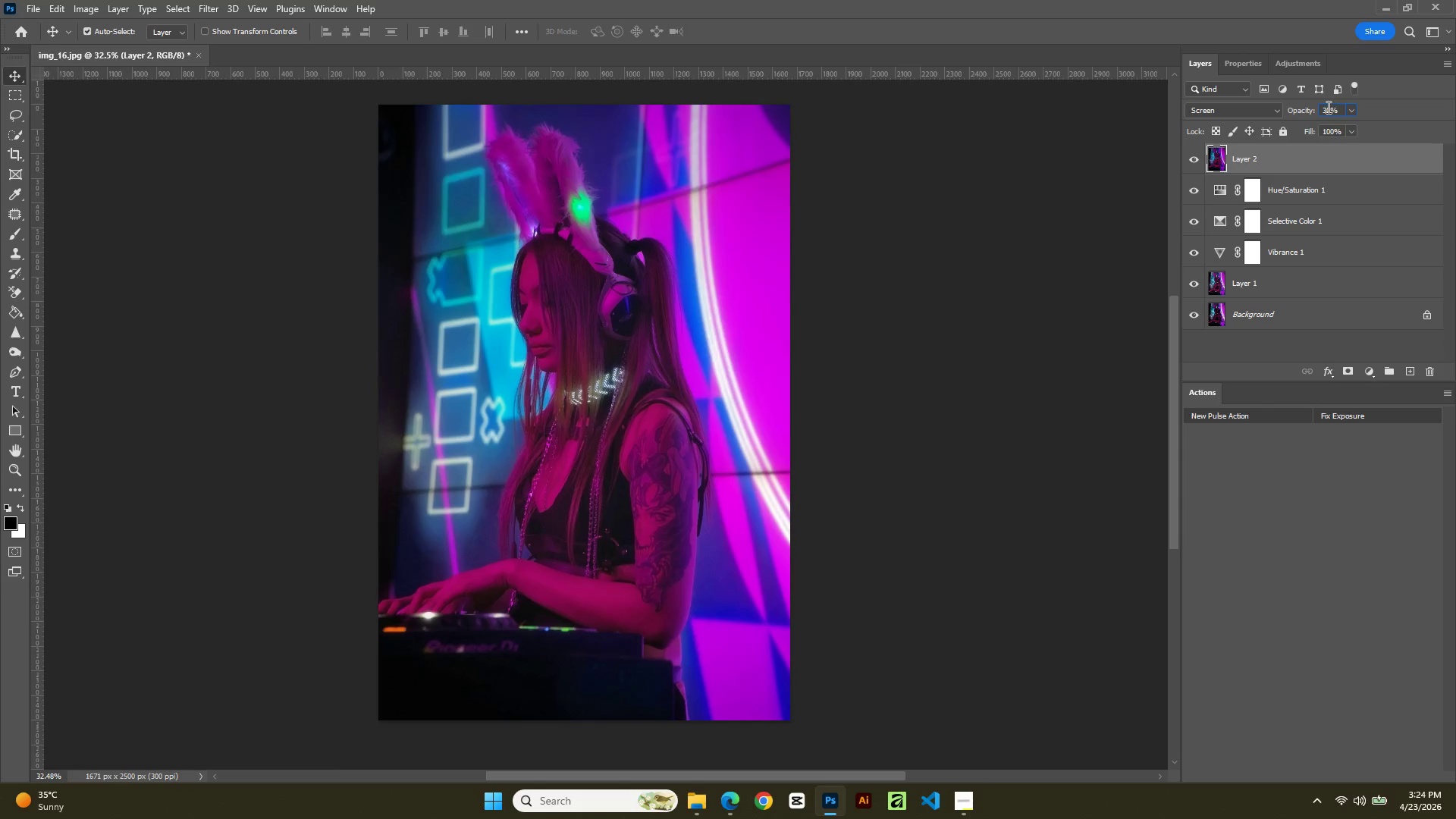 
wait(5.08)
 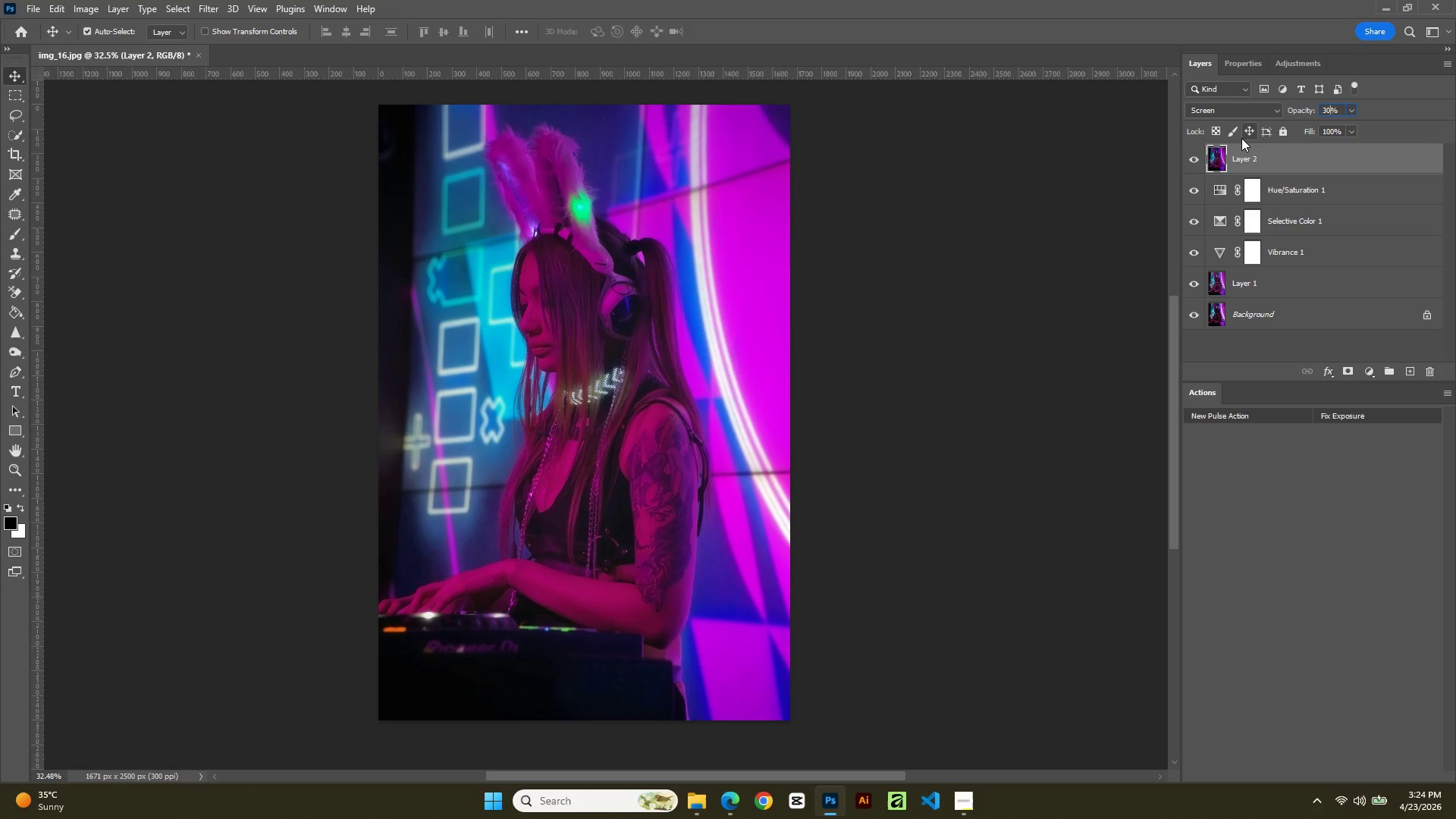 
left_click_drag(start_coordinate=[1328, 112], to_coordinate=[1323, 112])
 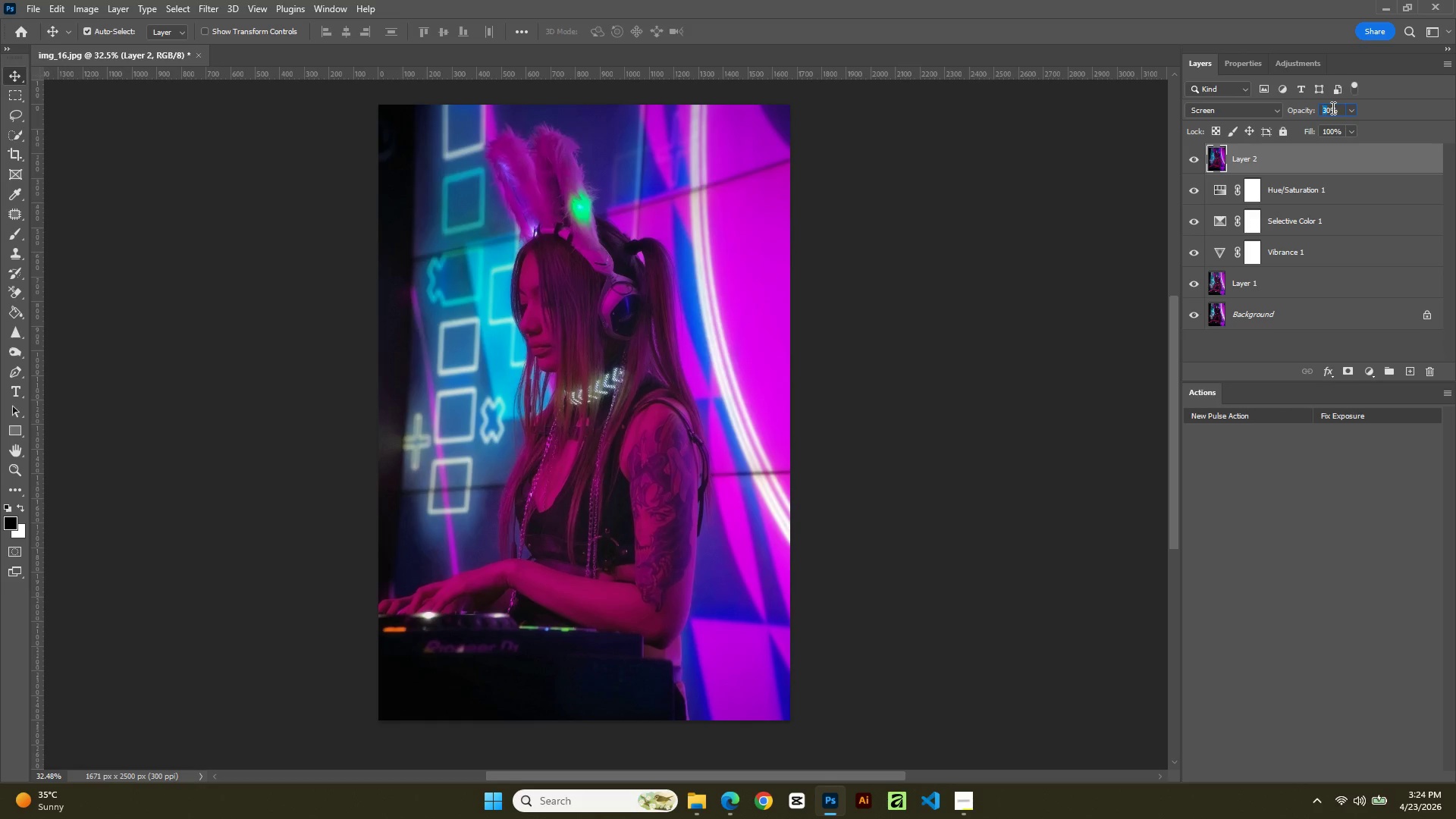 
left_click_drag(start_coordinate=[1329, 108], to_coordinate=[1288, 113])
 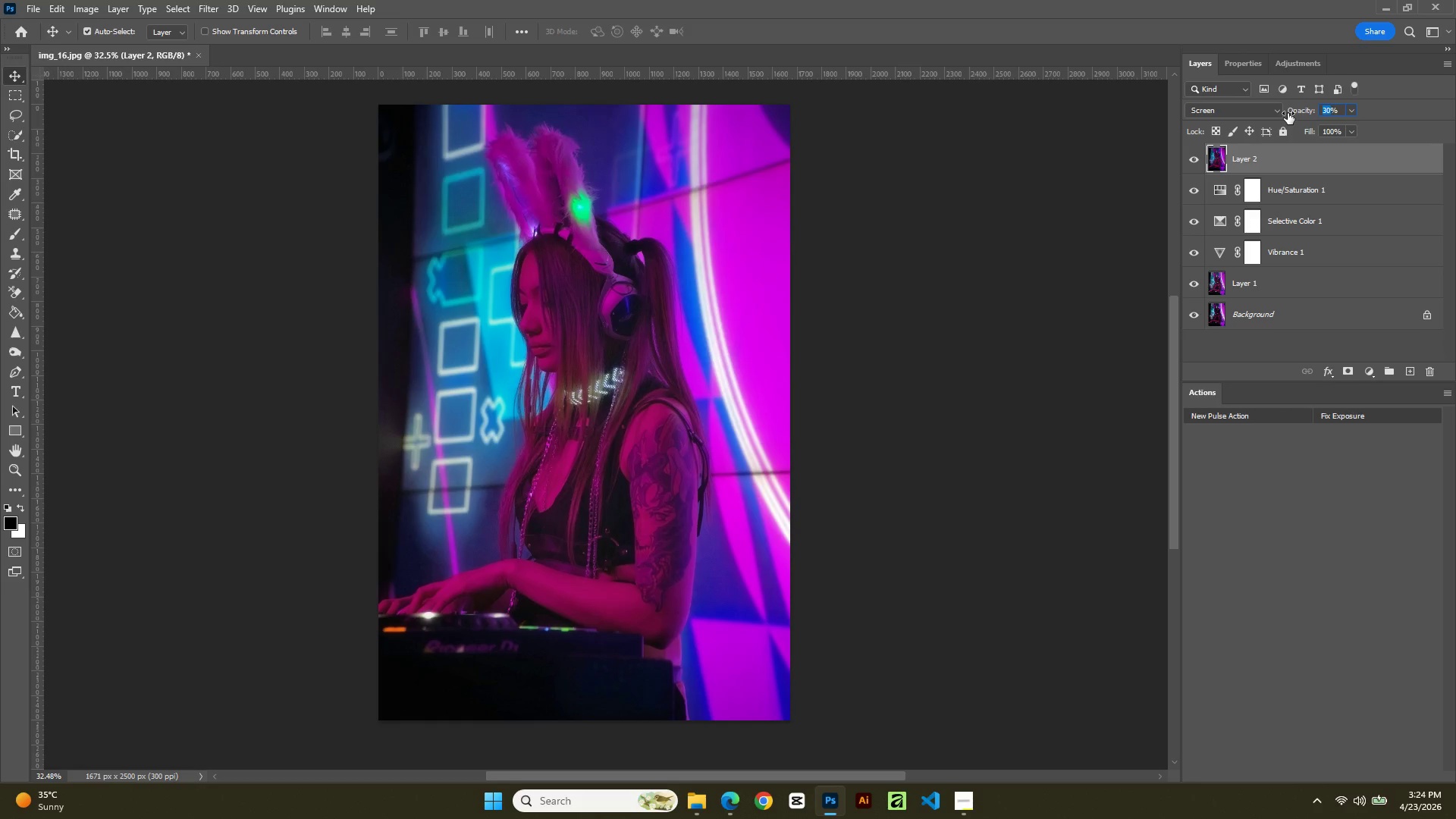 
key(Numpad2)
 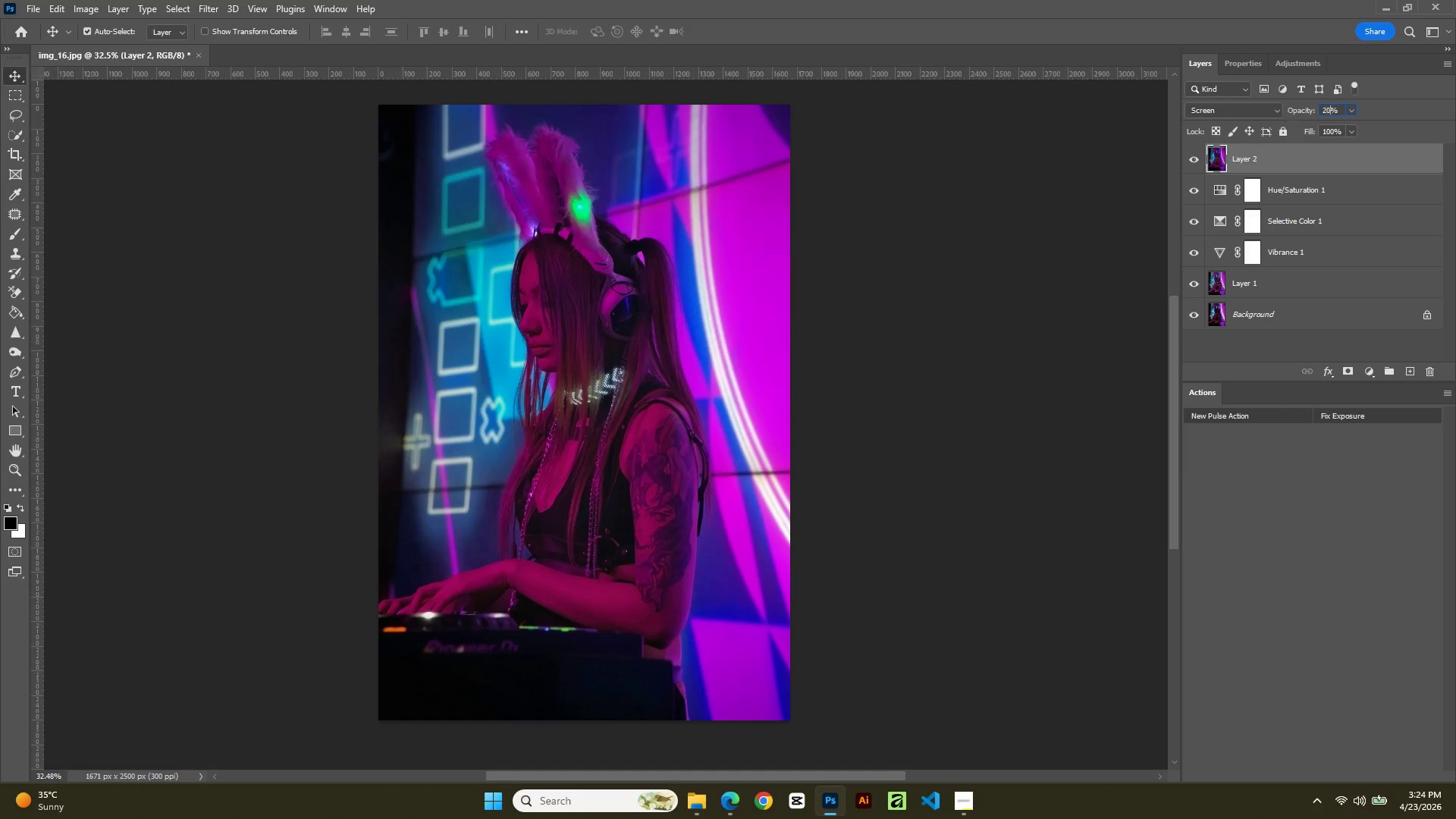 
key(Numpad0)
 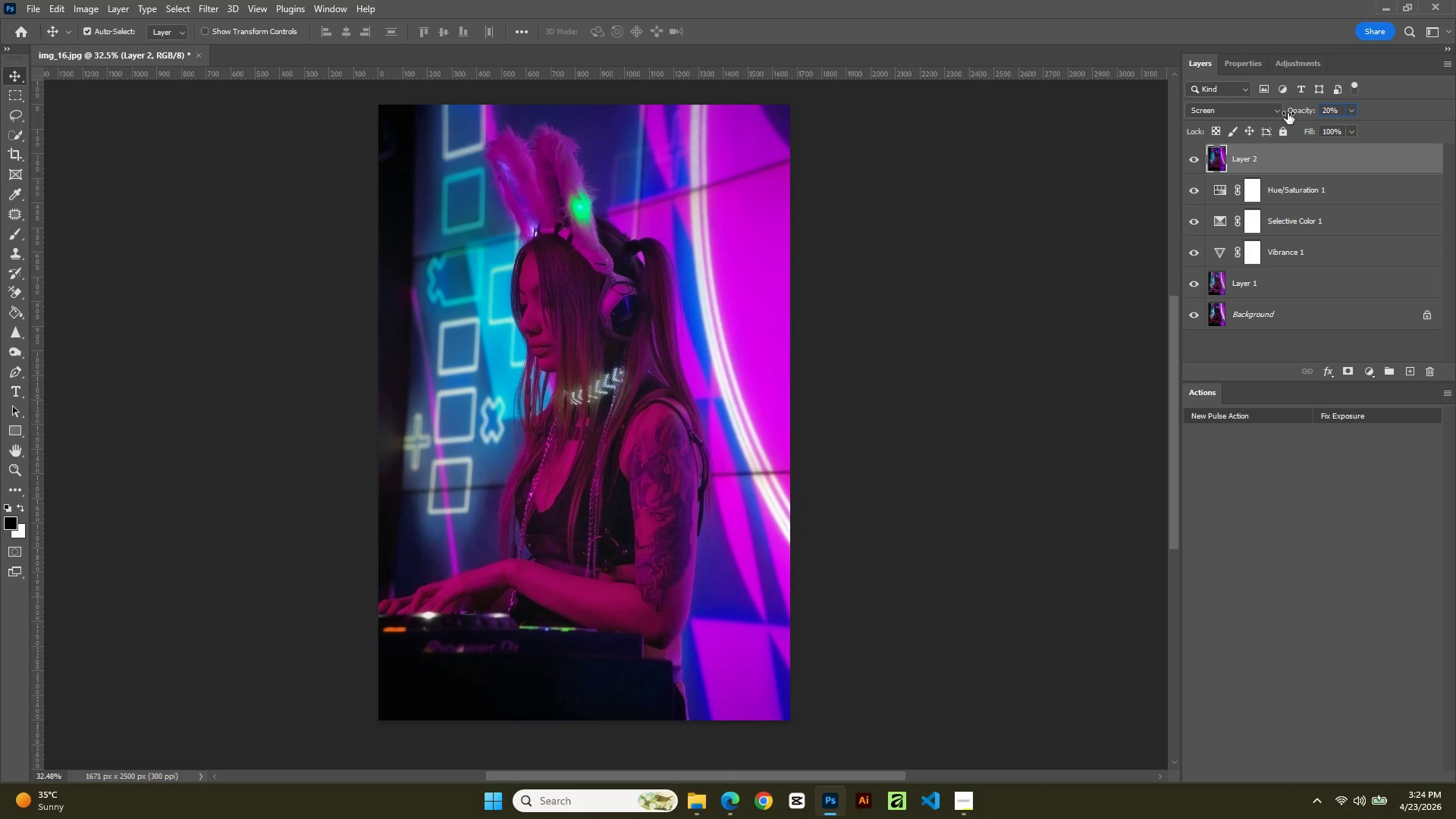 
key(NumpadEnter)
 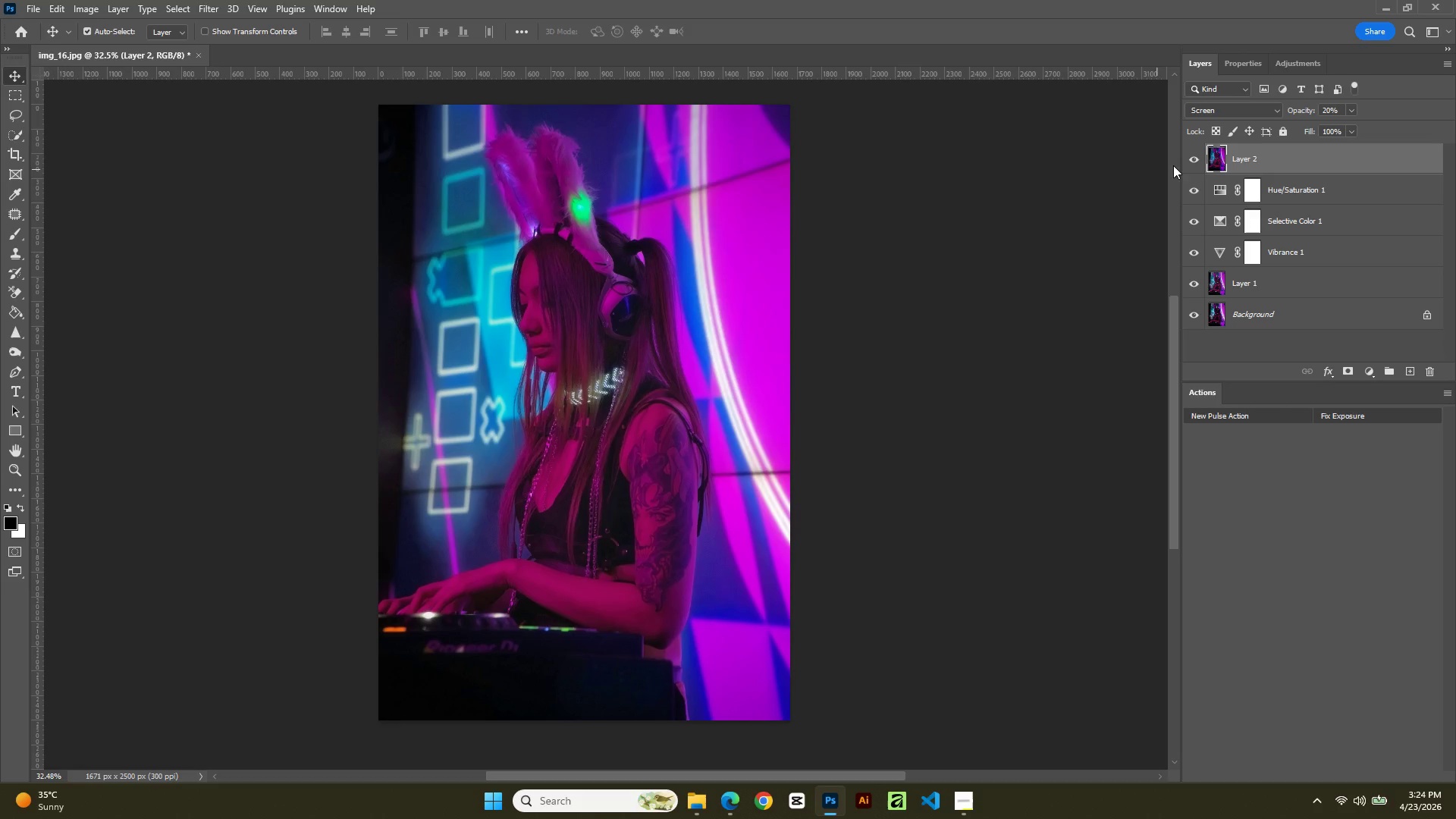 
left_click([1191, 159])
 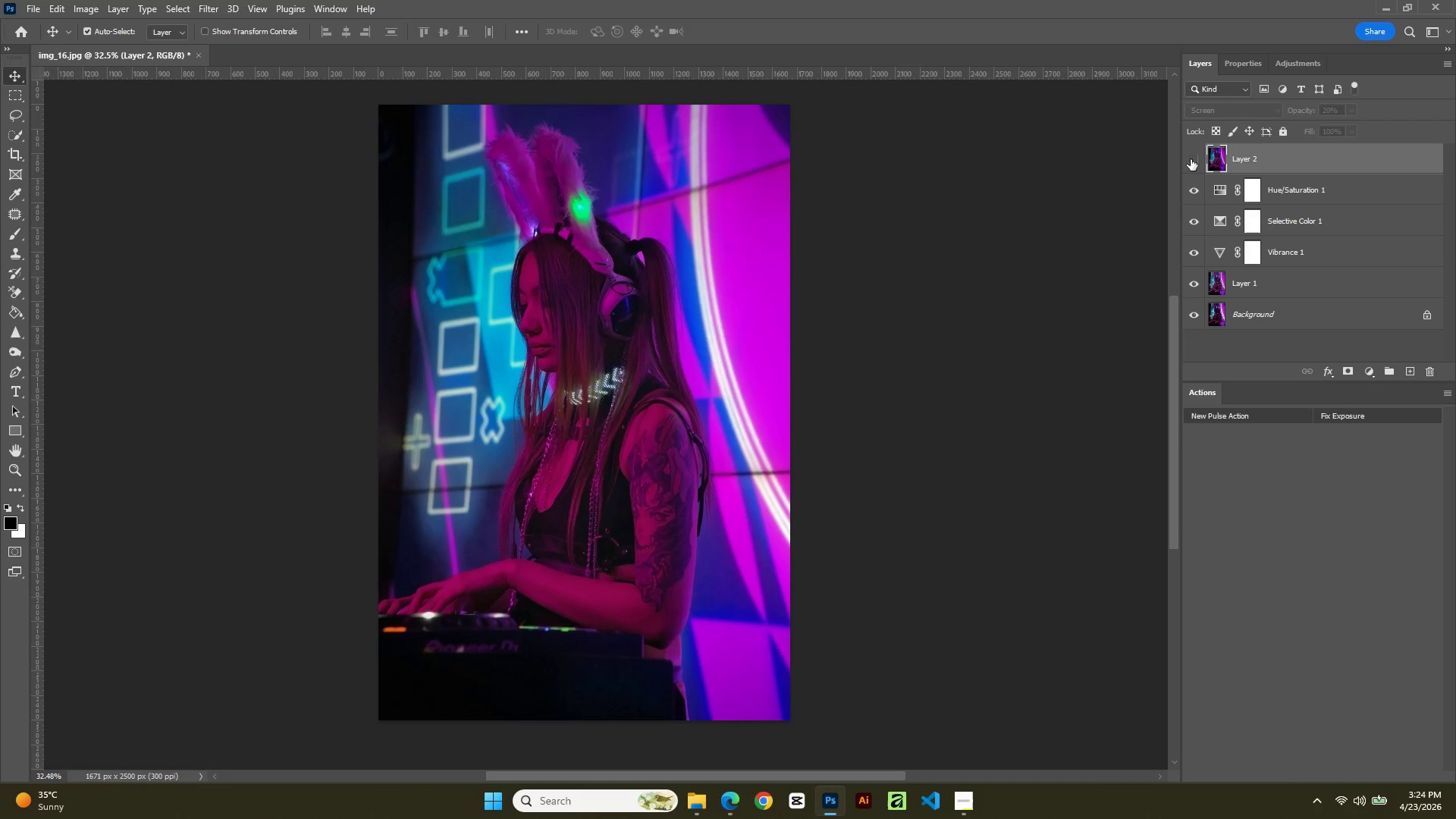 
left_click([1191, 159])
 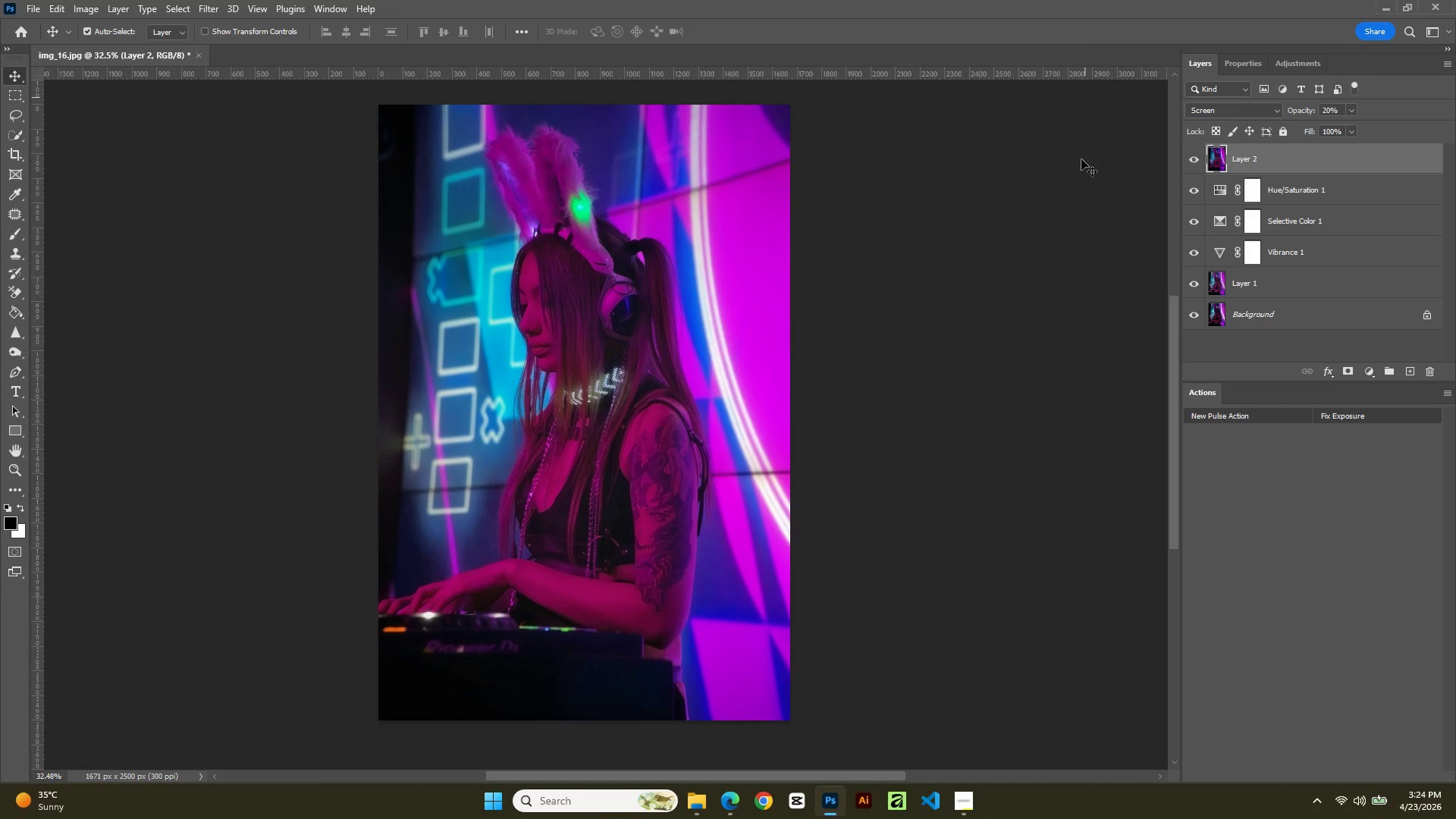 
wait(5.03)
 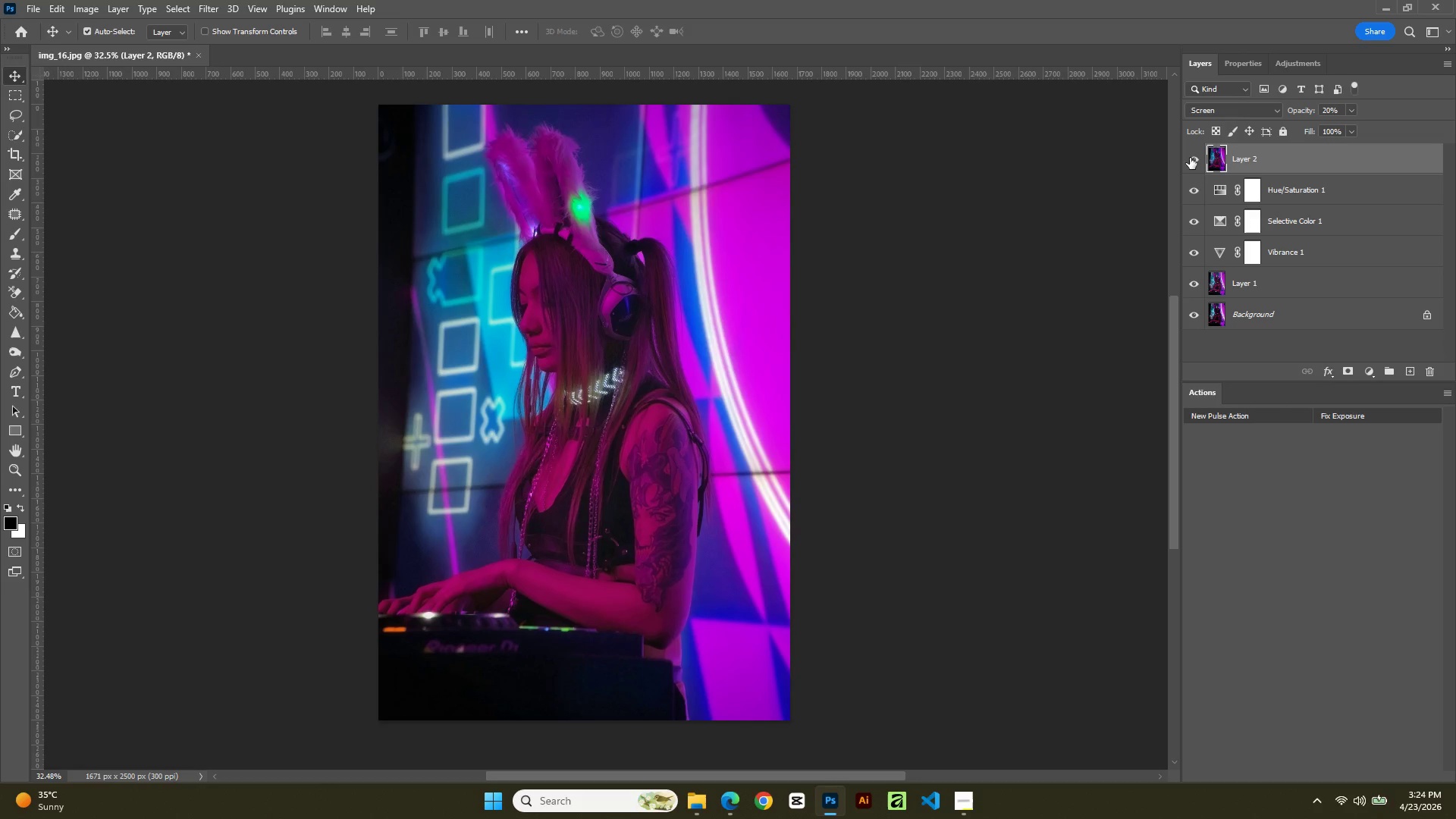 
scroll: coordinate [1020, 316], scroll_direction: up, amount: 1.0
 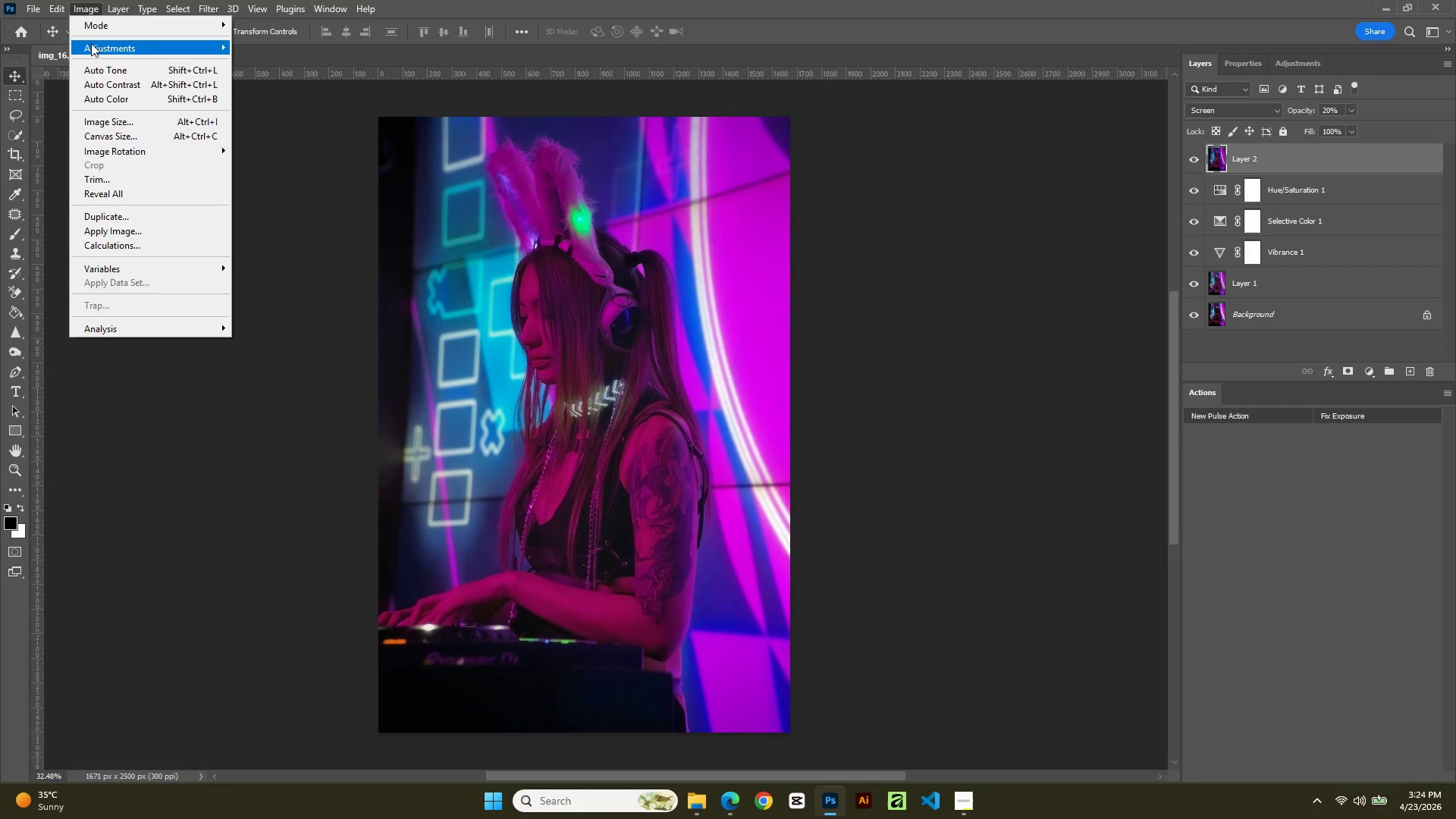 
left_click([114, 123])
 